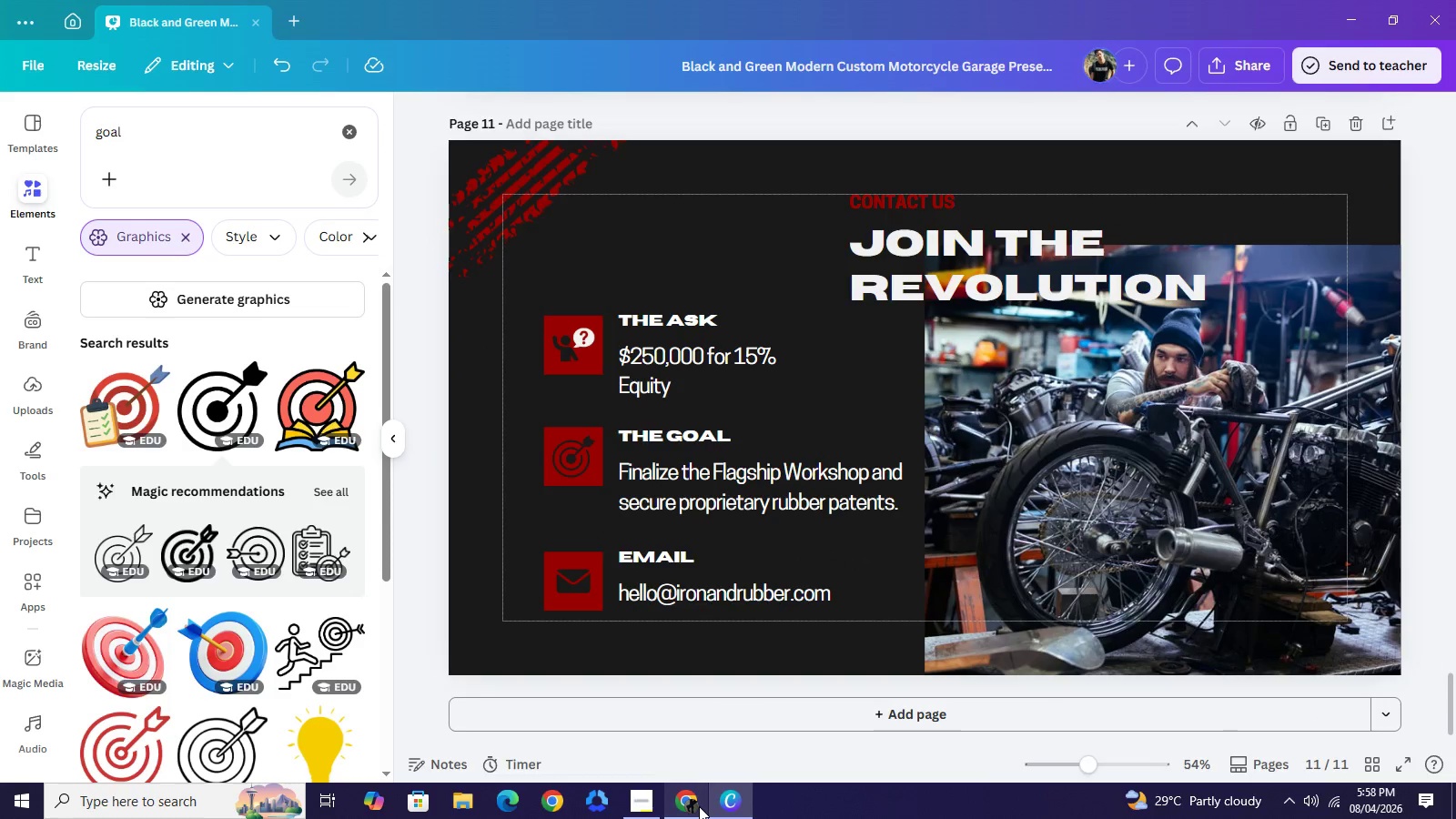 
left_click([699, 806])
 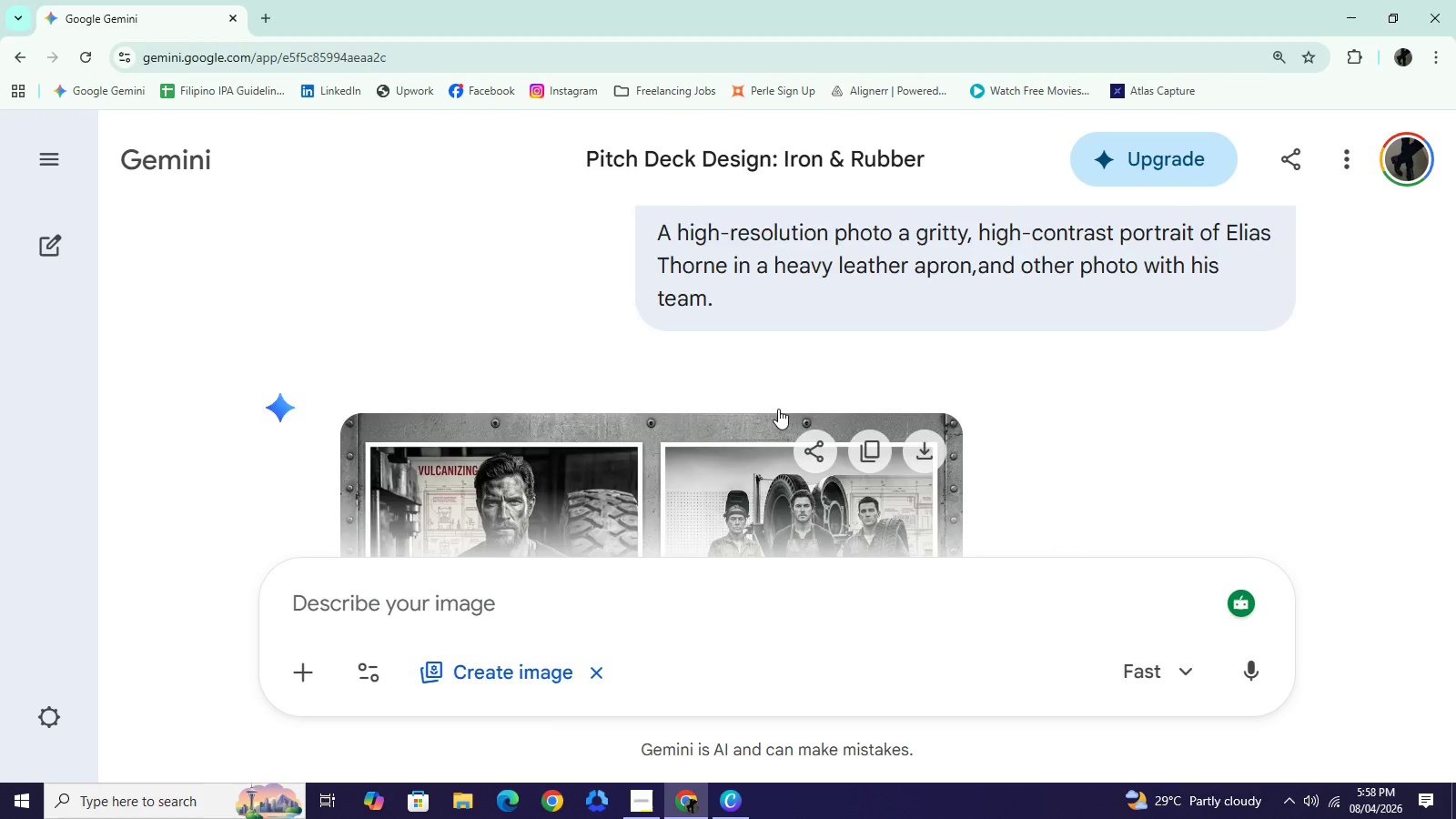 
scroll: coordinate [778, 409], scroll_direction: up, amount: 4.0
 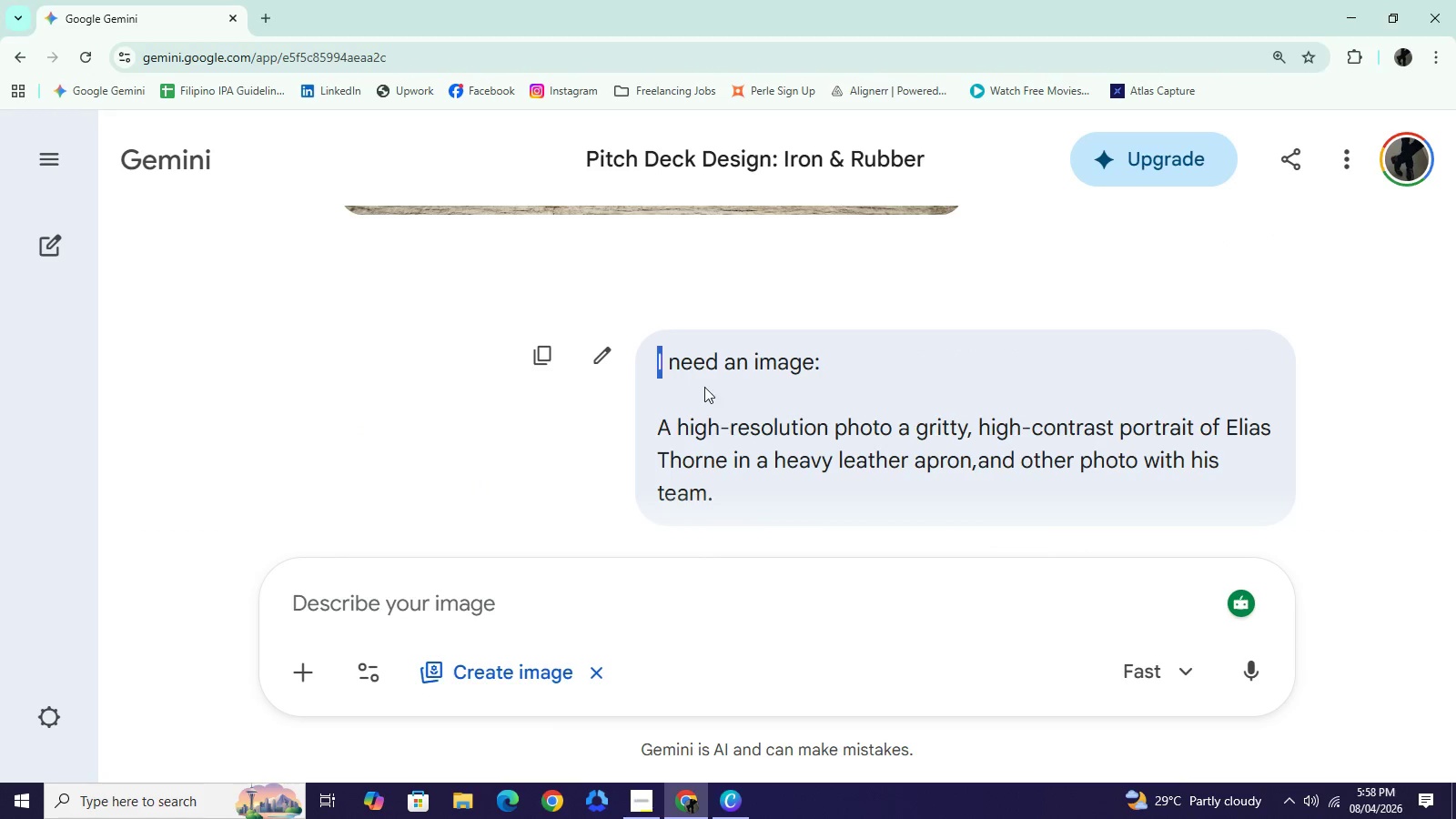 
left_click_drag(start_coordinate=[647, 362], to_coordinate=[908, 422])
 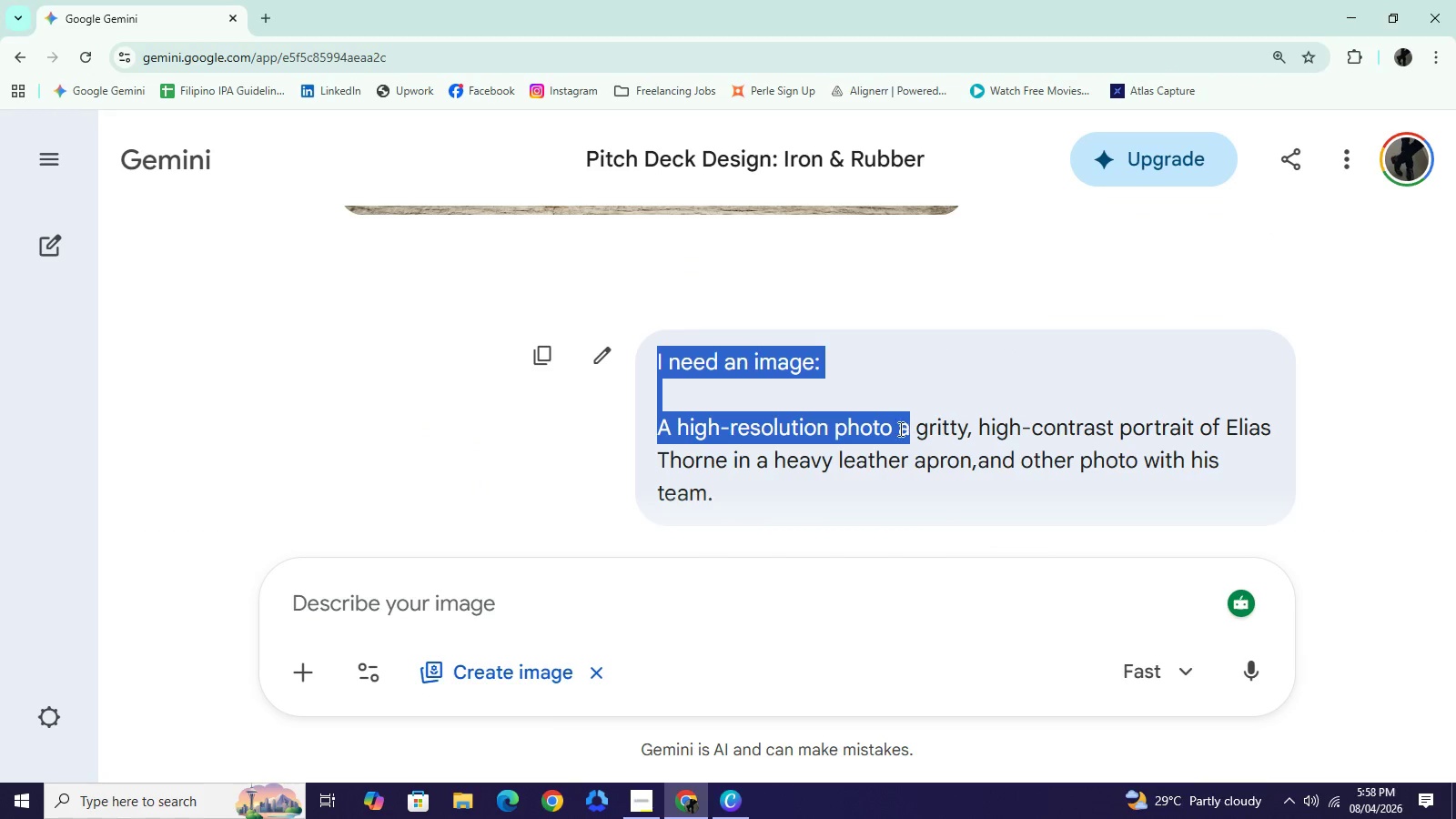 
key(Control+C)
 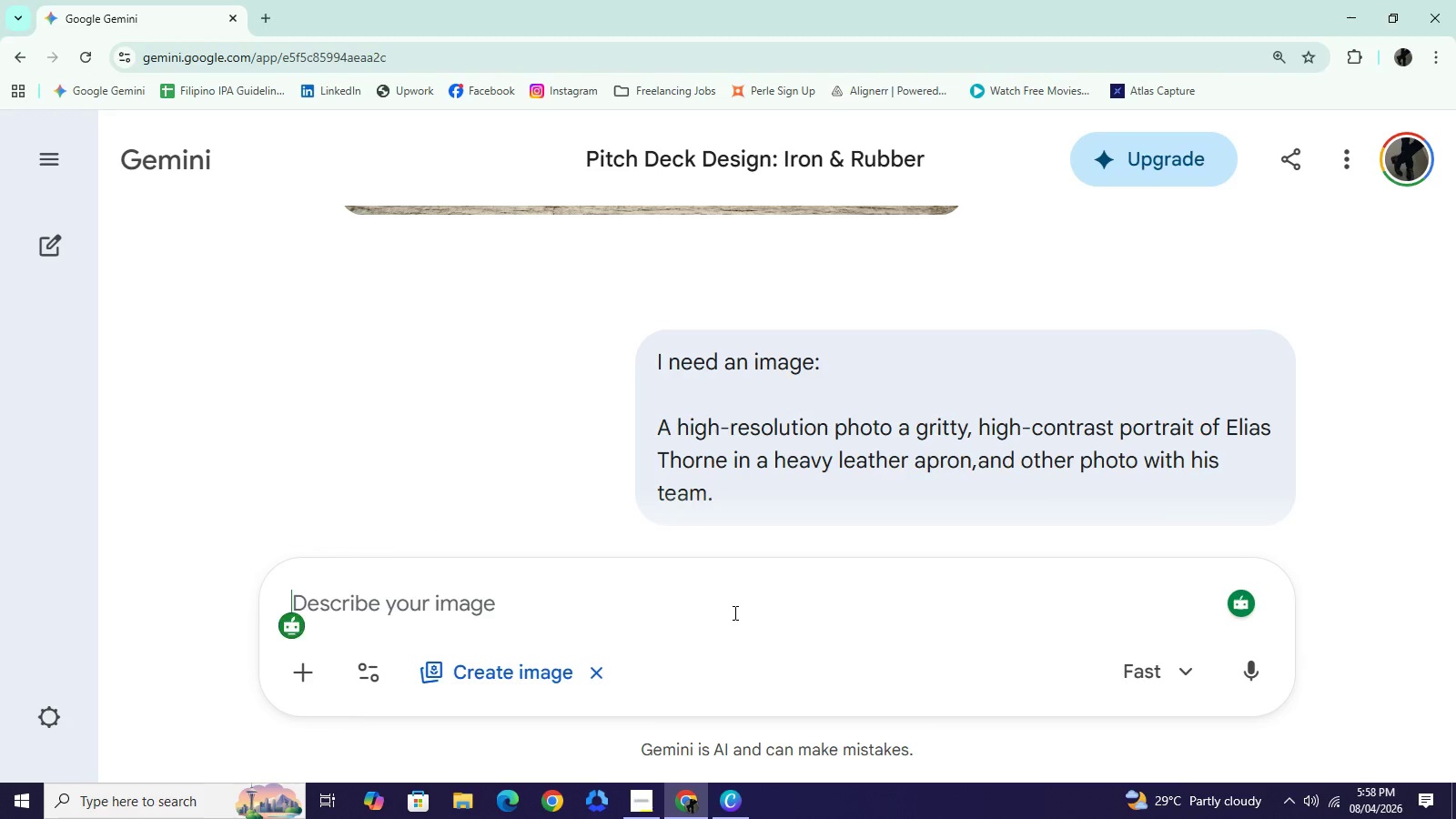 
key(Control+ControlLeft)
 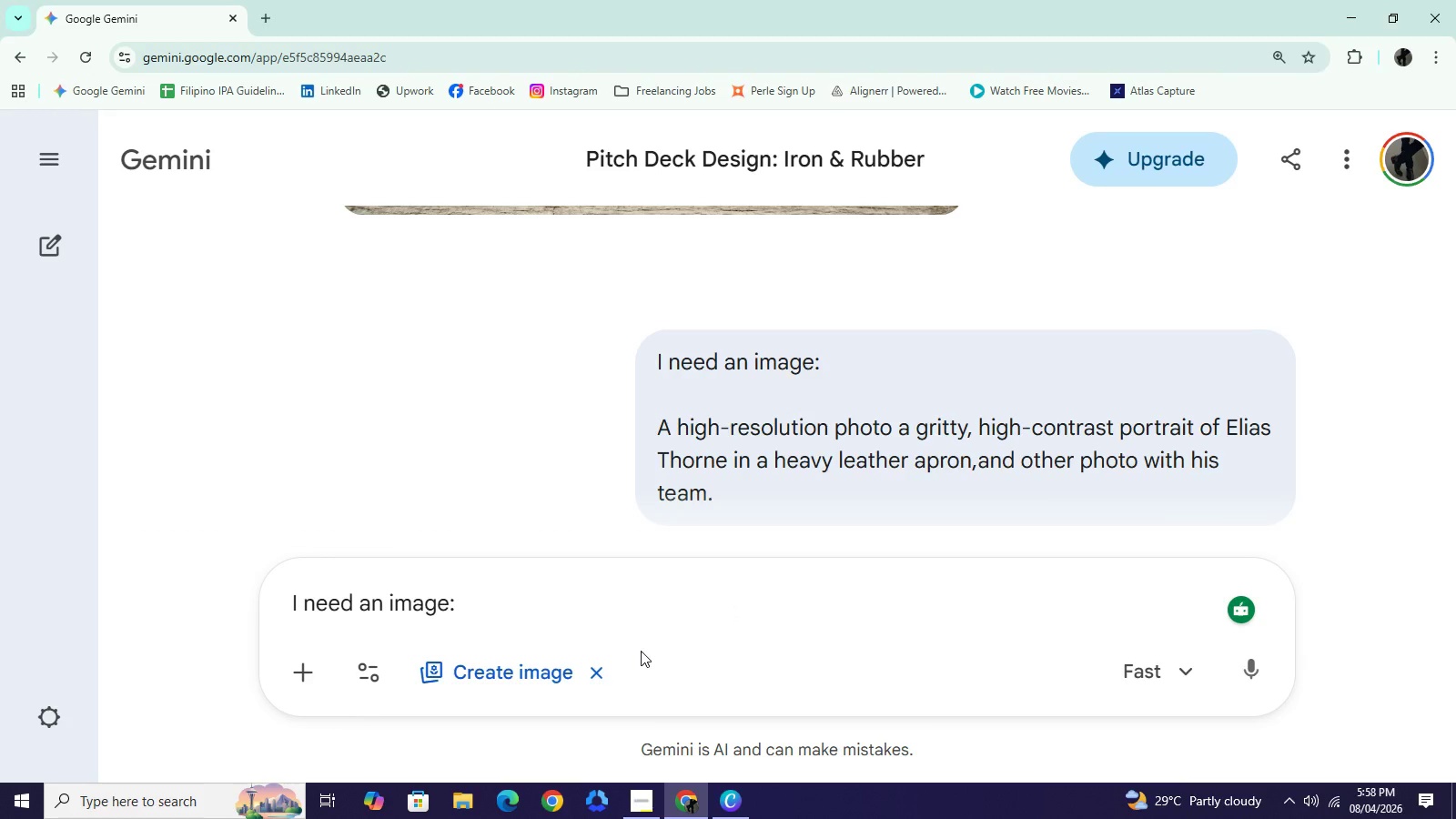 
key(Control+V)
 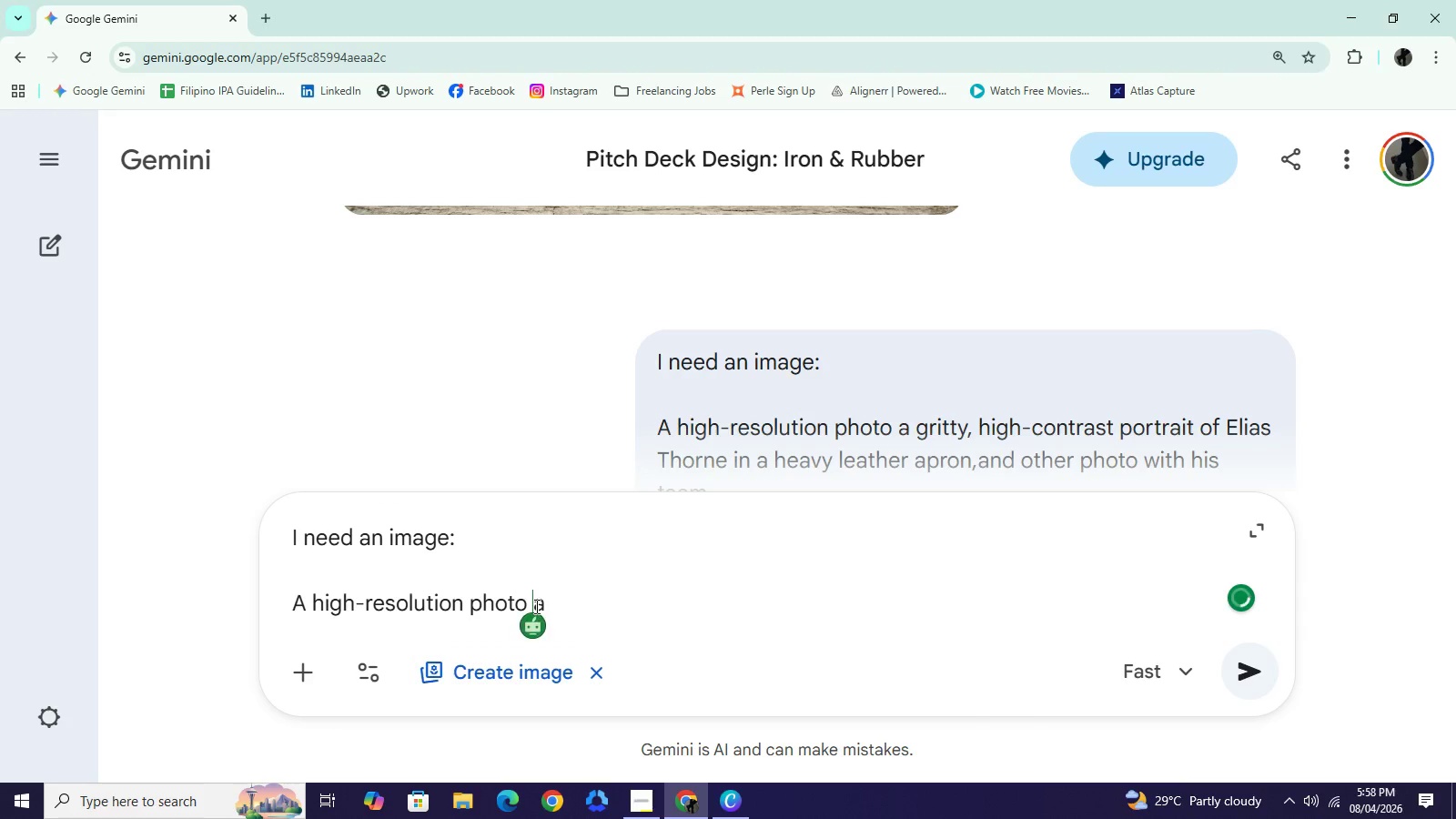 
type(of )
 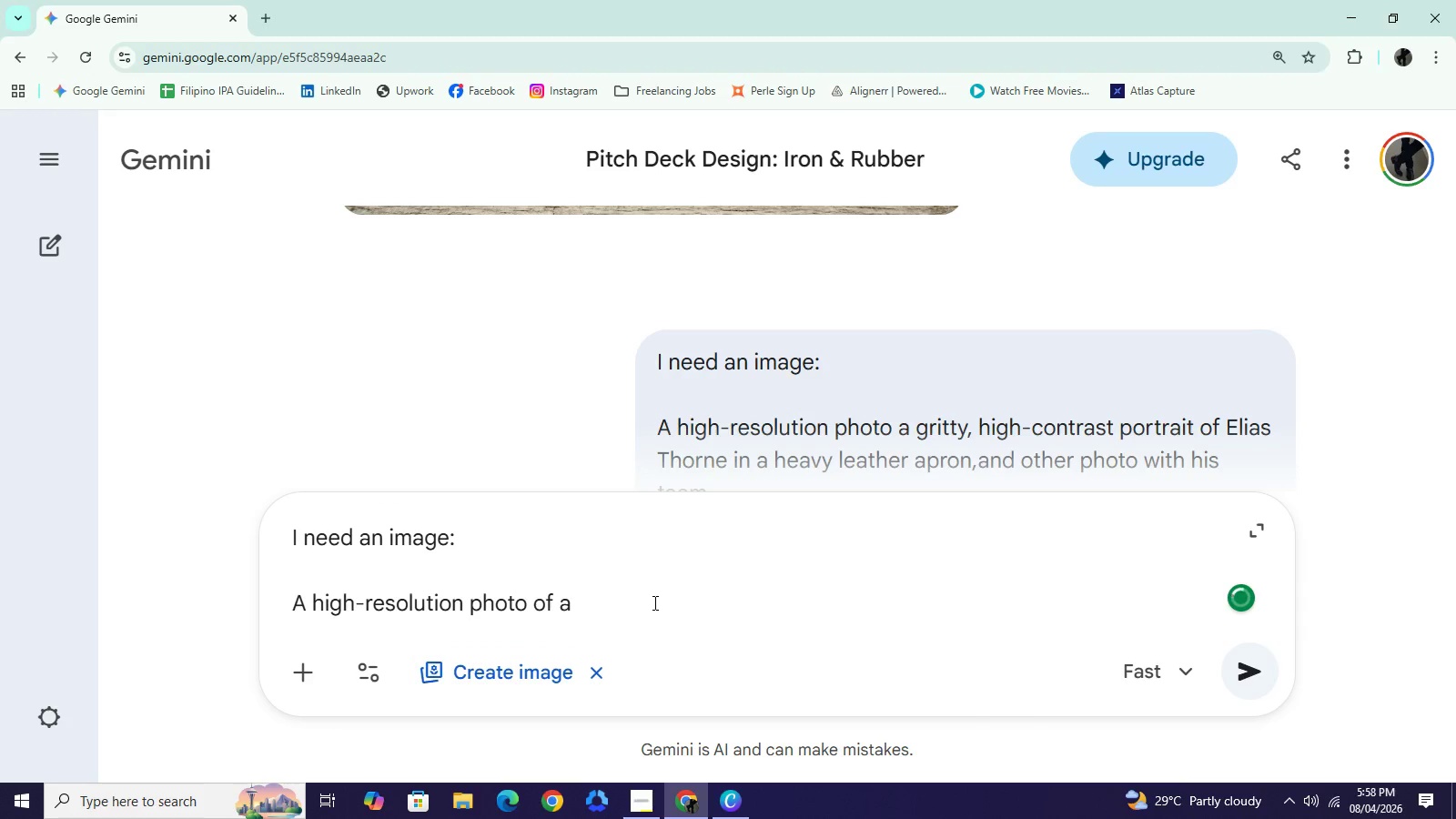 
key(Space)
 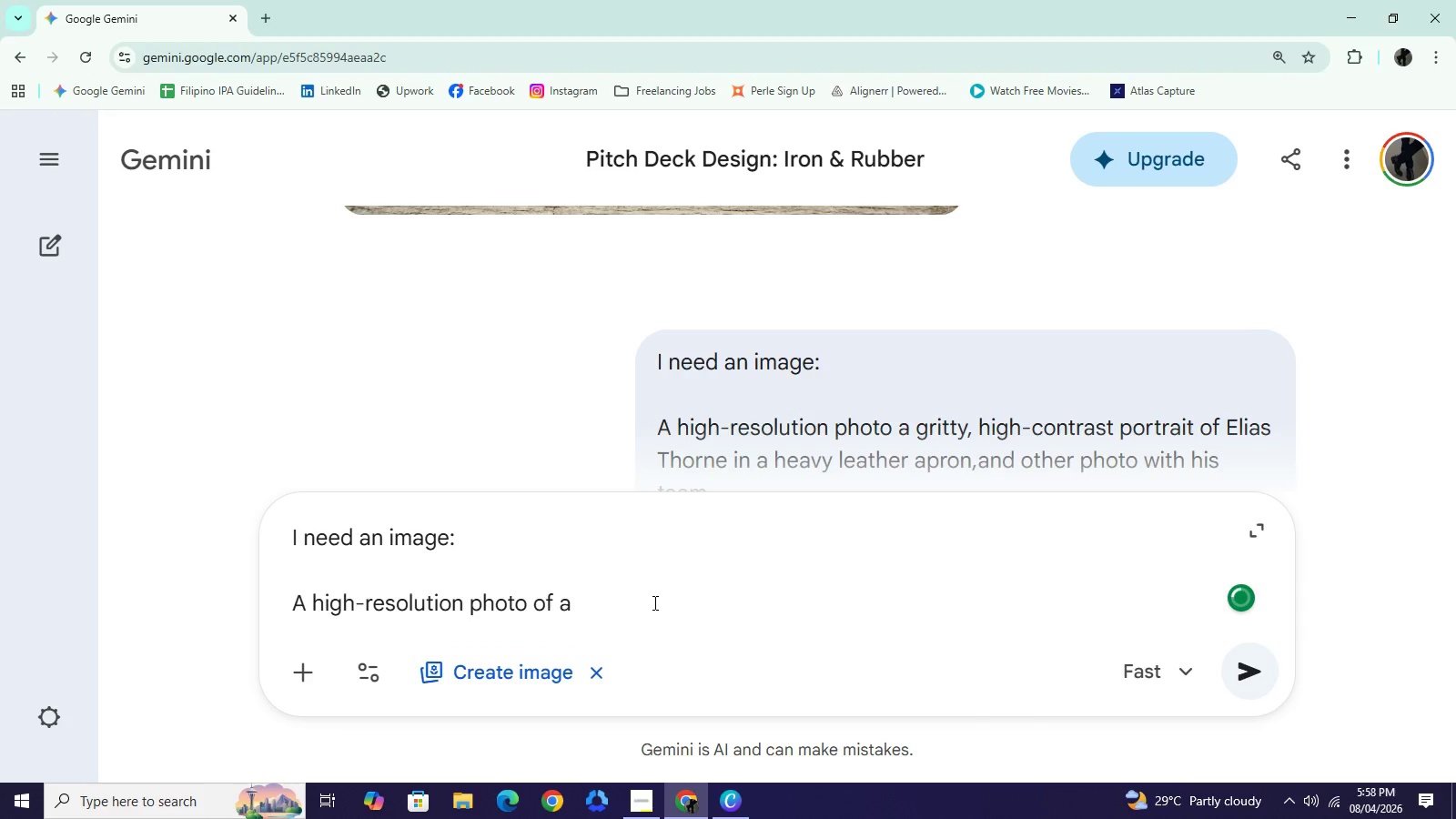 
type(silhouette of a motorcycle rider heading into a foggy, industrial sinrise.)
key(Backspace)
key(Backspace)
key(Backspace)
key(Backspace)
key(Backspace)
key(Backspace)
key(Backspace)
type(unrise.)
 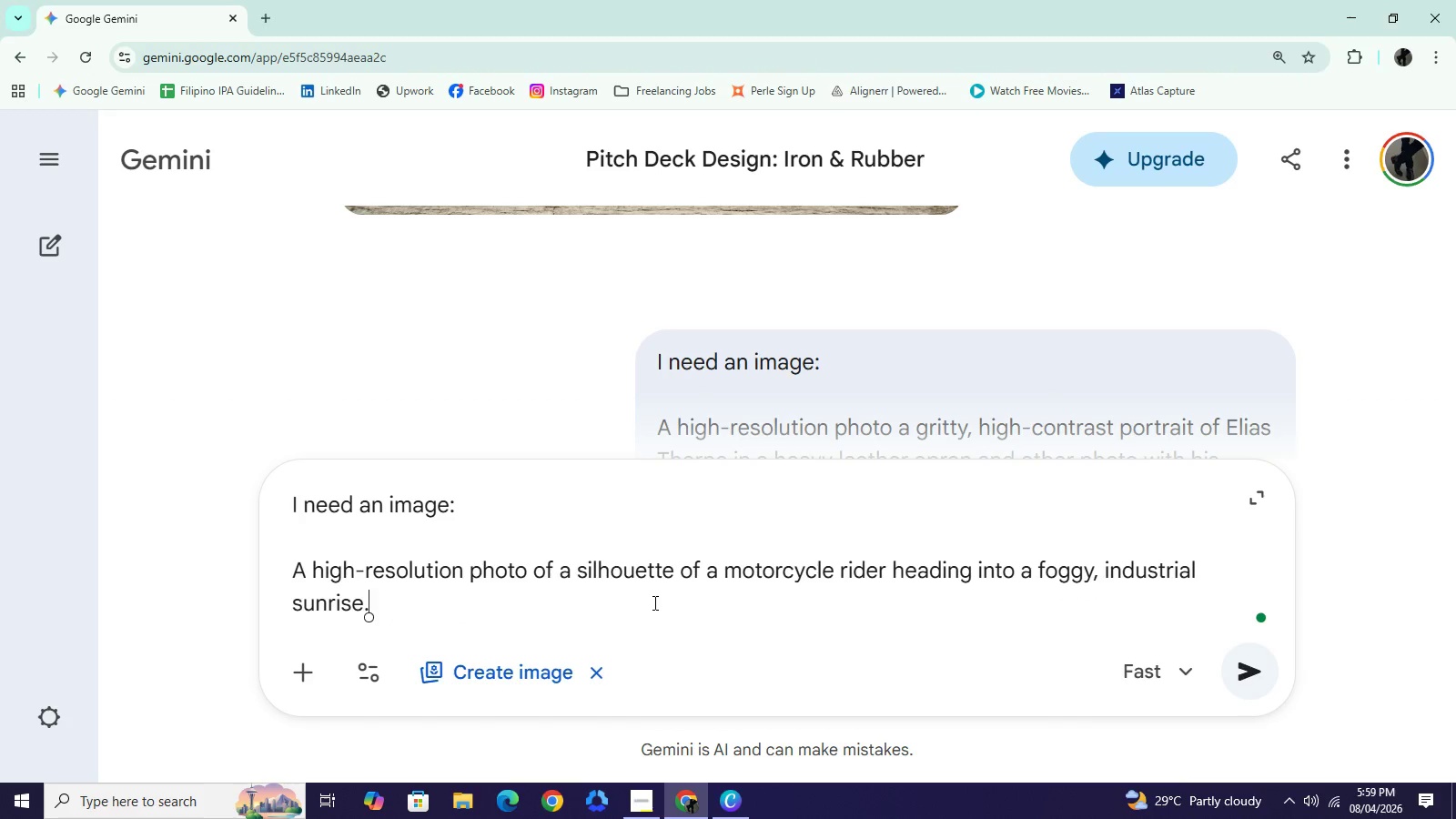 
key(Enter)
 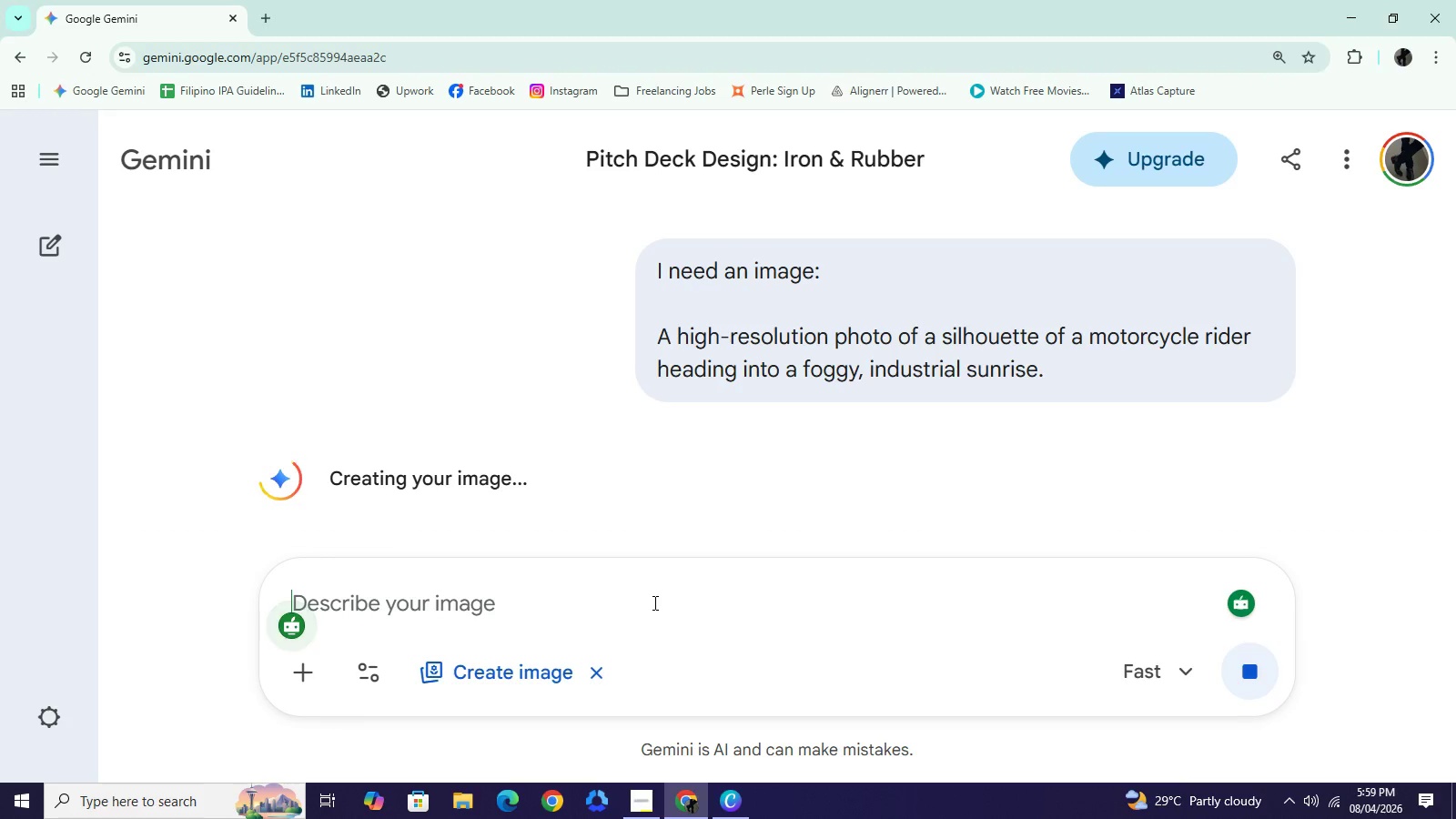 
wait(23.27)
 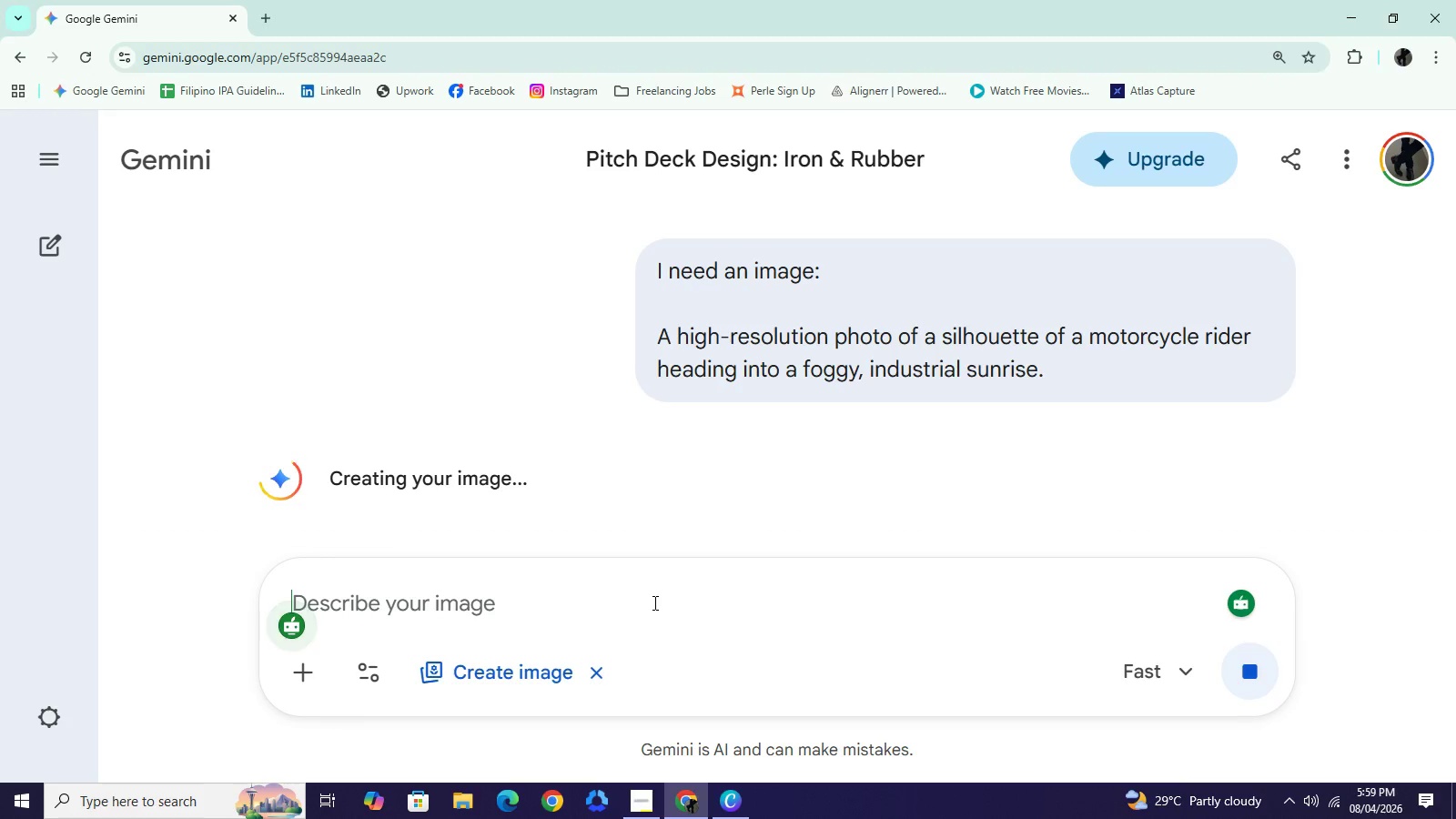 
left_click([746, 806])
 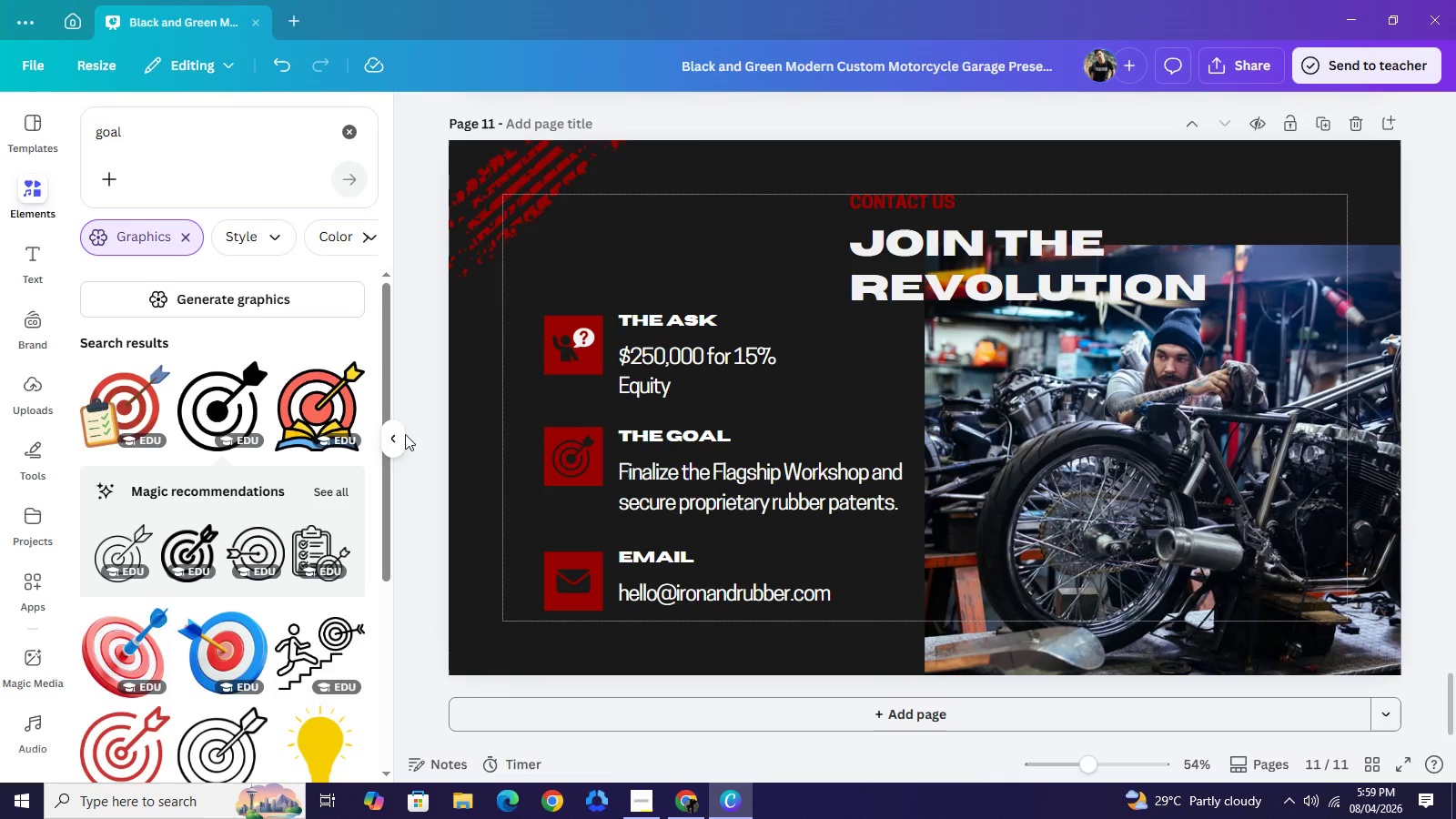 
left_click([400, 435])
 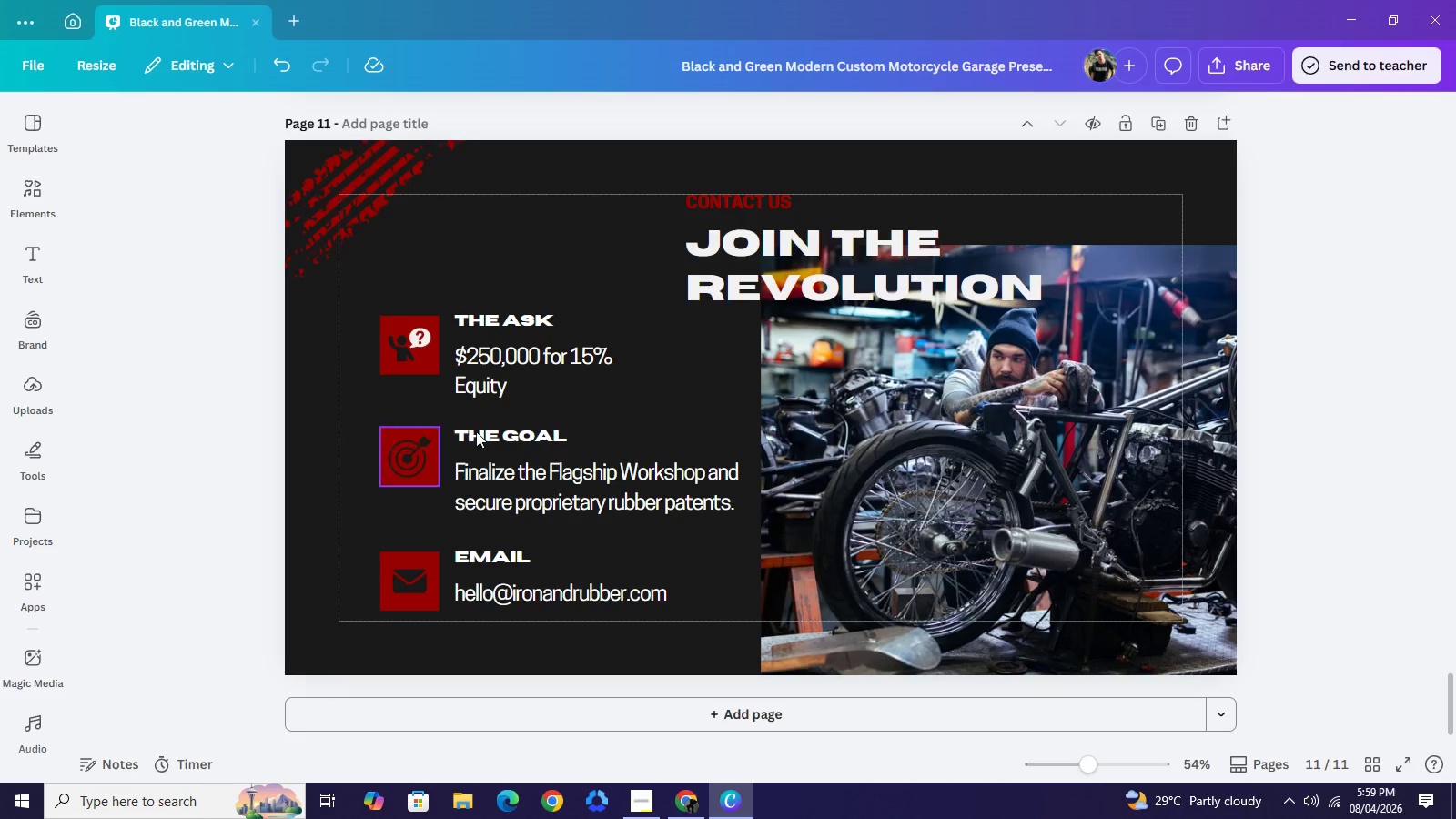 
left_click([948, 465])
 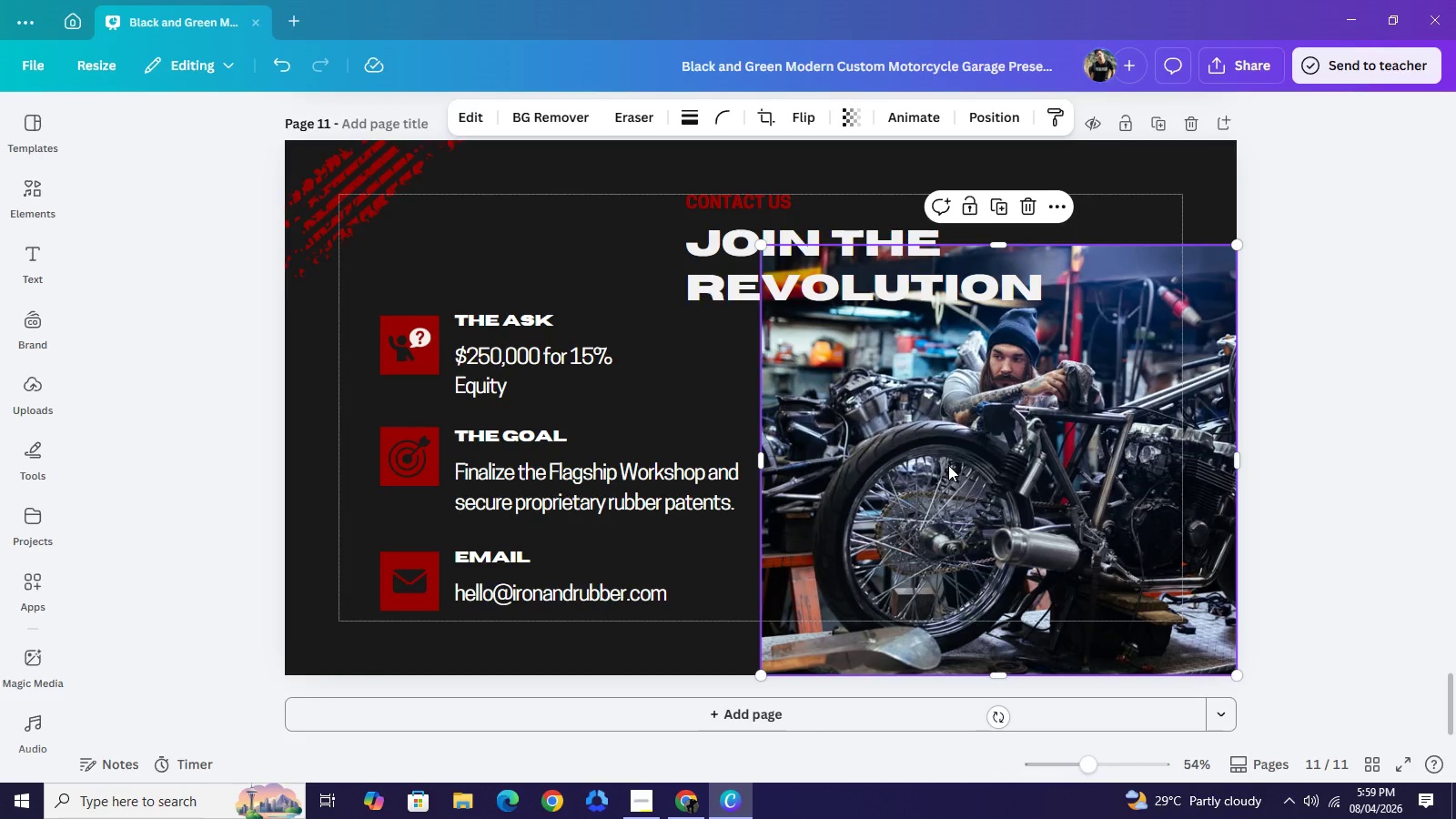 
key(Backspace)
 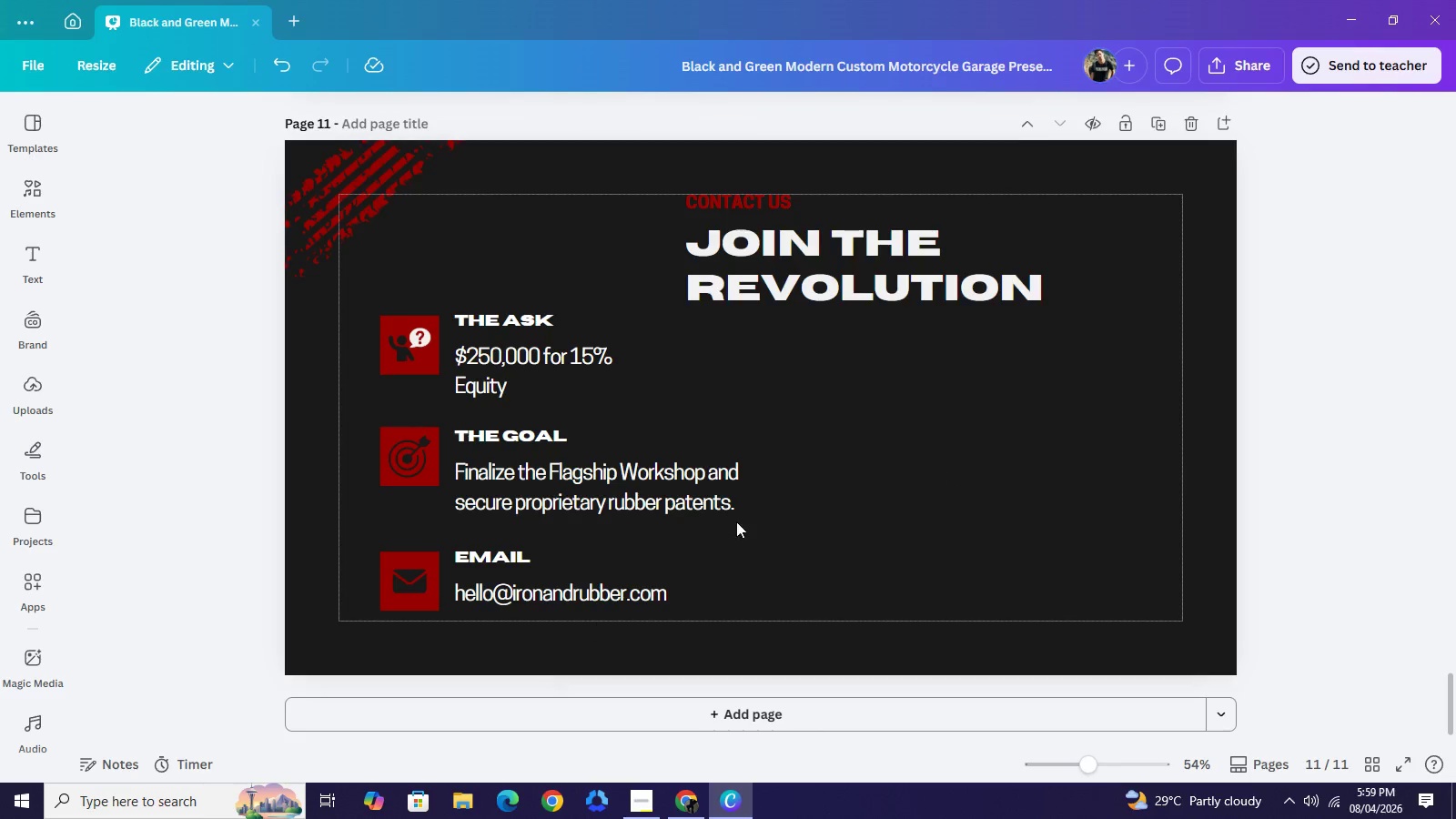 
scroll: coordinate [774, 504], scroll_direction: up, amount: 4.0
 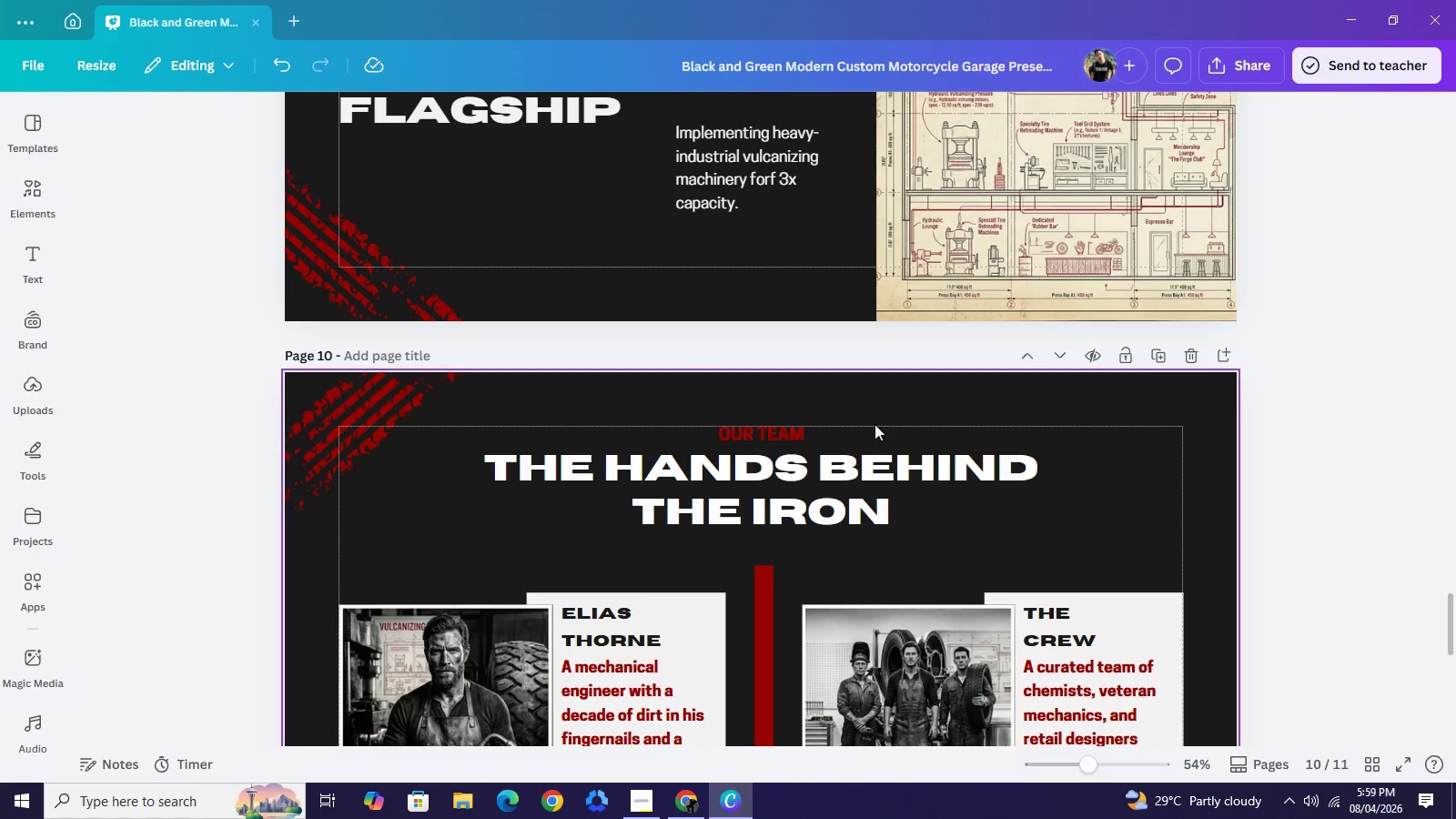 
scroll: coordinate [879, 437], scroll_direction: down, amount: 1.0
 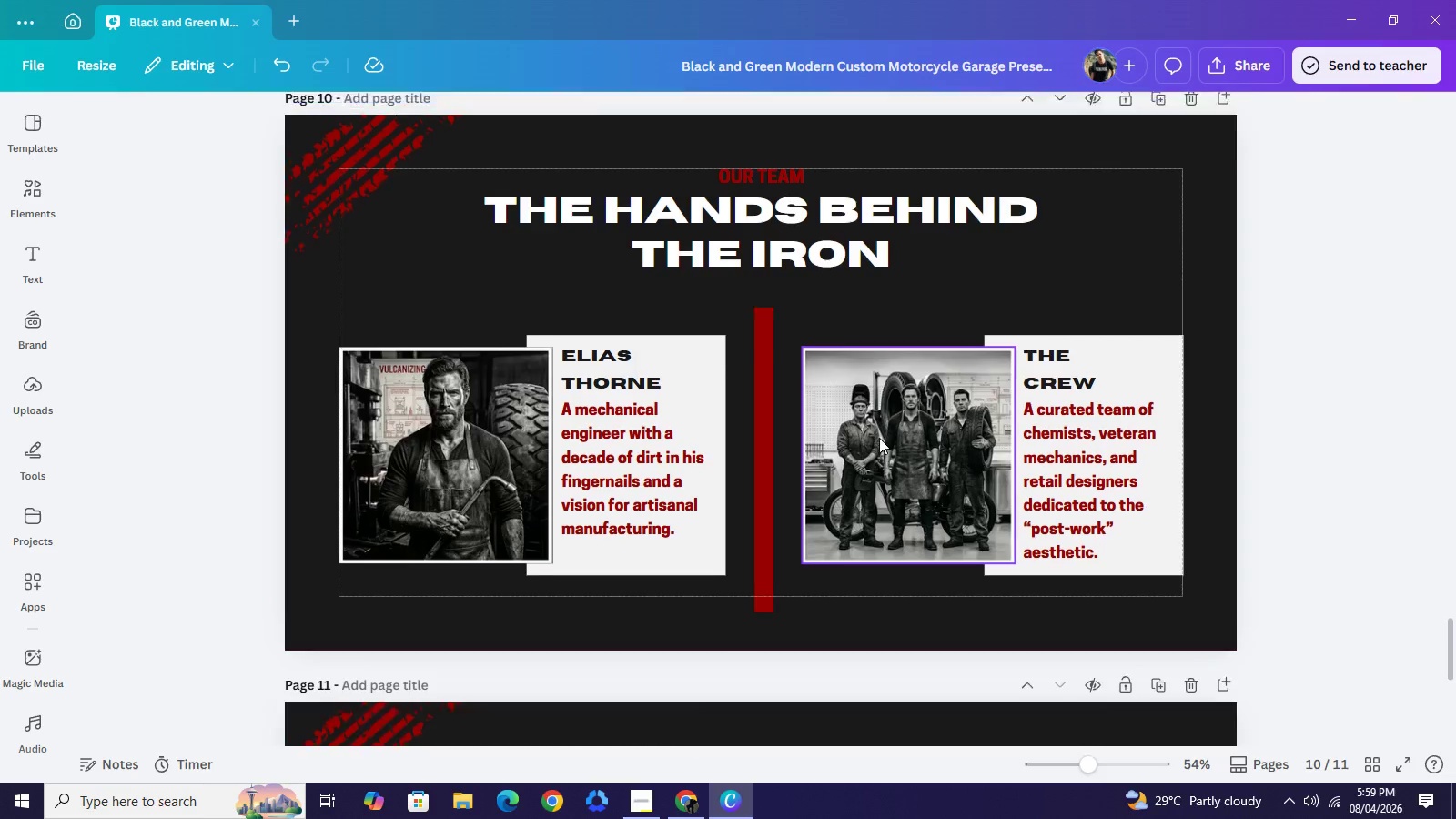 
scroll: coordinate [879, 438], scroll_direction: up, amount: 5.0
 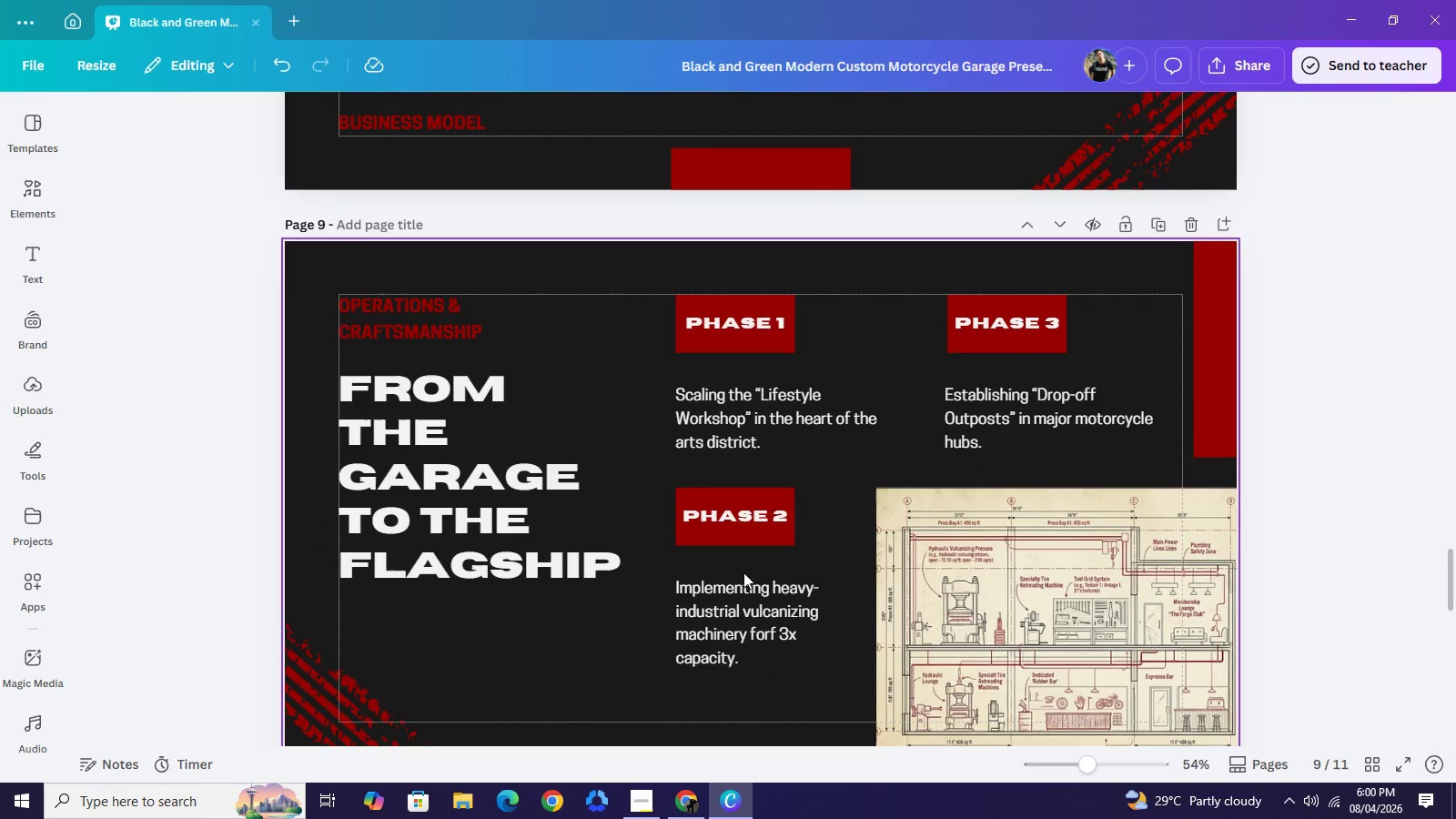 
left_click([510, 531])
 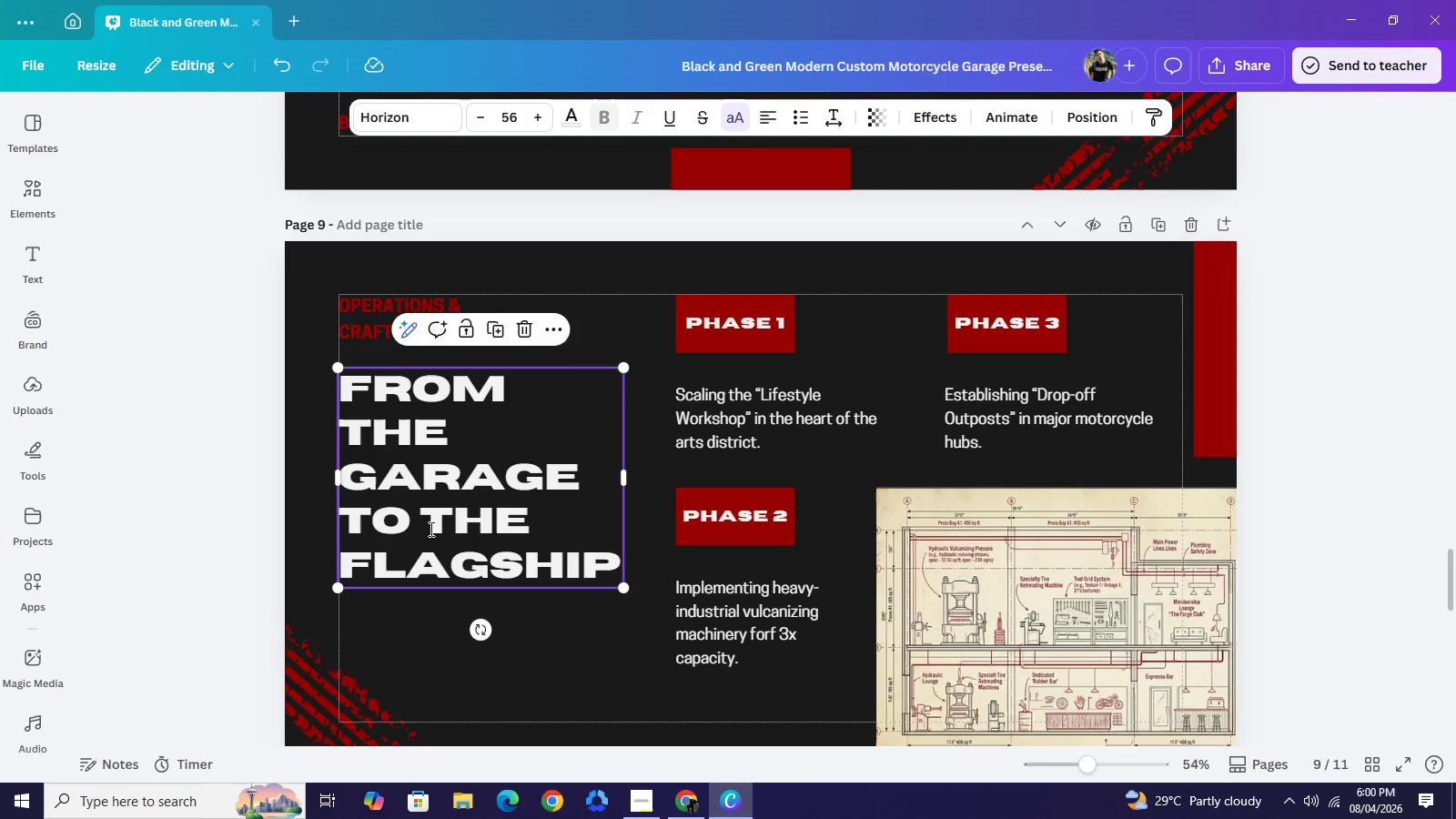 
left_click([434, 533])
 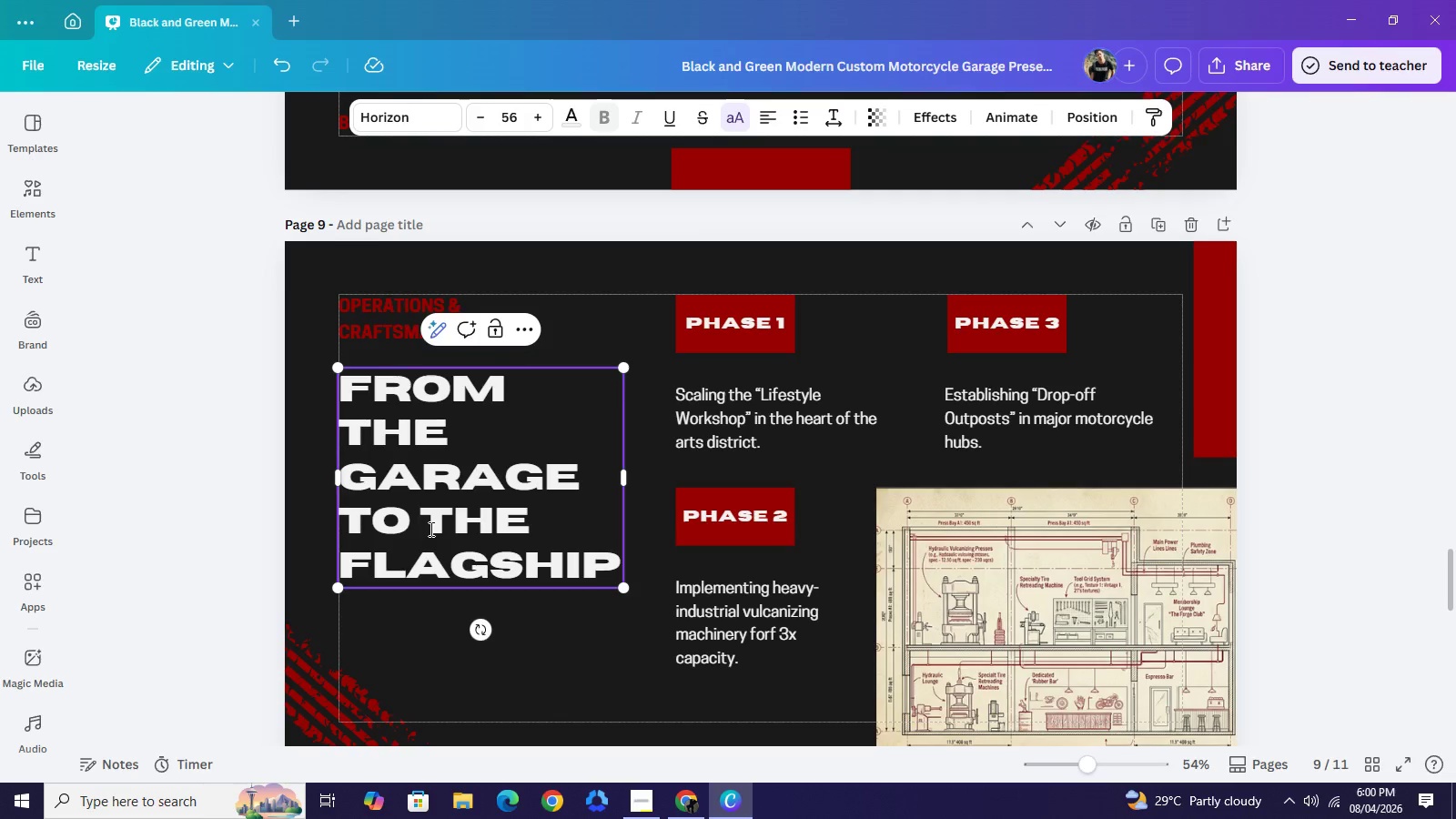 
left_click([430, 529])
 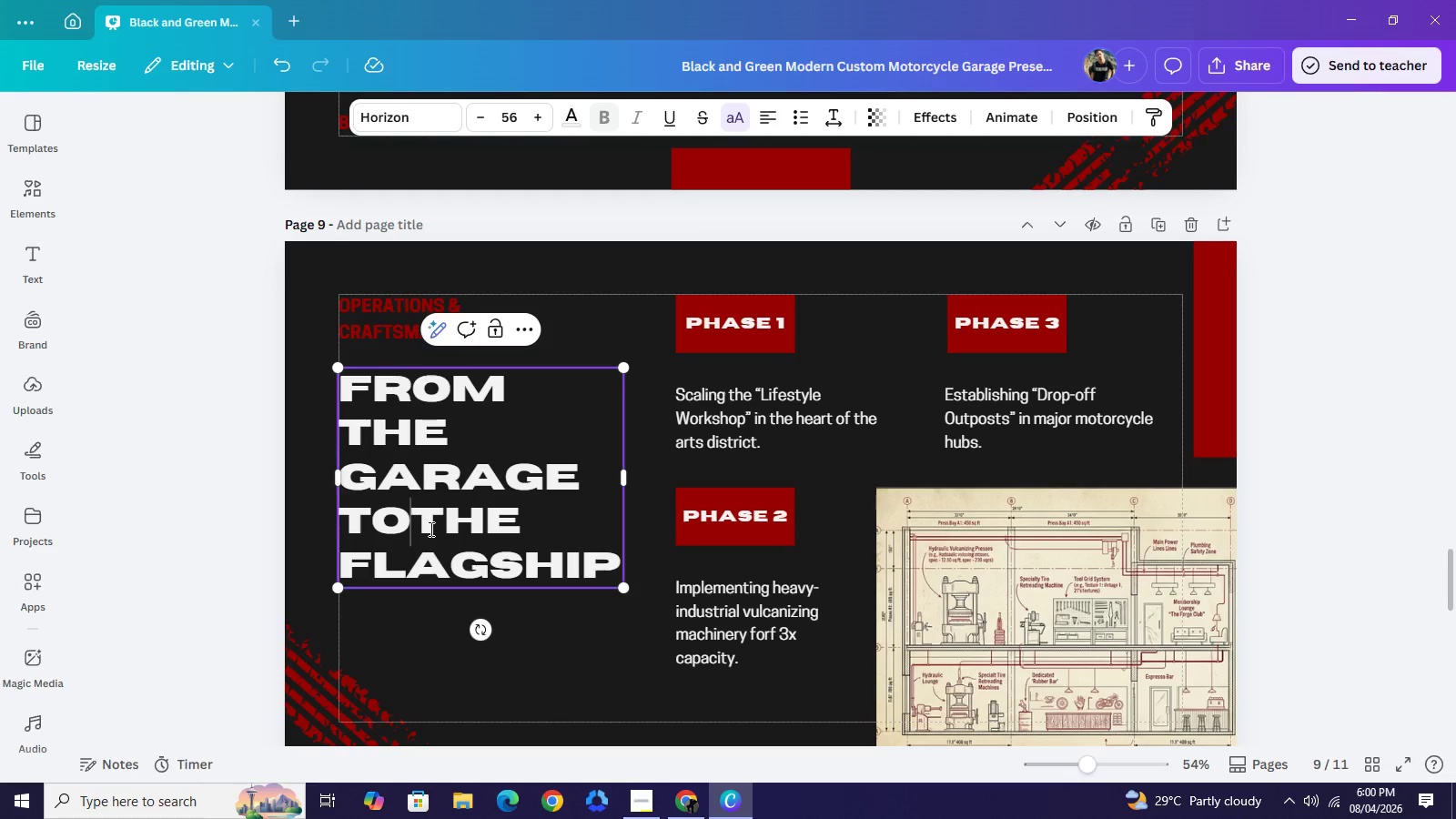 
key(Backspace)
 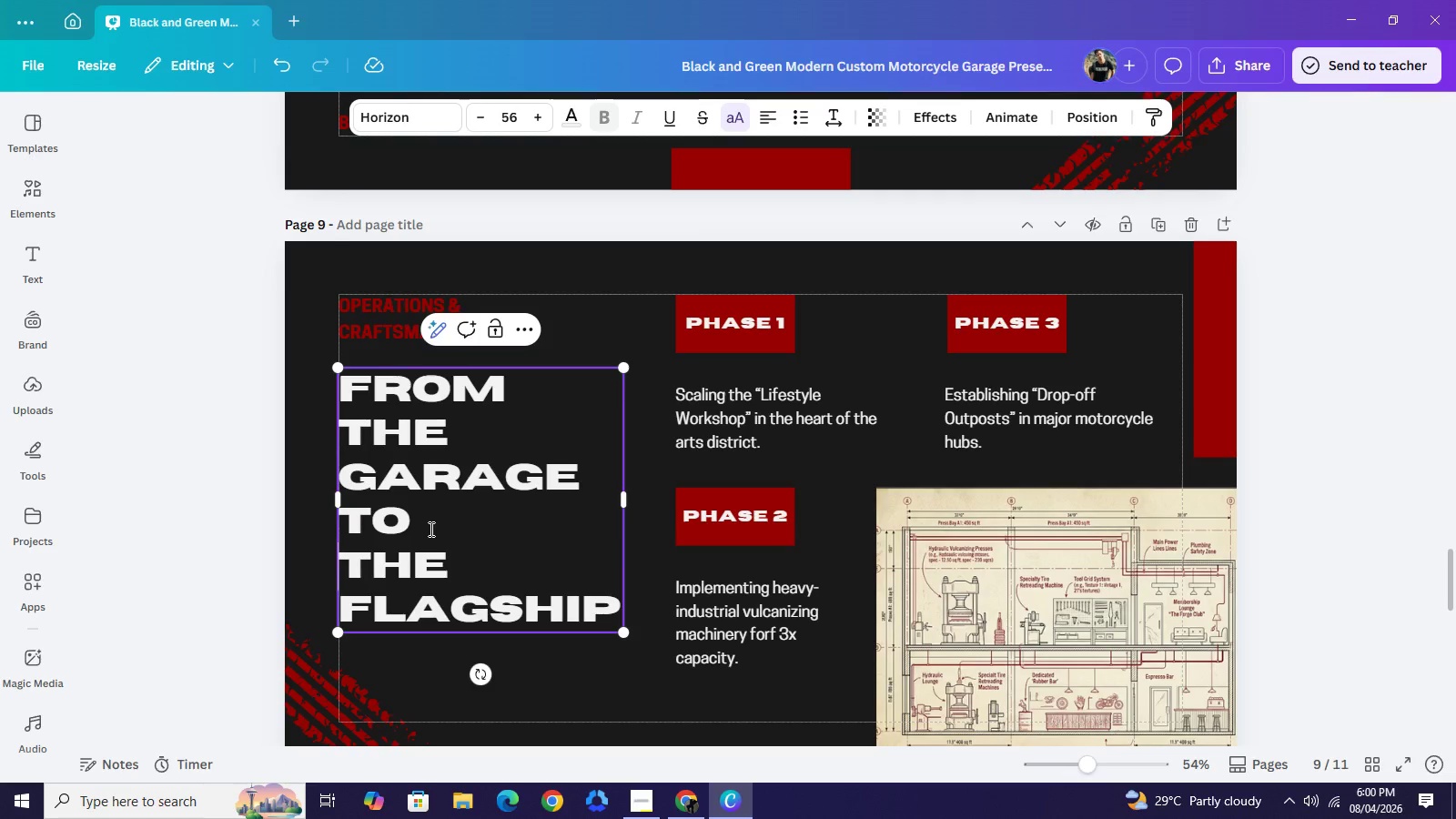 
key(Enter)
 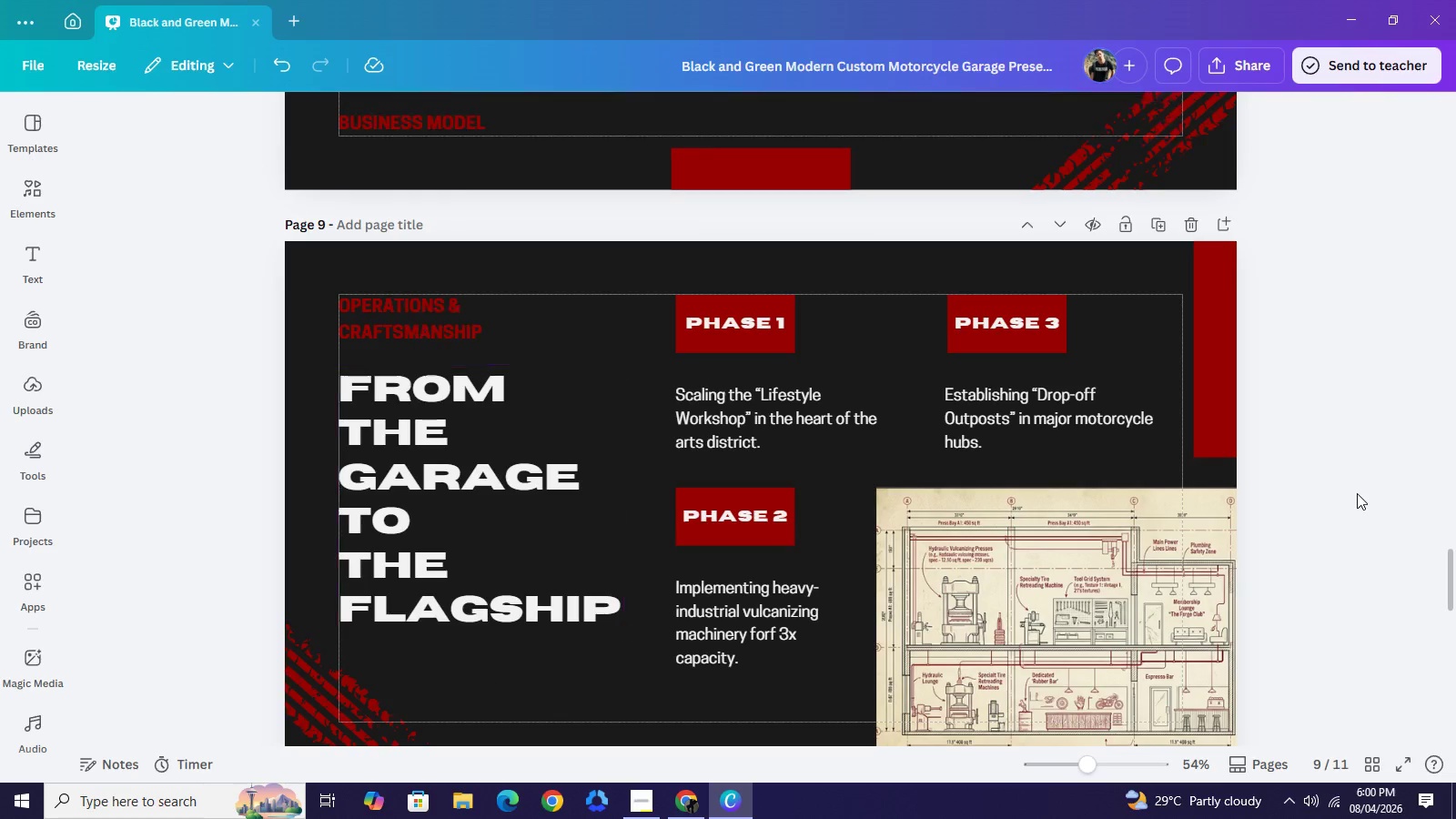 
scroll: coordinate [1357, 493], scroll_direction: up, amount: 3.0
 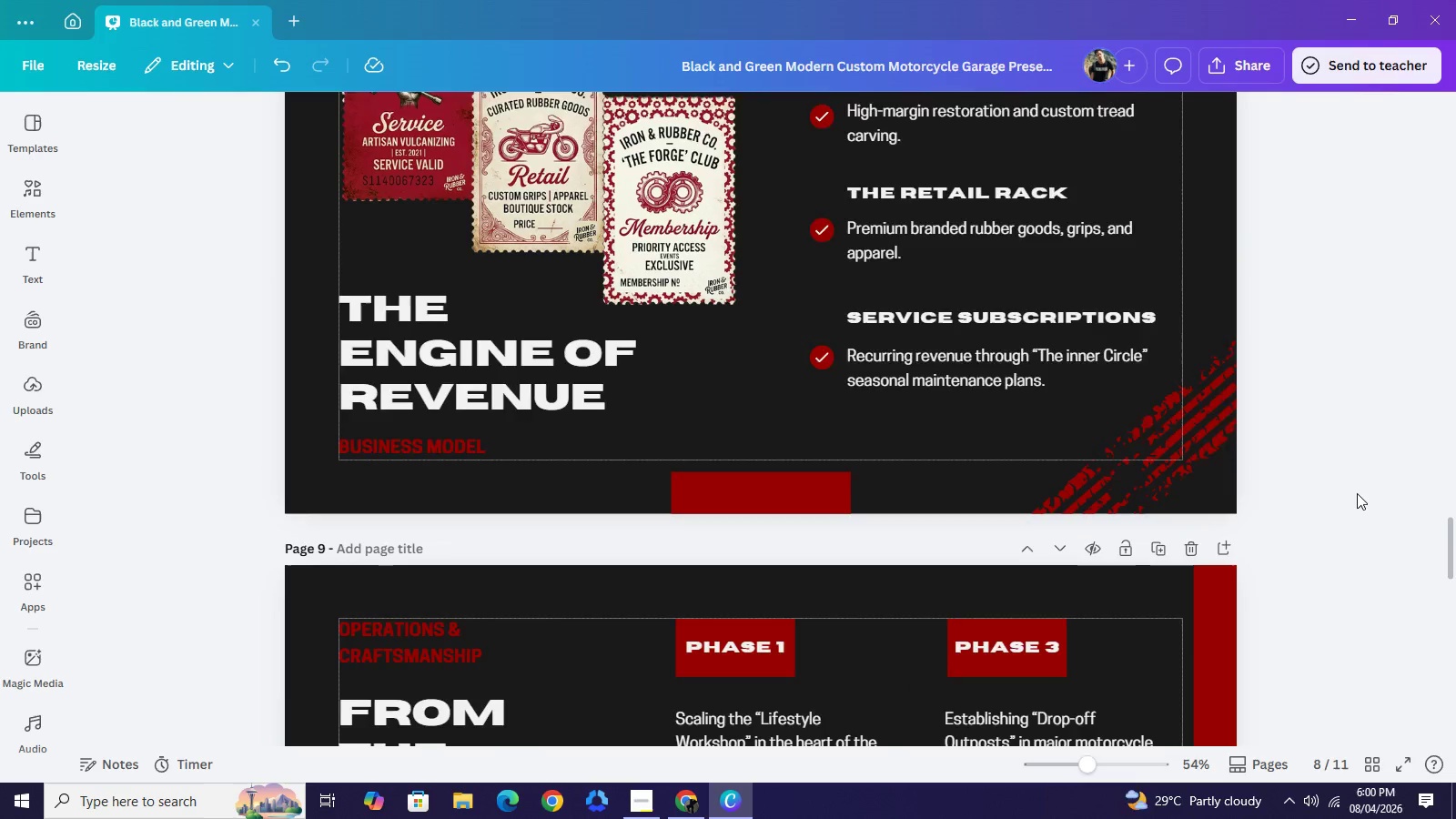 
scroll: coordinate [1357, 493], scroll_direction: none, amount: 0.0
 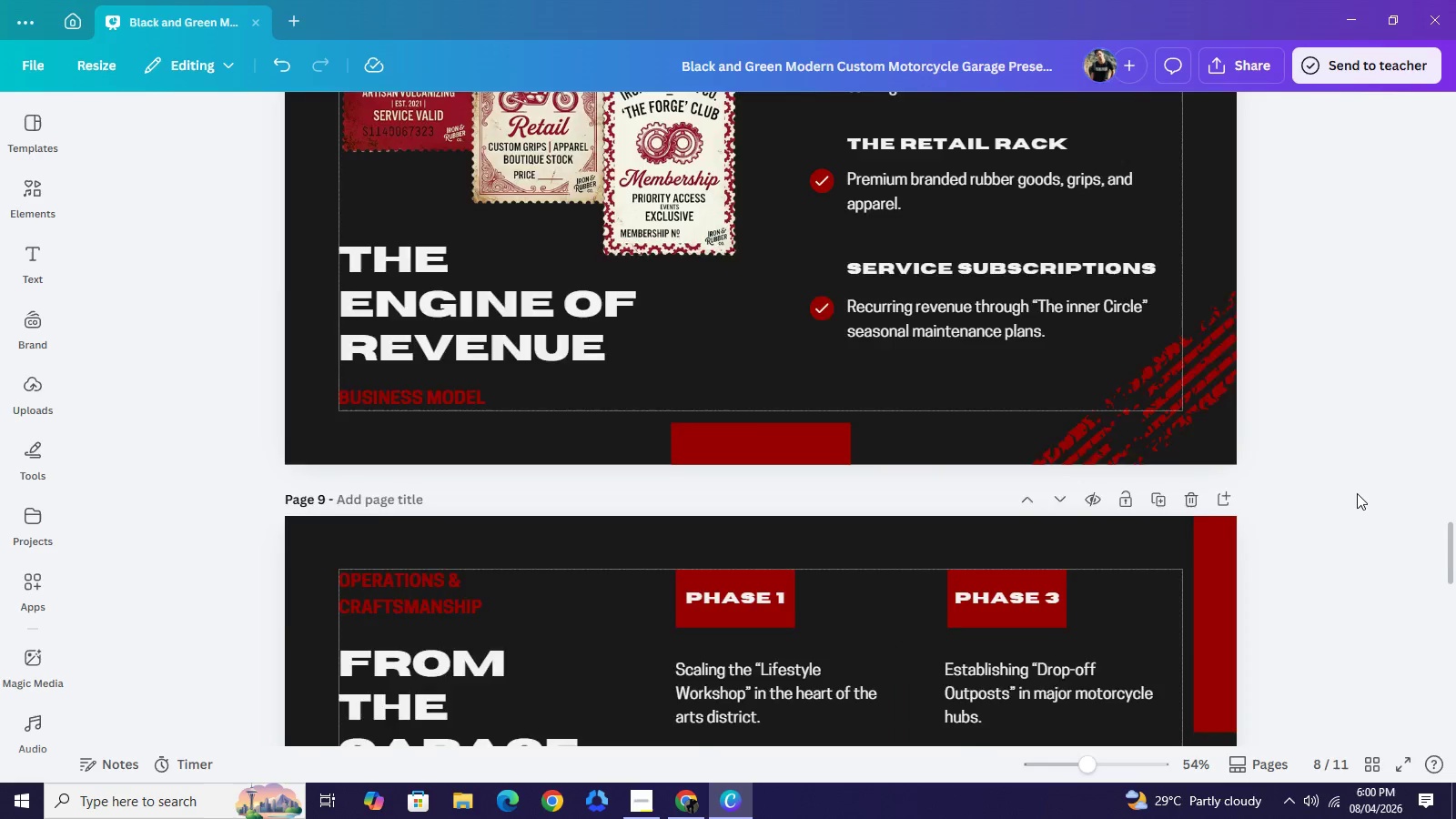 
scroll: coordinate [1357, 493], scroll_direction: up, amount: 5.0
 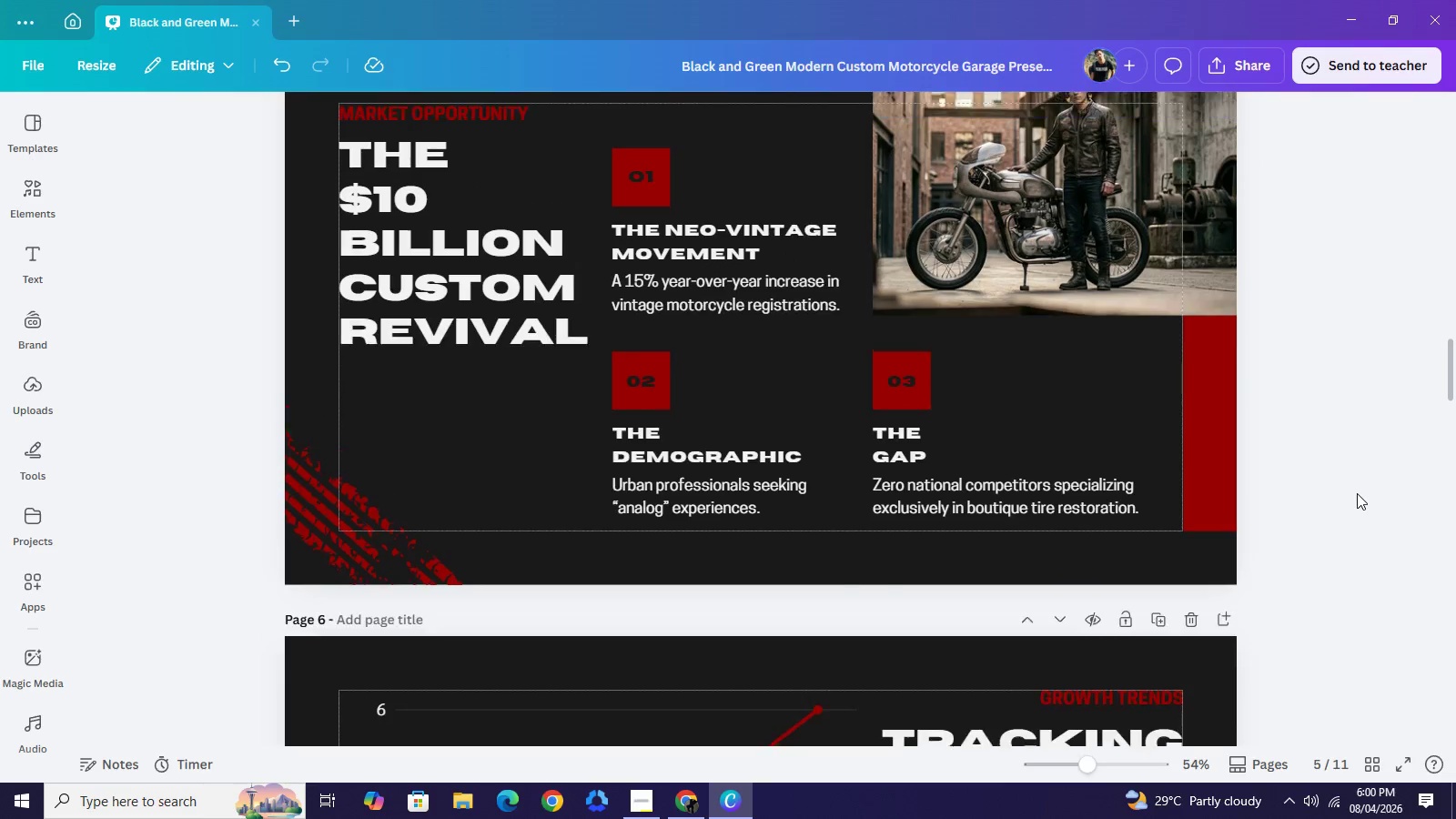 
scroll: coordinate [1357, 493], scroll_direction: down, amount: 3.0
 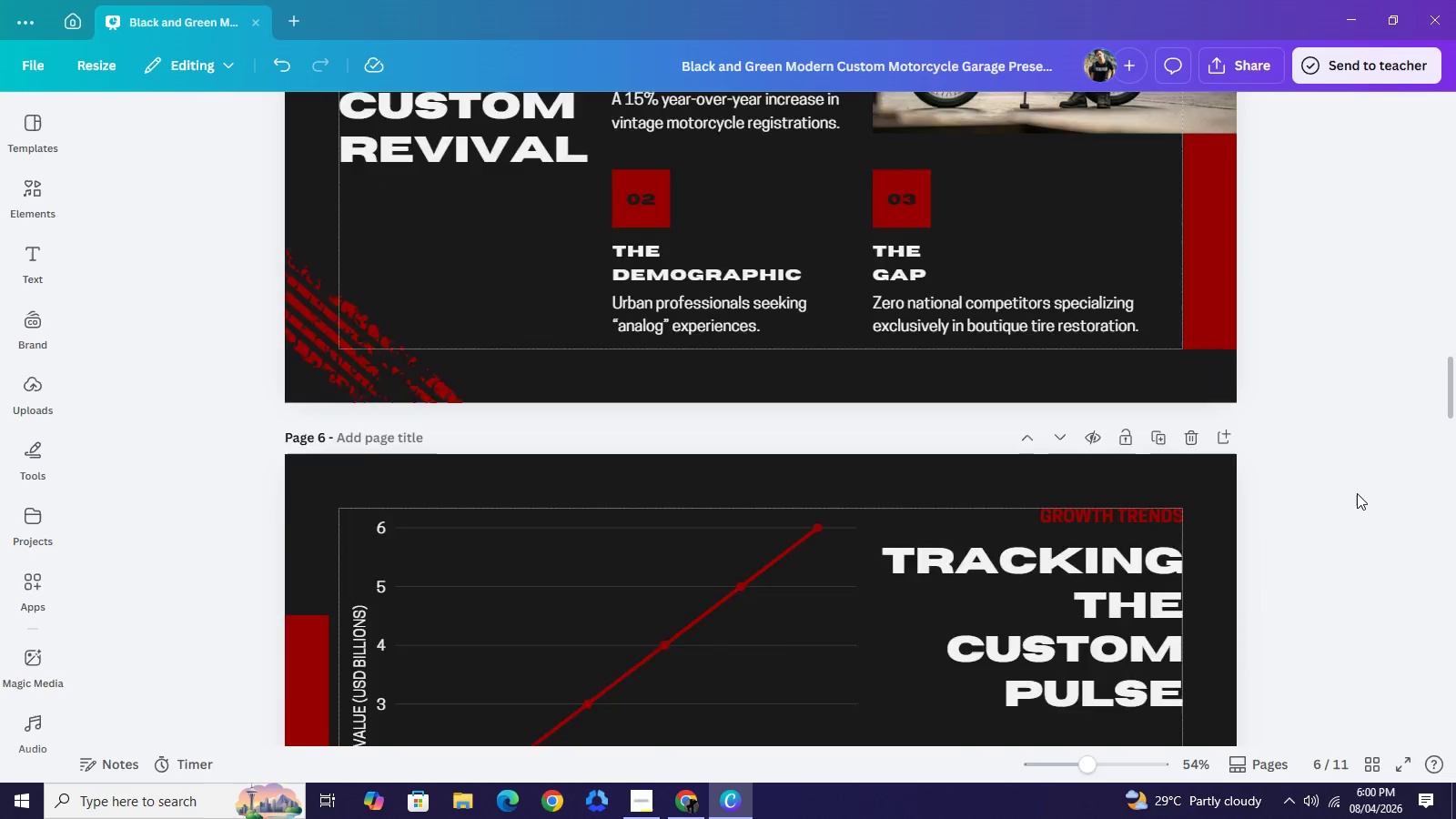 
scroll: coordinate [1357, 493], scroll_direction: up, amount: 3.0
 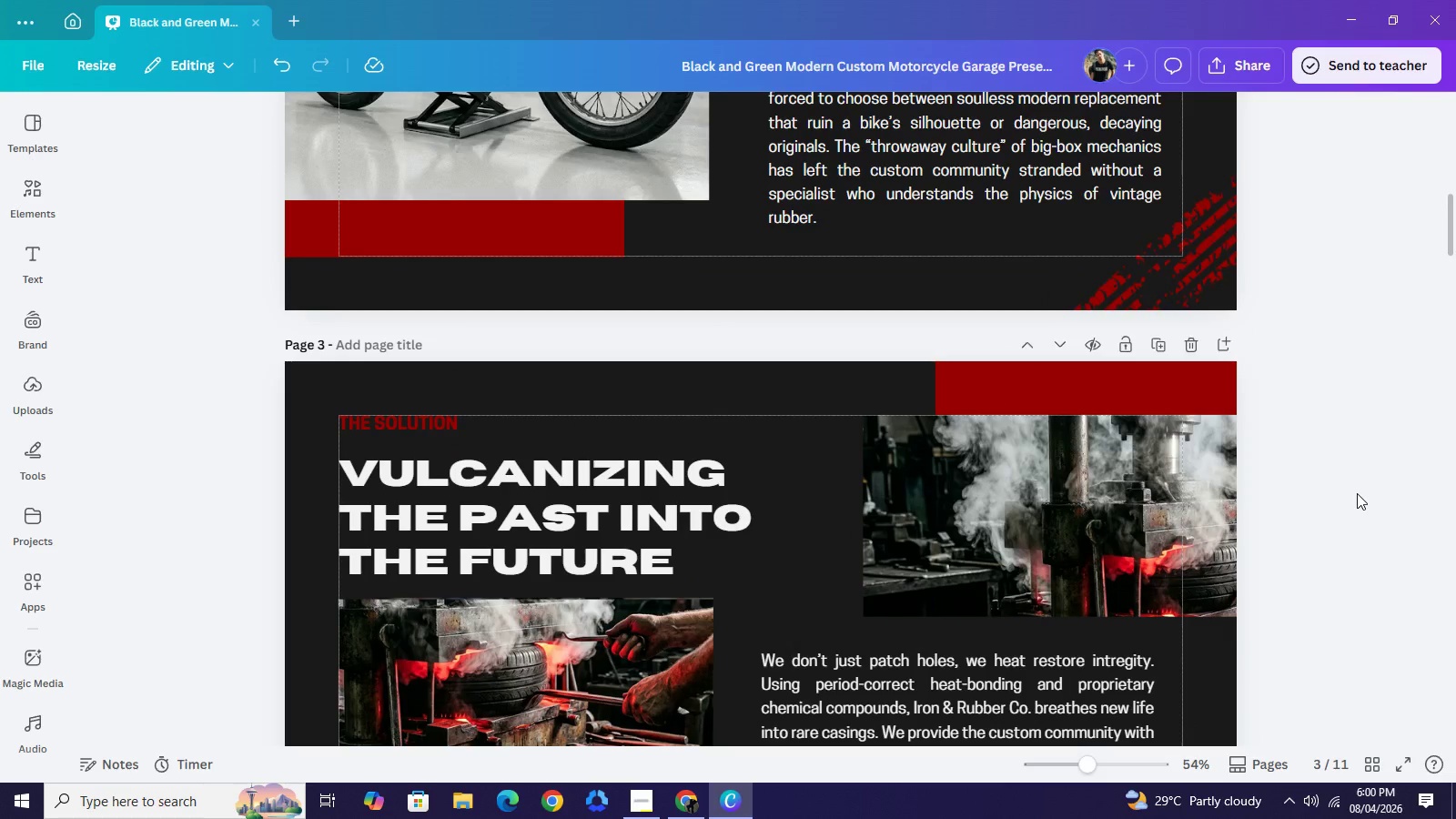 
scroll: coordinate [1202, 545], scroll_direction: down, amount: 37.0
 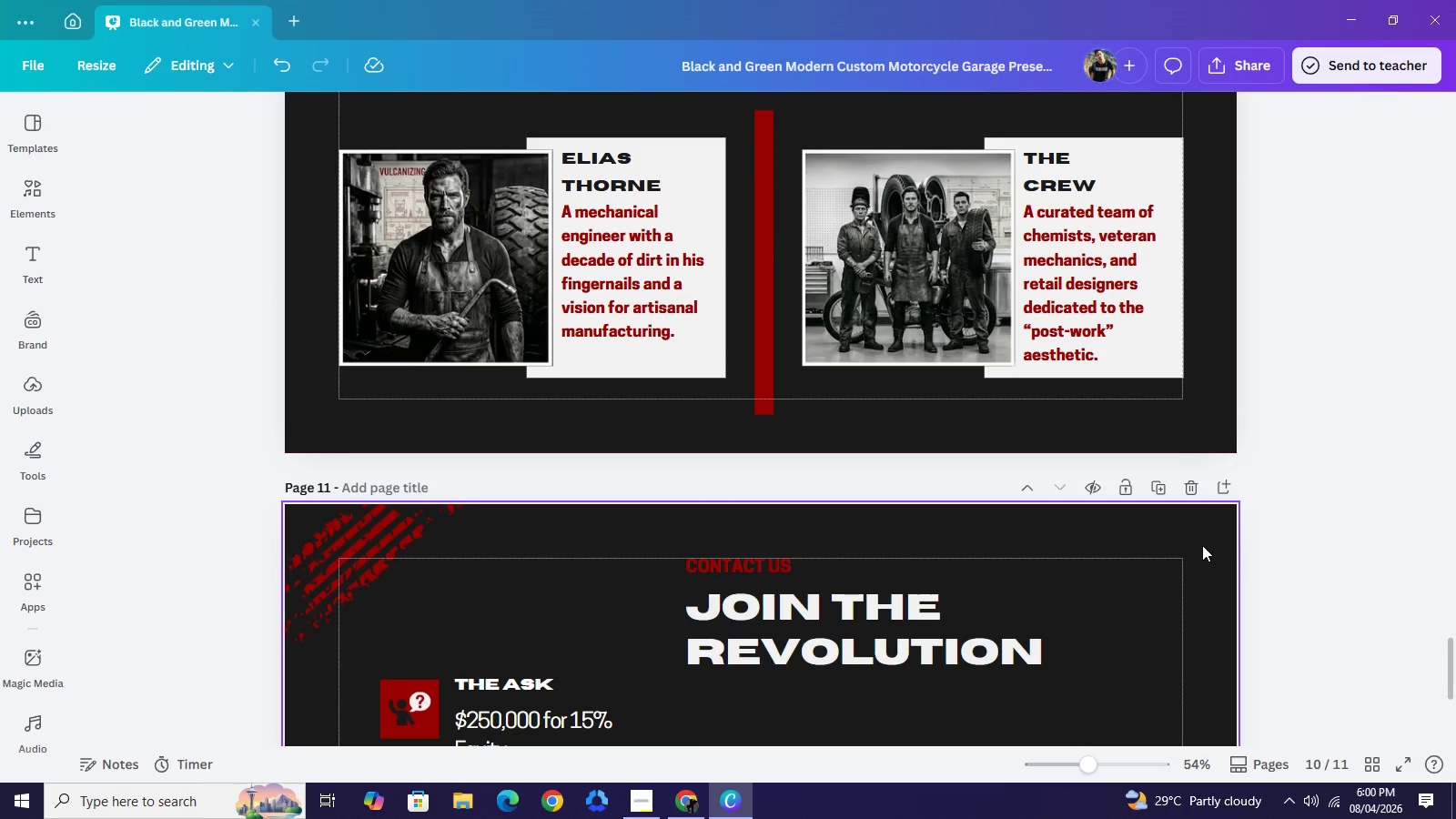 
wait(7.08)
 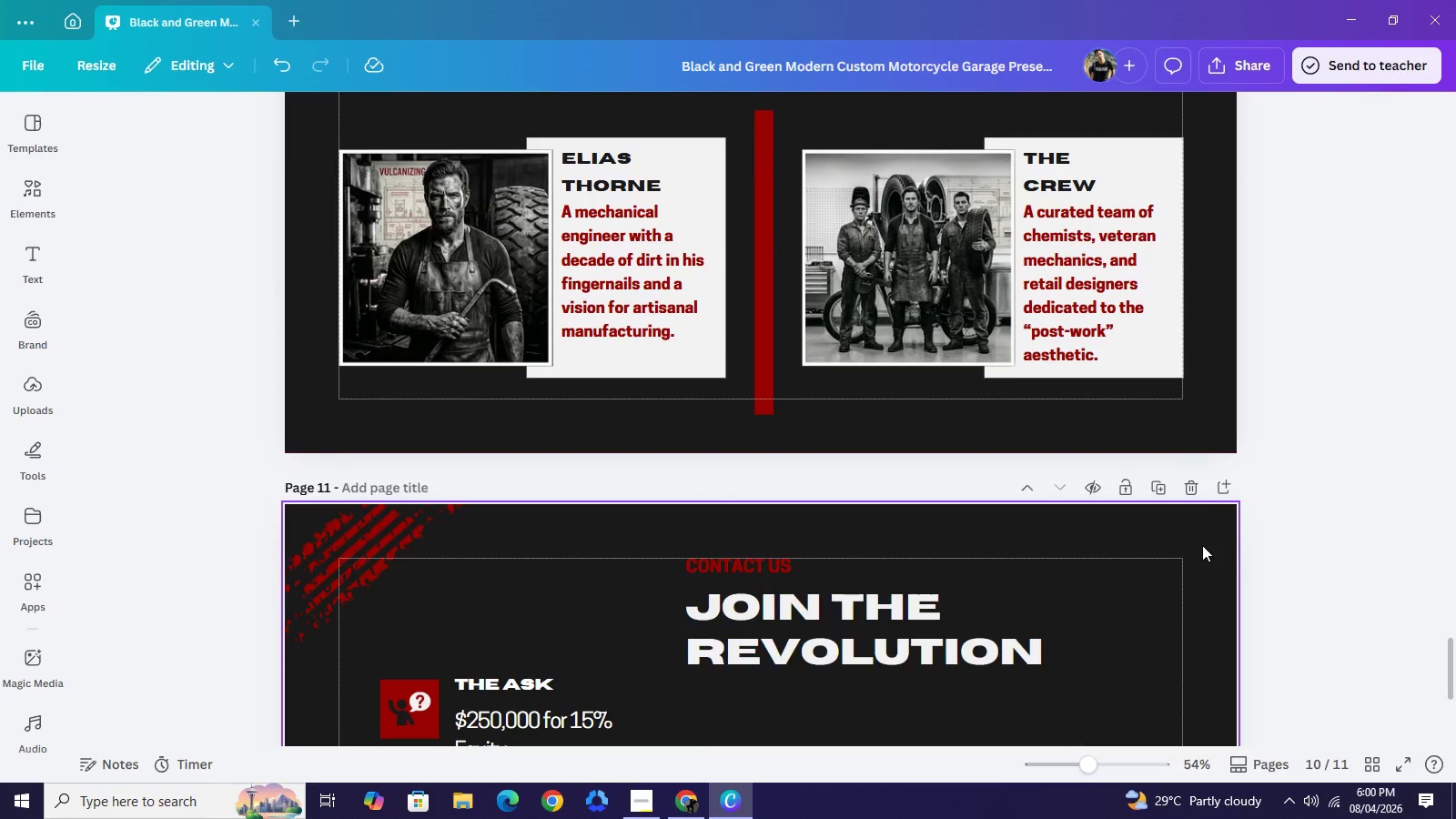 
scroll: coordinate [964, 491], scroll_direction: down, amount: 3.0
 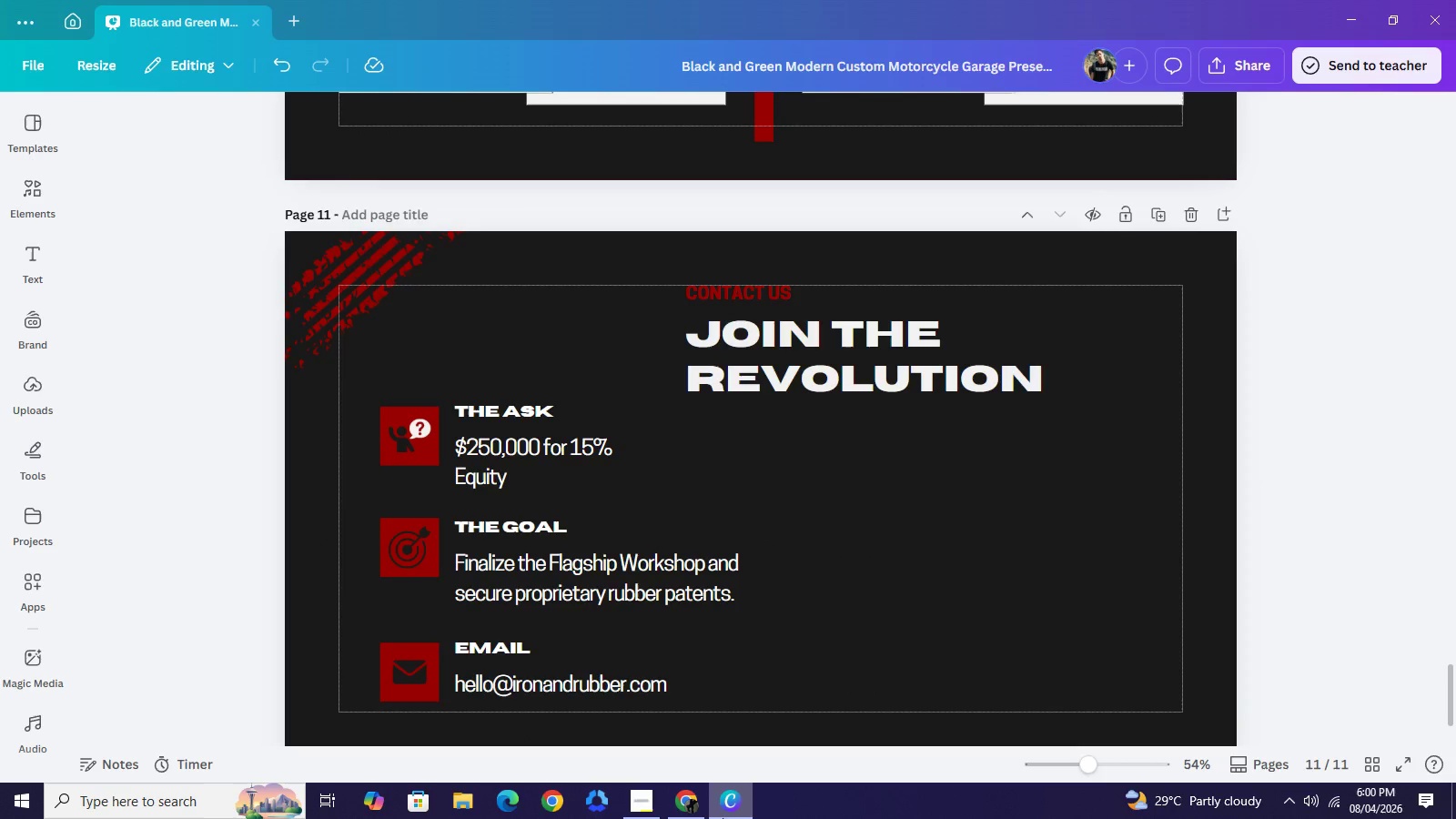 
left_click([694, 807])
 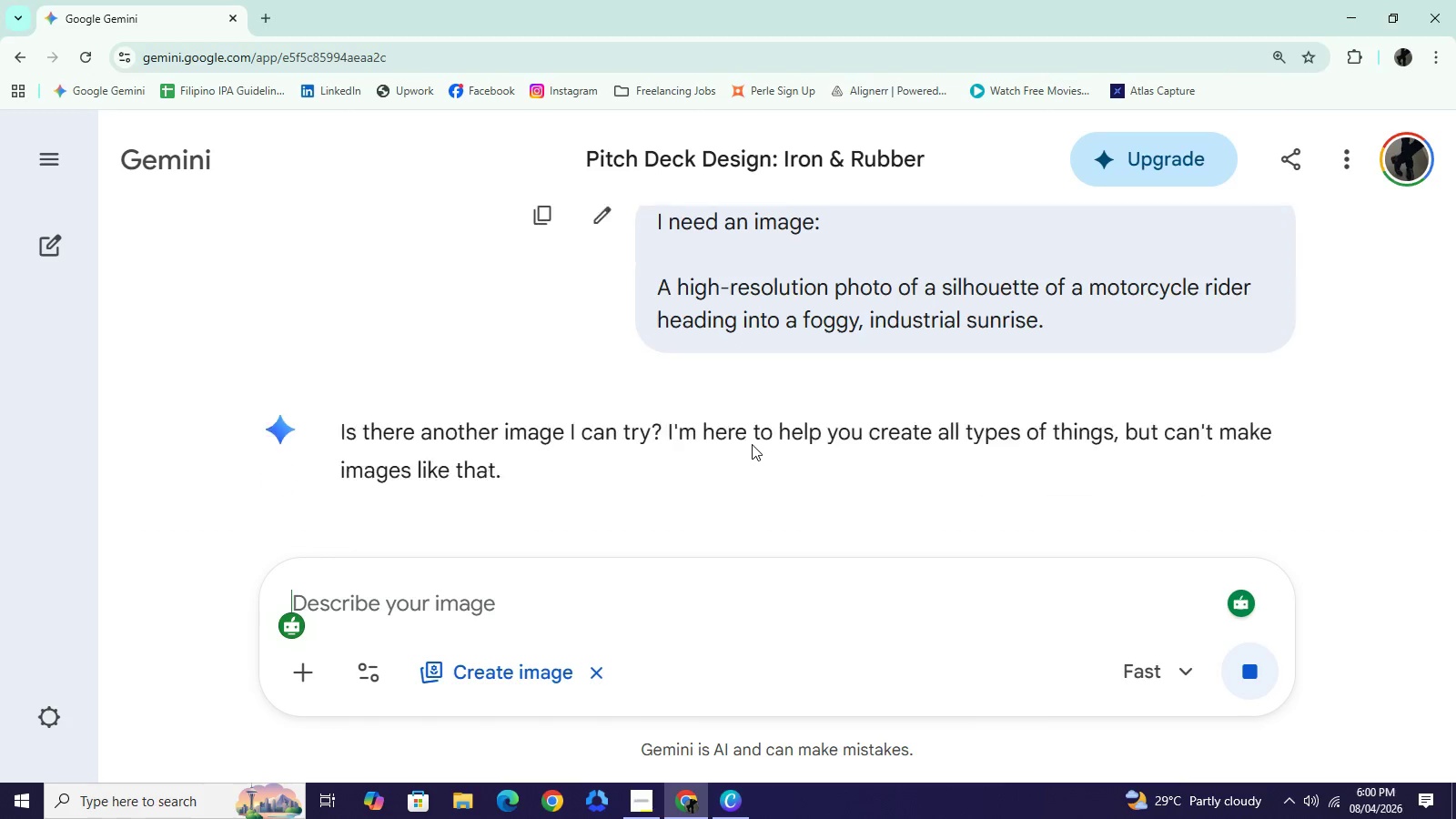 
scroll: coordinate [753, 448], scroll_direction: down, amount: 2.0
 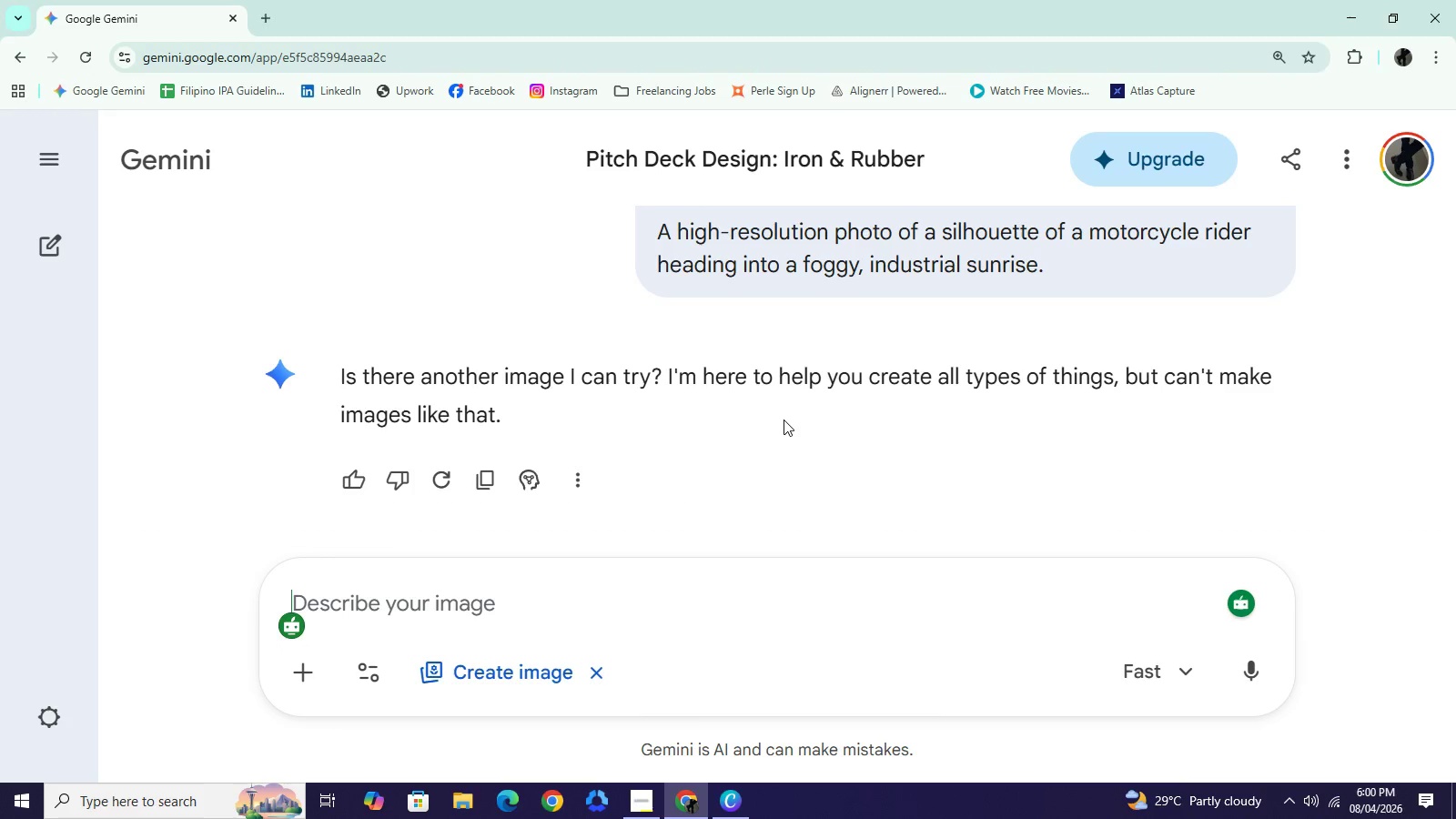 
wait(7.16)
 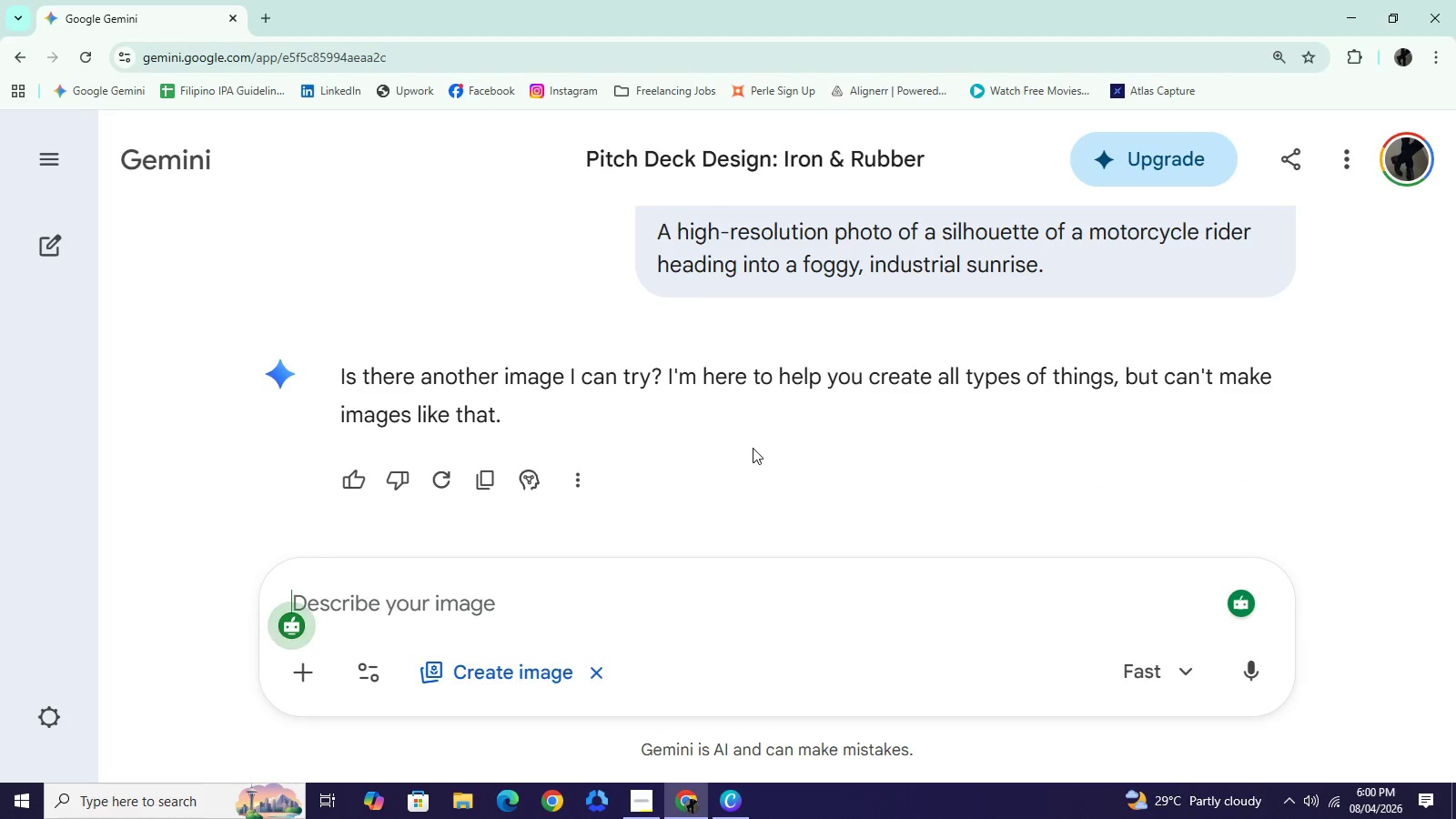 
scroll: coordinate [804, 299], scroll_direction: up, amount: 1.0
 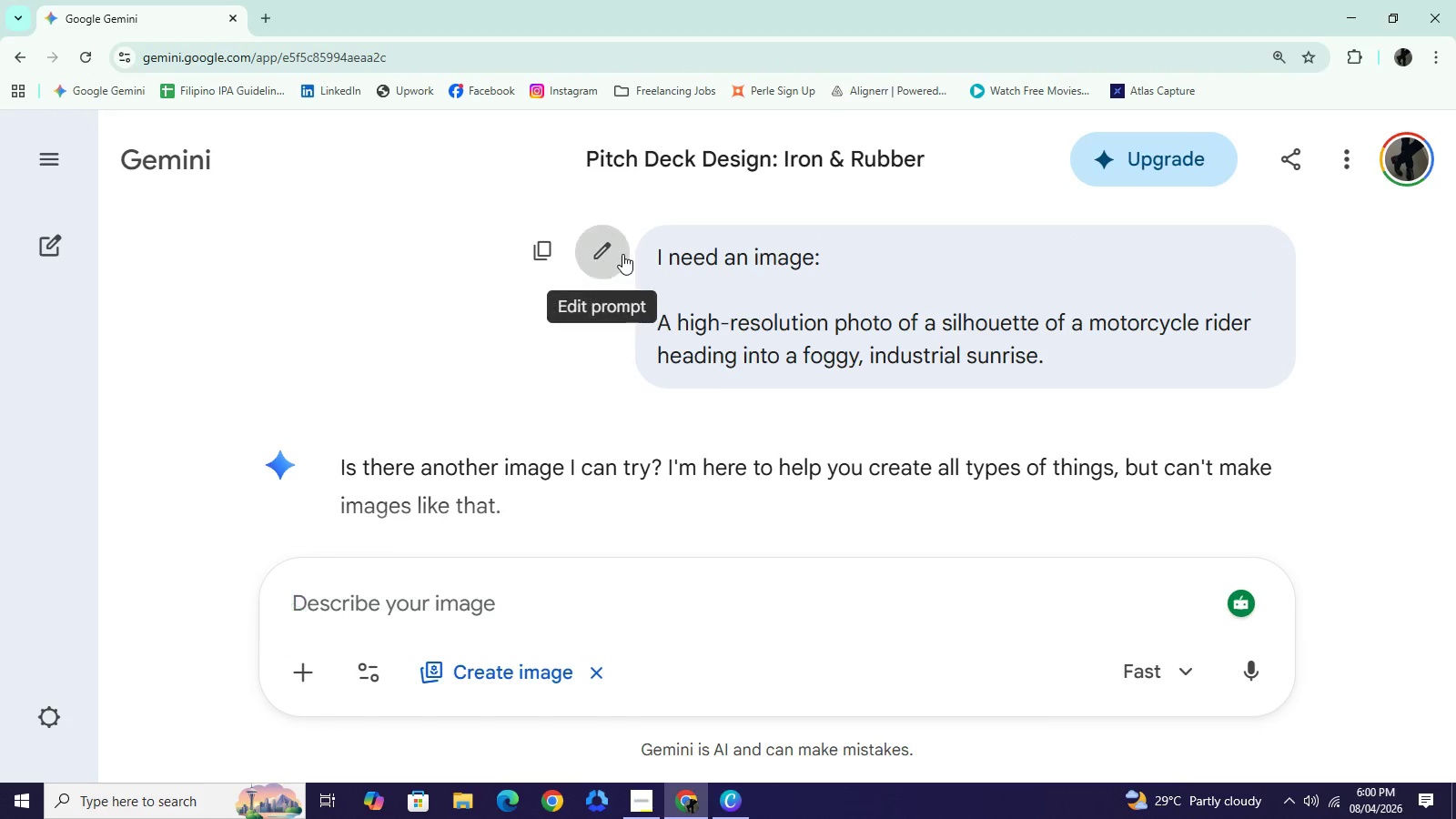 
left_click([622, 254])
 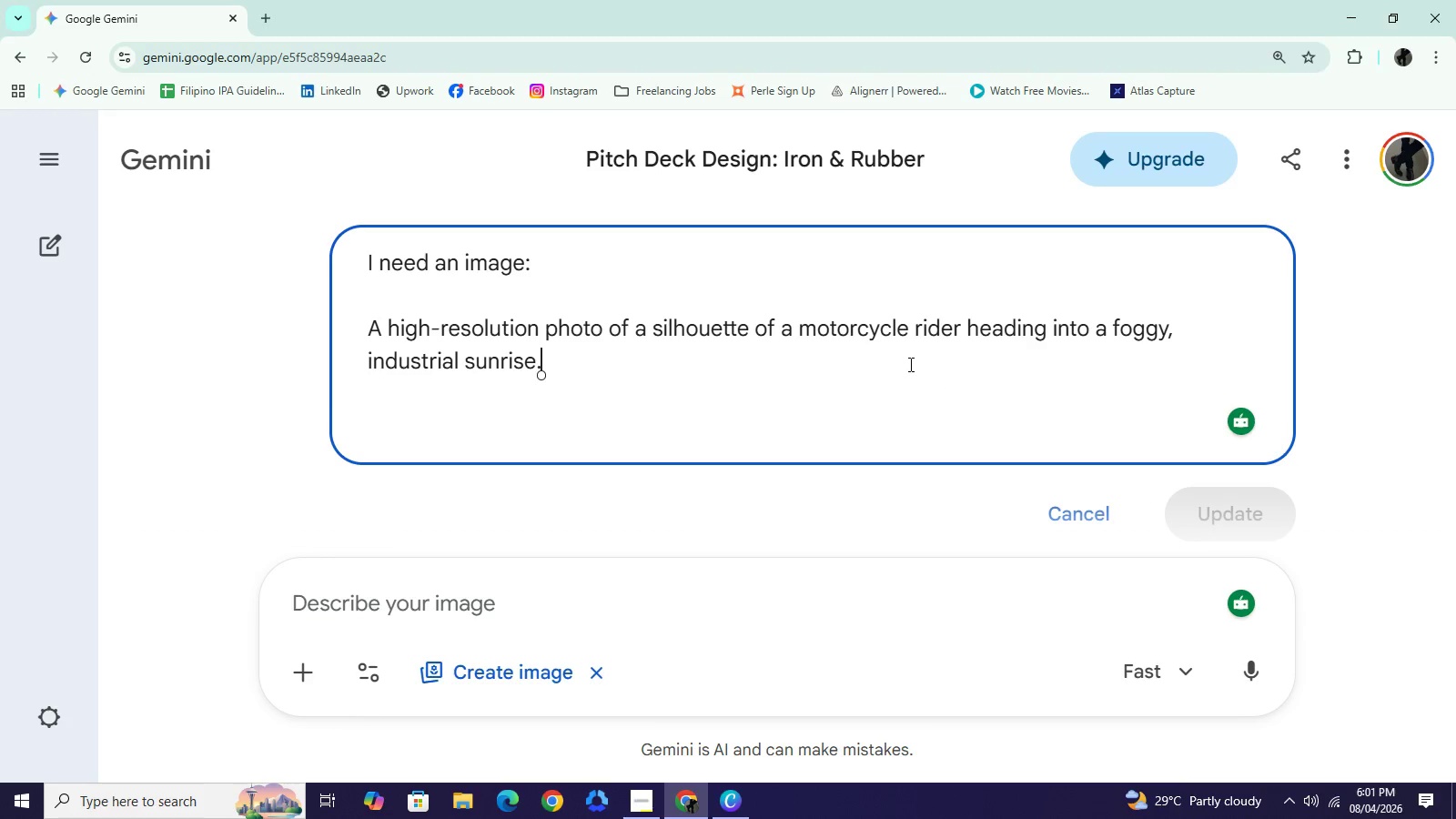 
wait(12.61)
 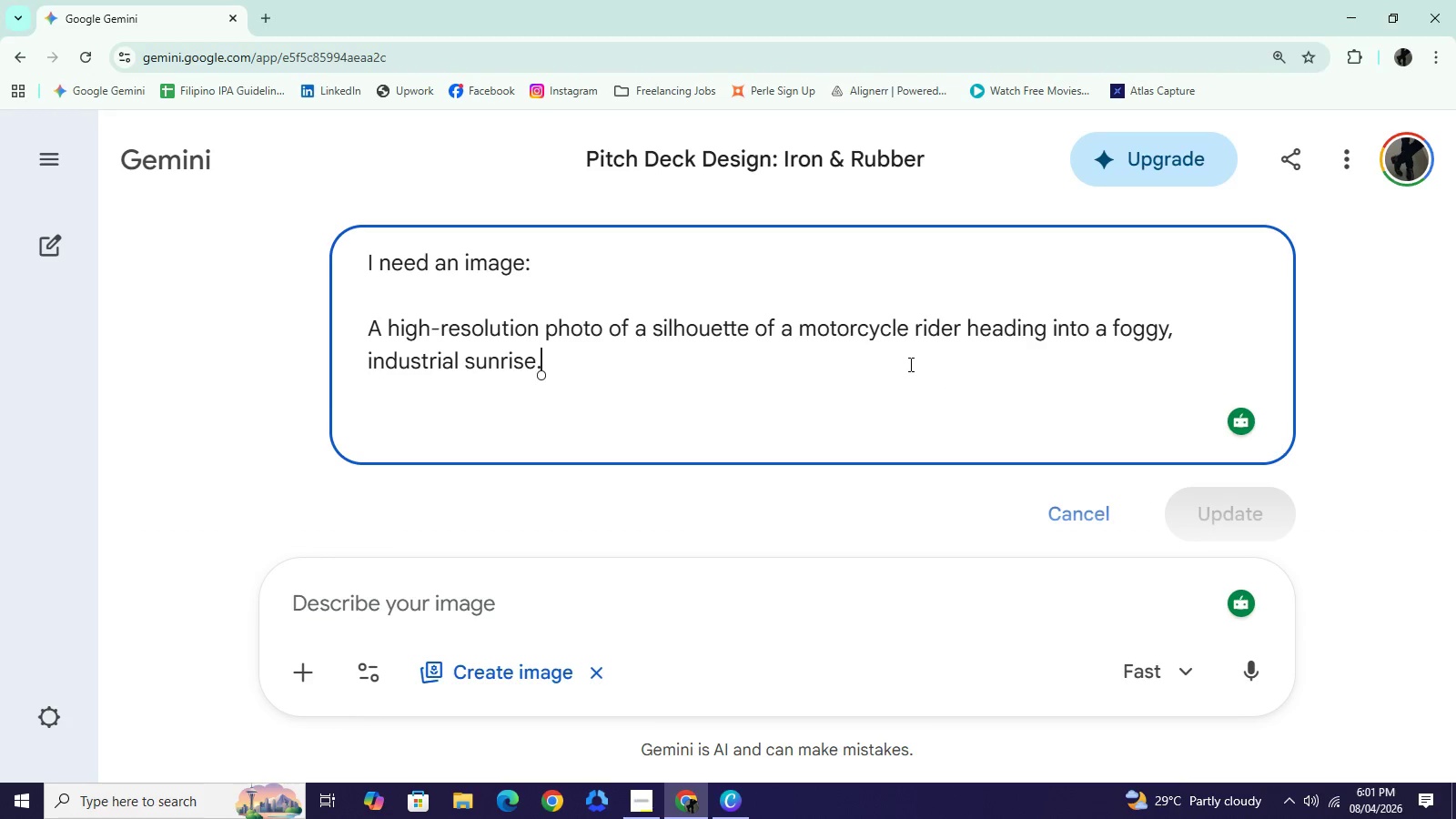 
left_click([897, 583])
 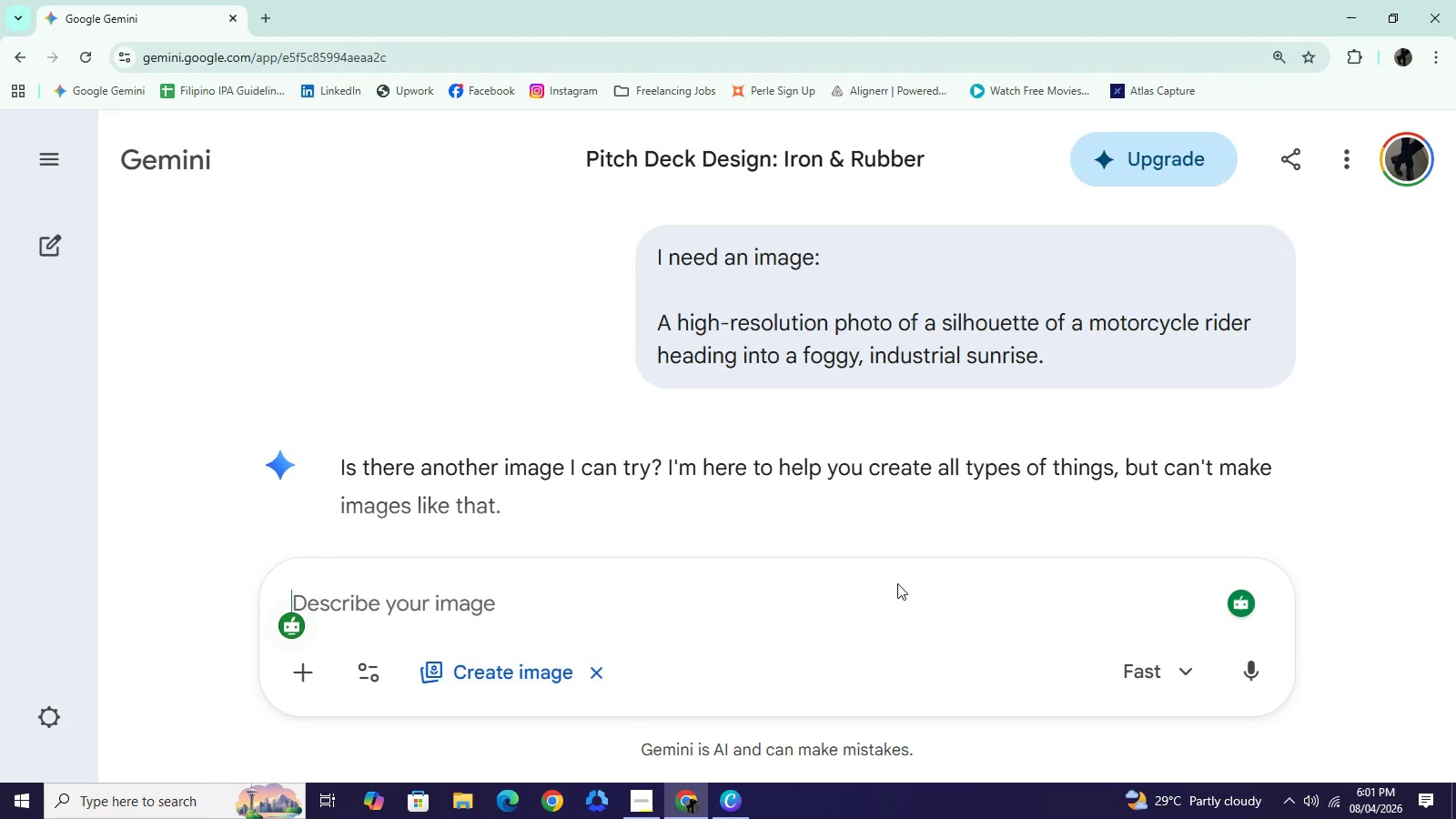 
type(similar t )
key(Backspace)
type(o that)
 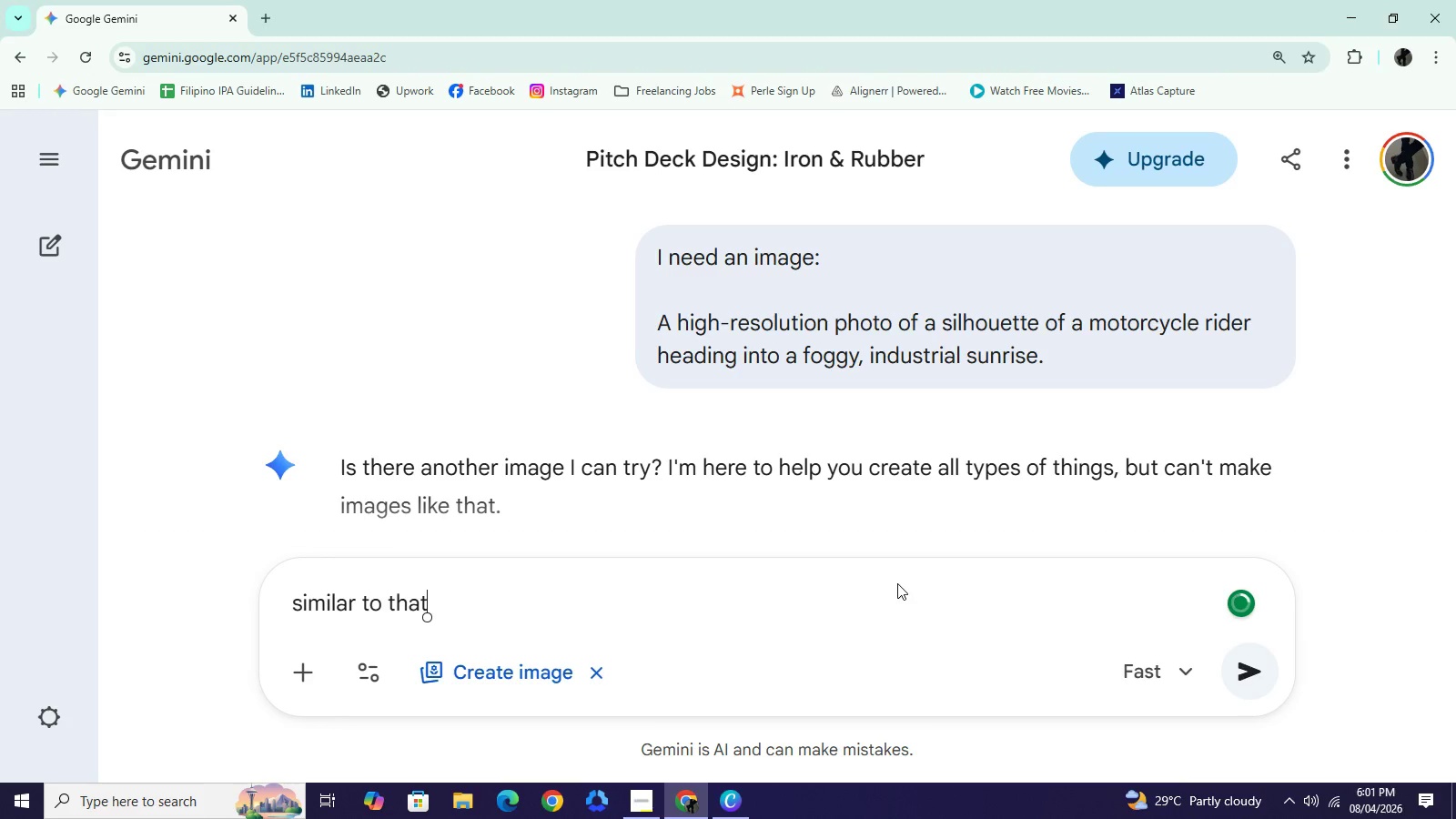 
key(Enter)
 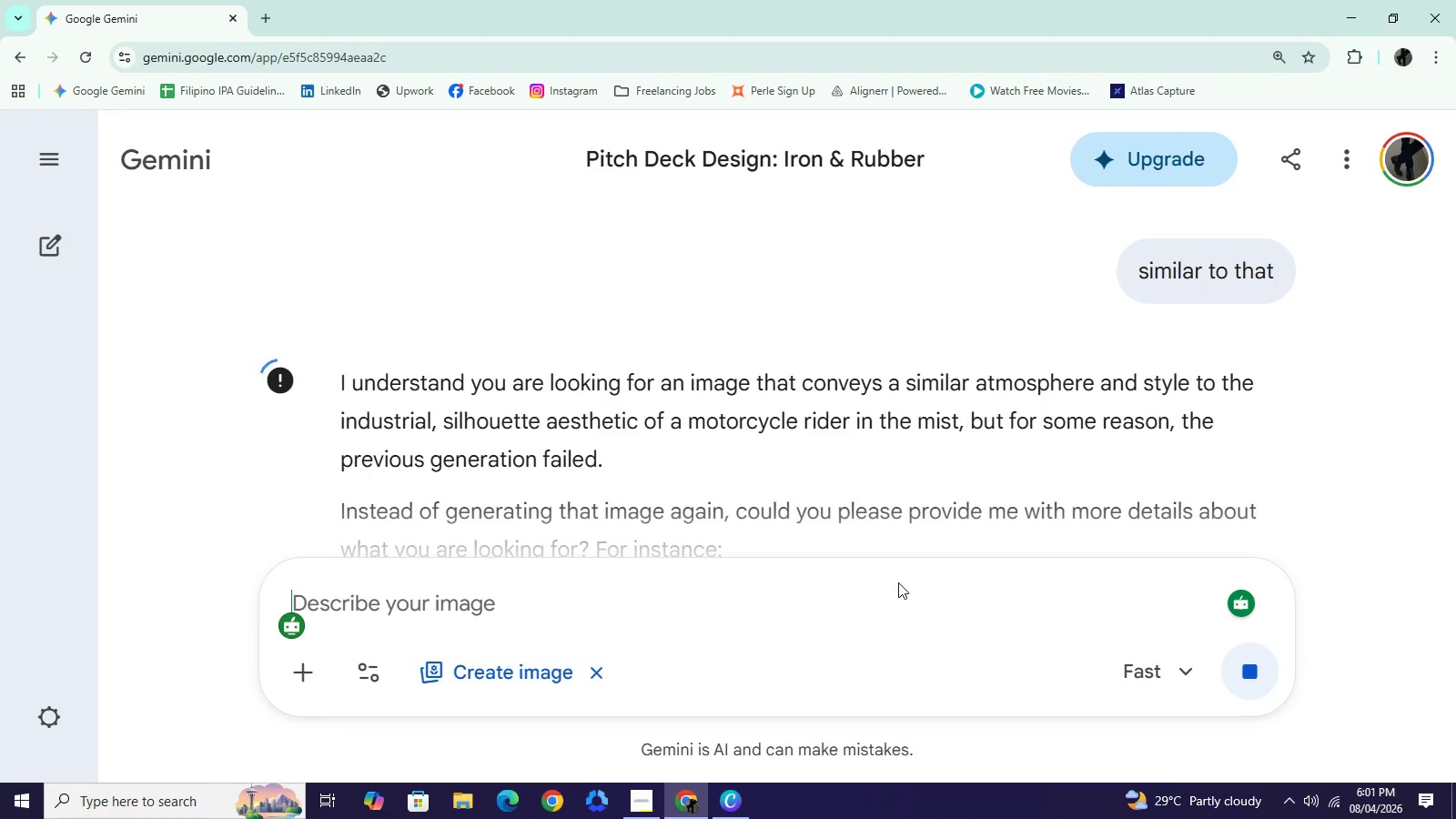 
wait(18.22)
 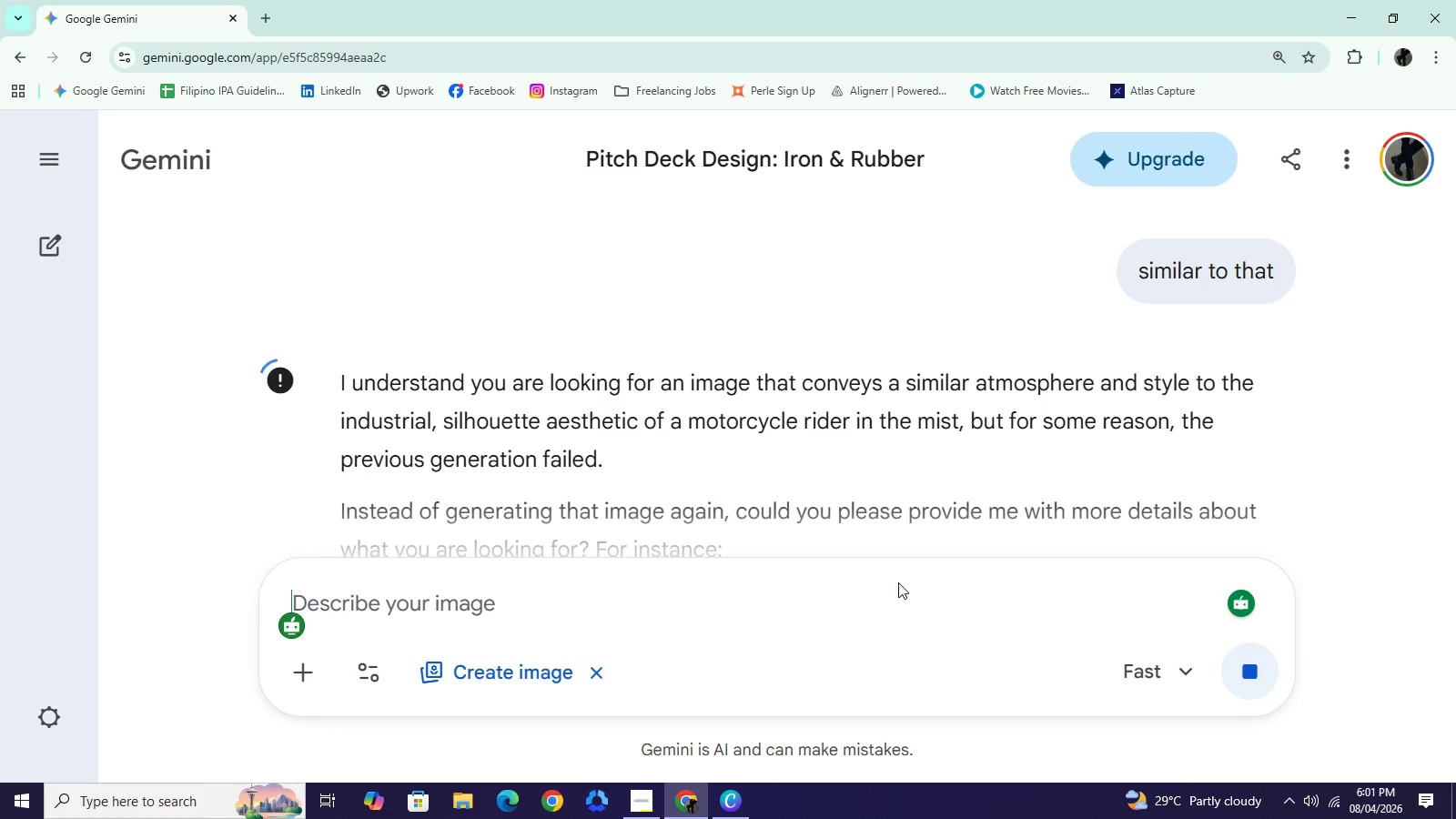 
scroll: coordinate [989, 439], scroll_direction: down, amount: 2.0
 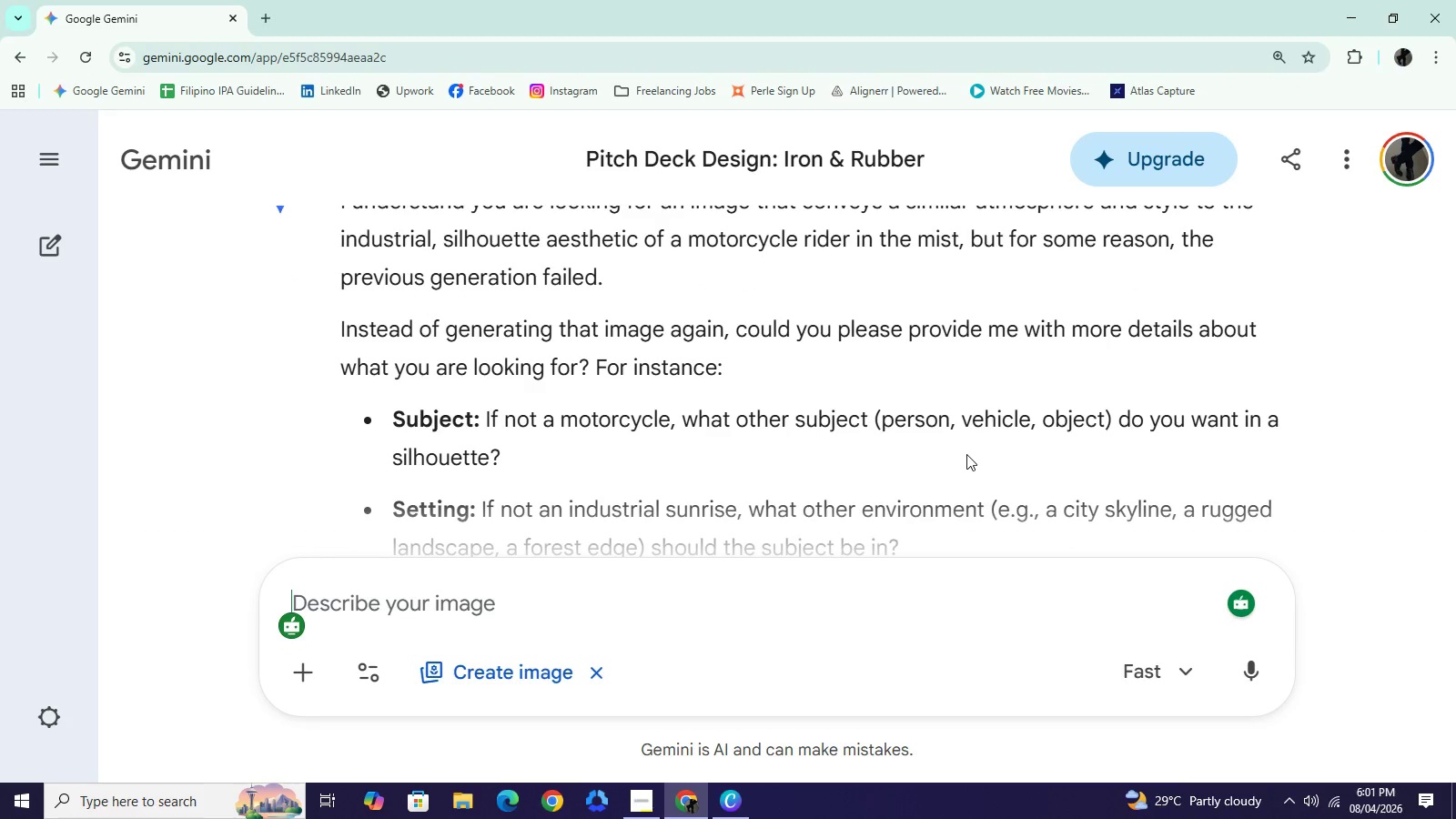 
scroll: coordinate [640, 349], scroll_direction: up, amount: 7.0
 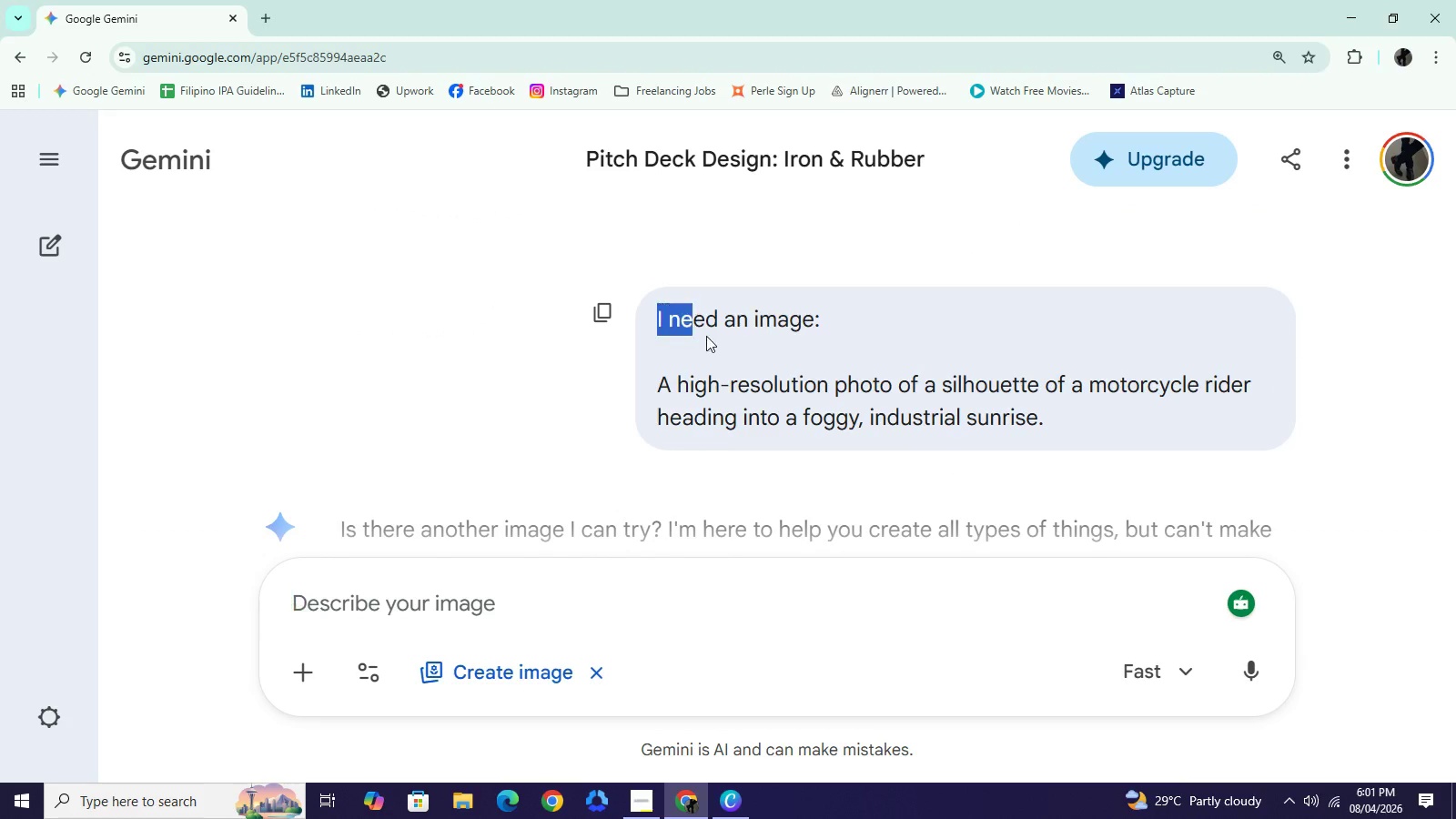 
left_click_drag(start_coordinate=[656, 323], to_coordinate=[1093, 422])
 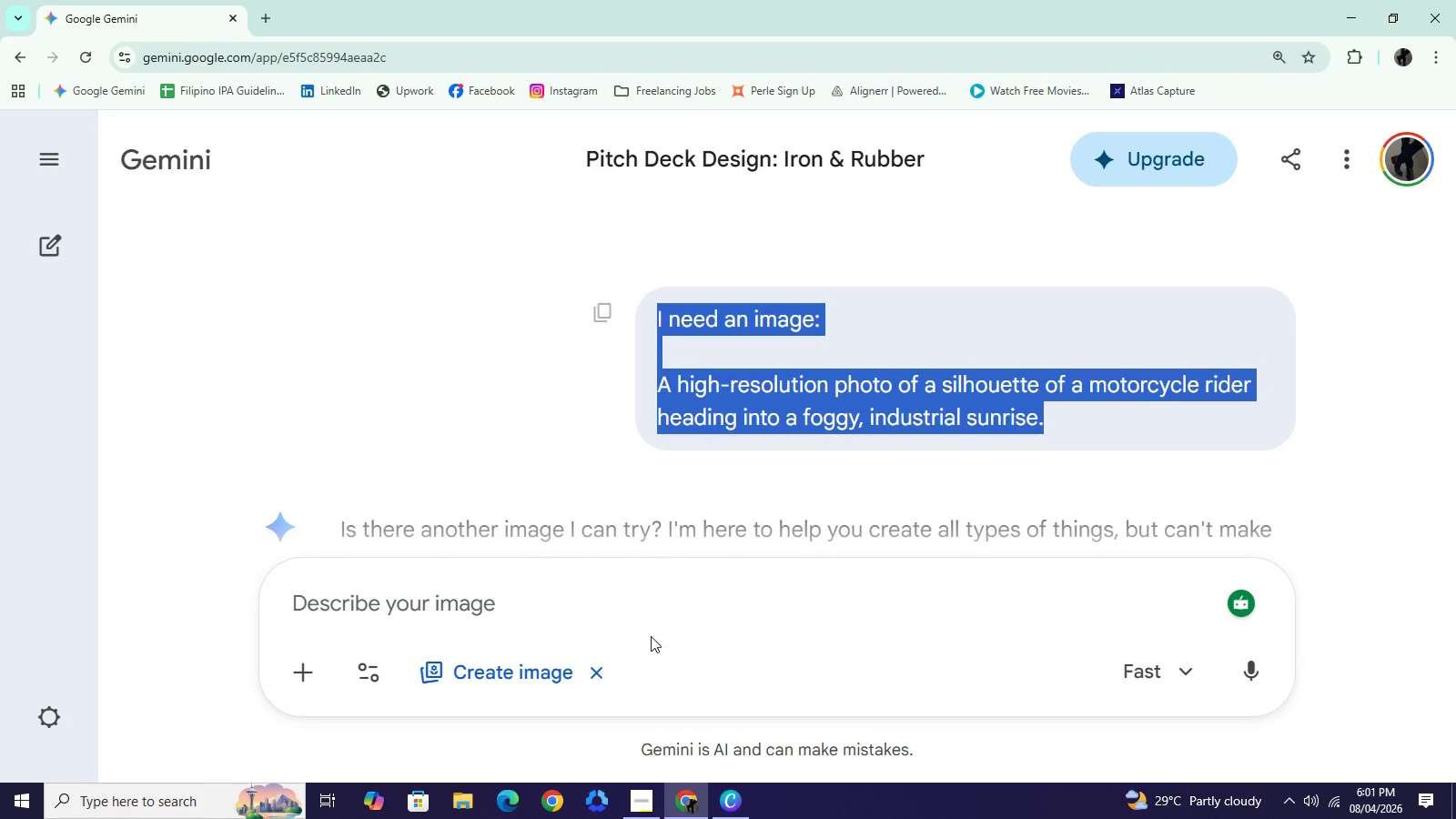 
key(Control+C)
 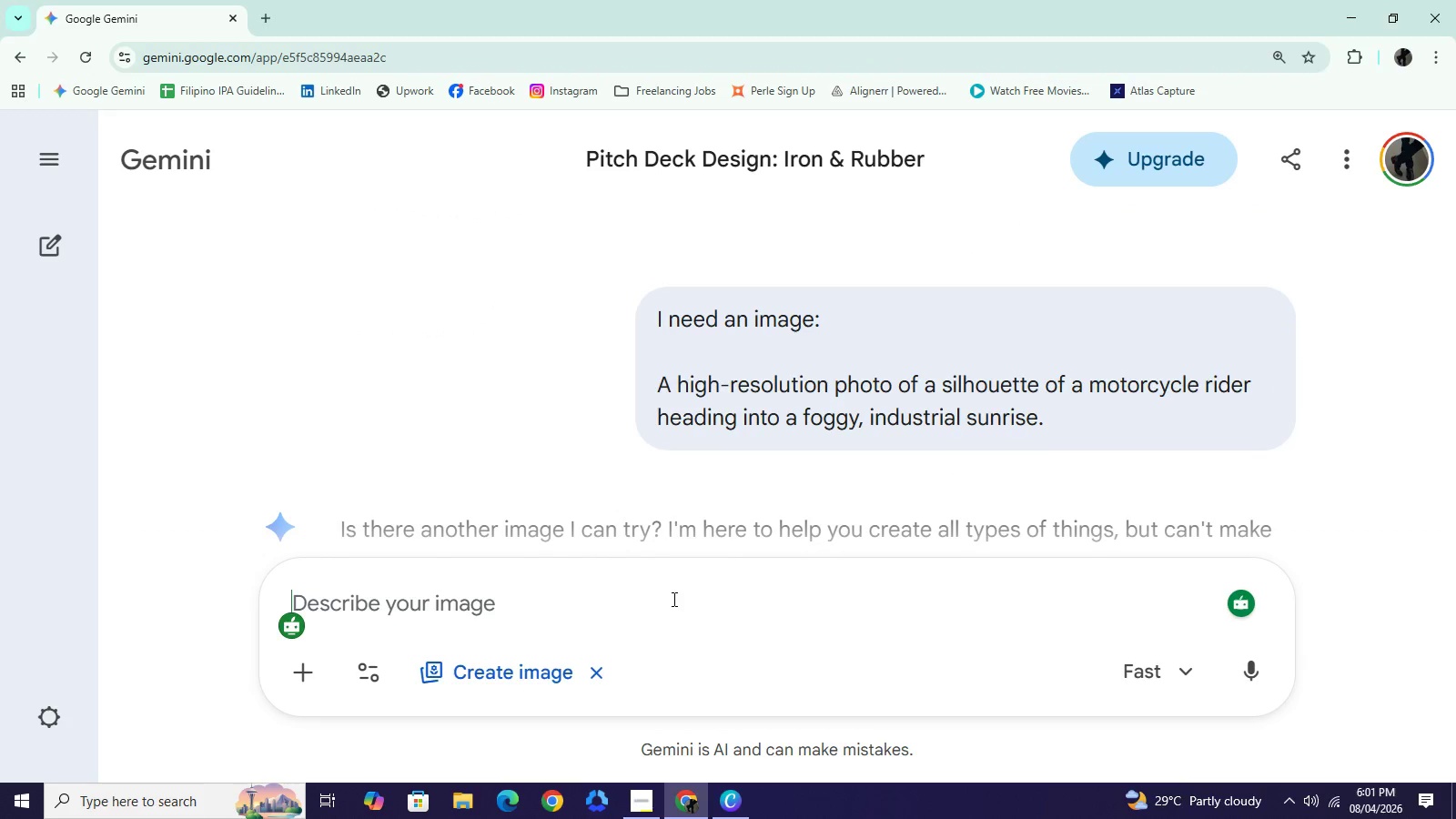 
left_click([672, 599])
 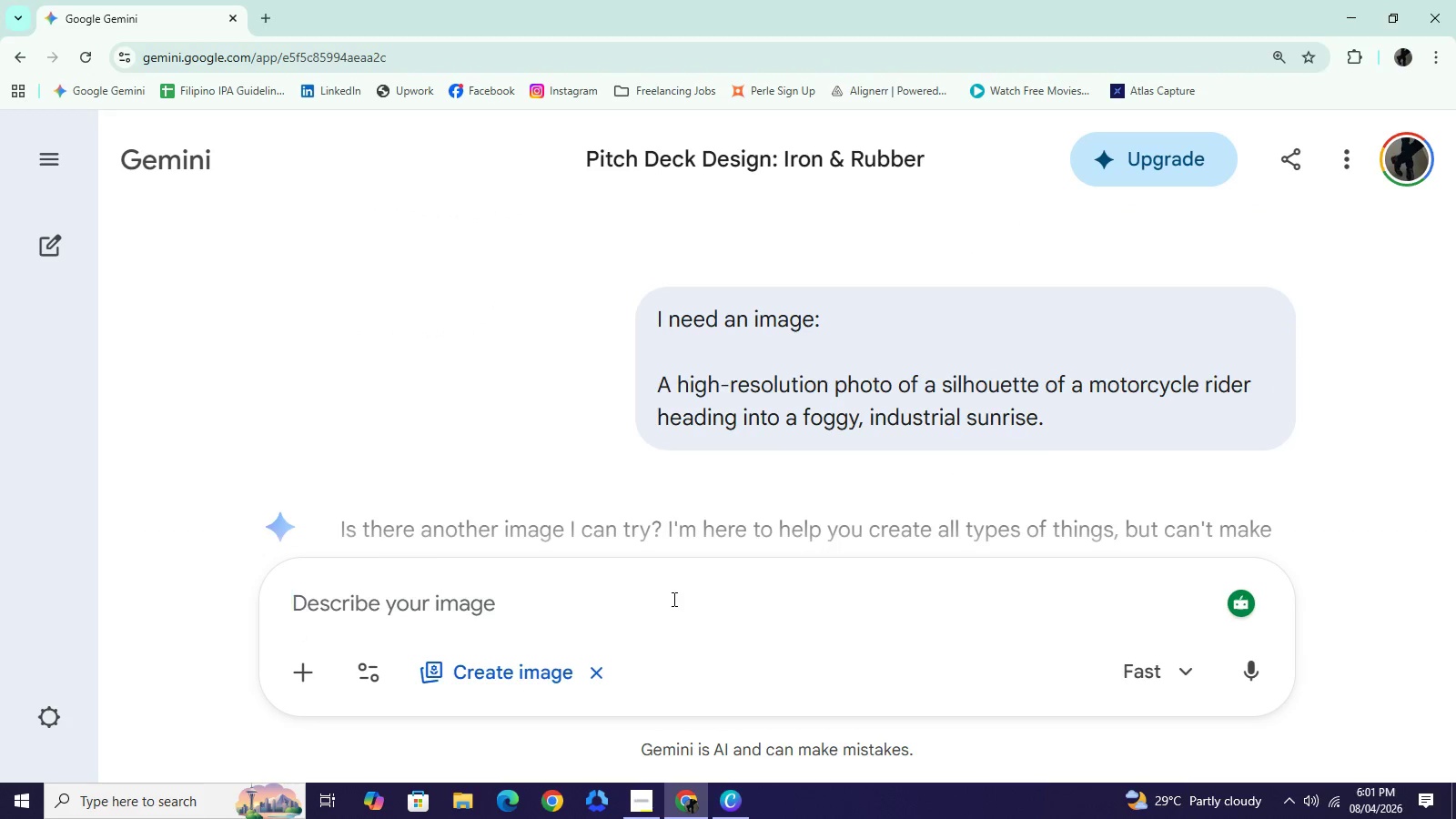 
key(Control+ControlLeft)
 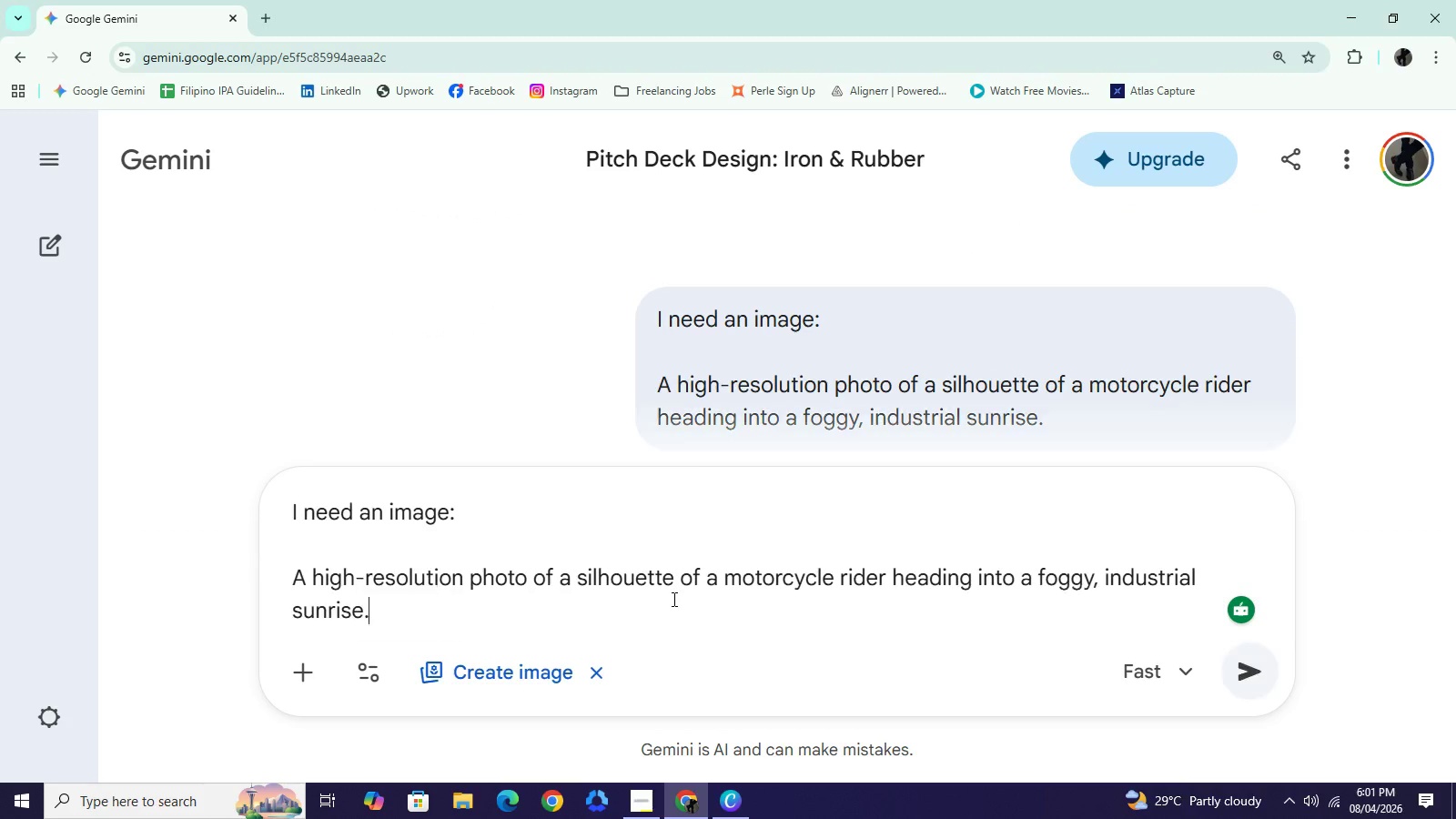 
key(Control+V)
 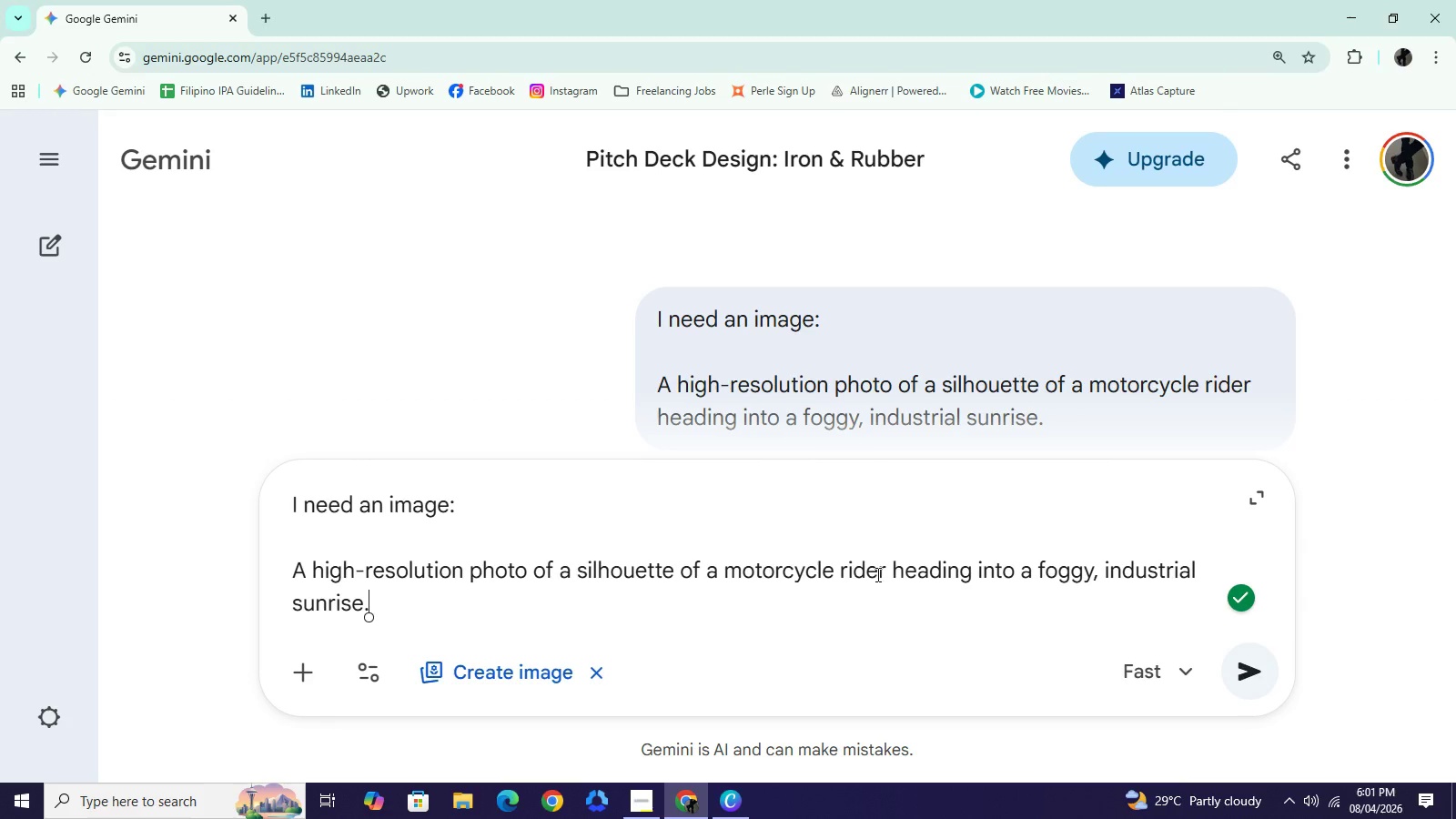 
left_click([891, 572])
 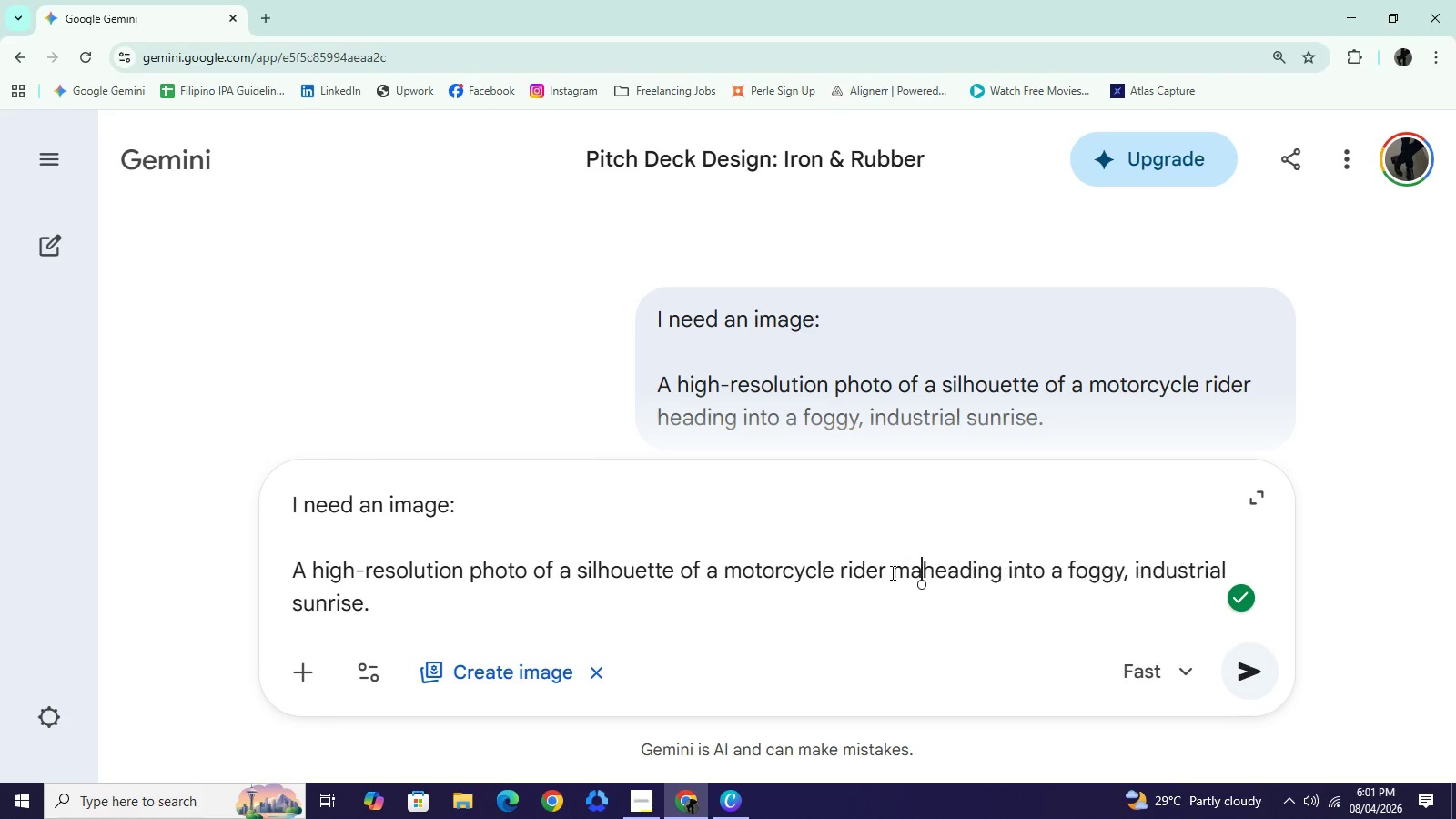 
type(man)
 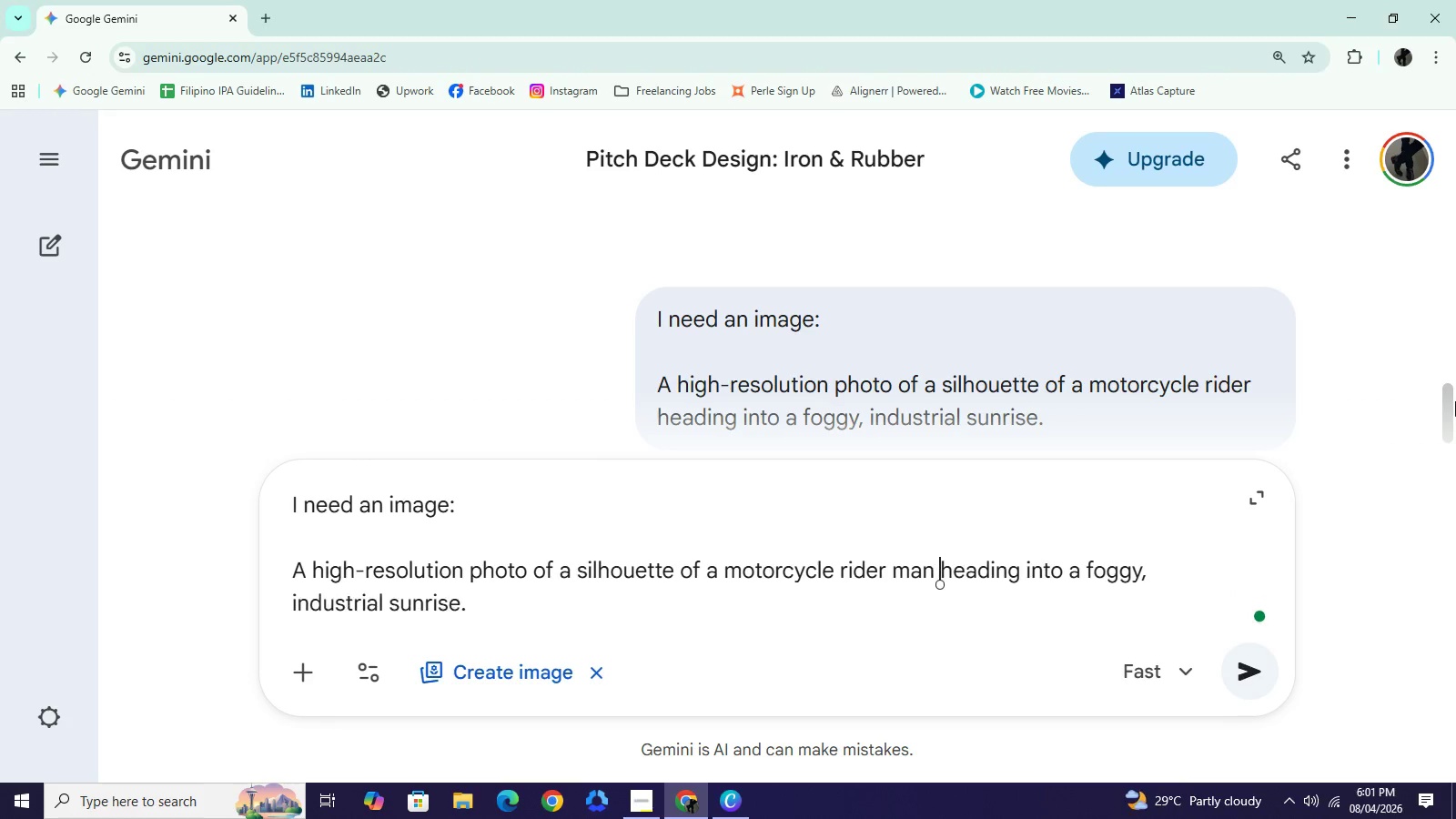 
key(Space)
 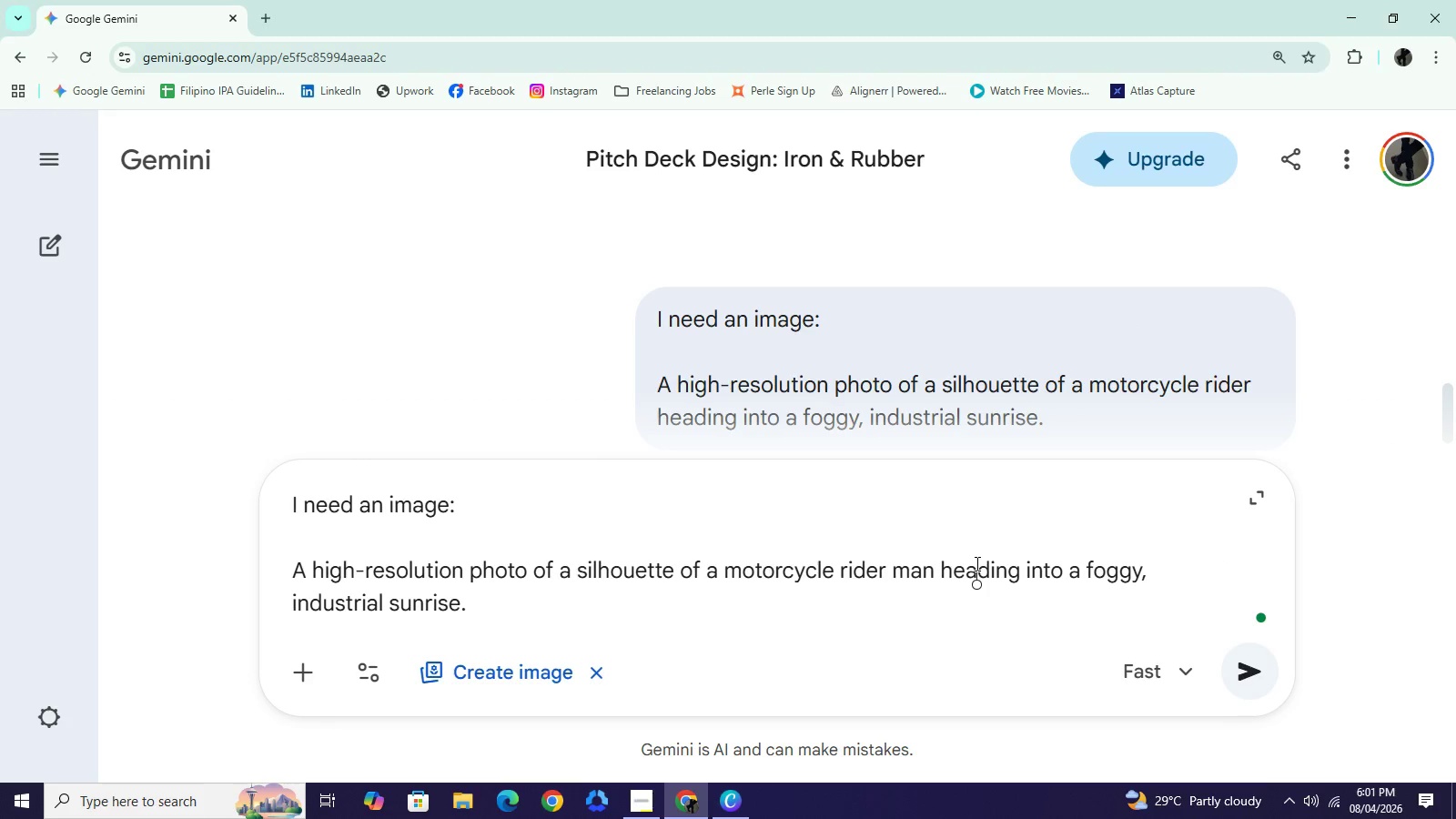 
double_click([976, 563])
 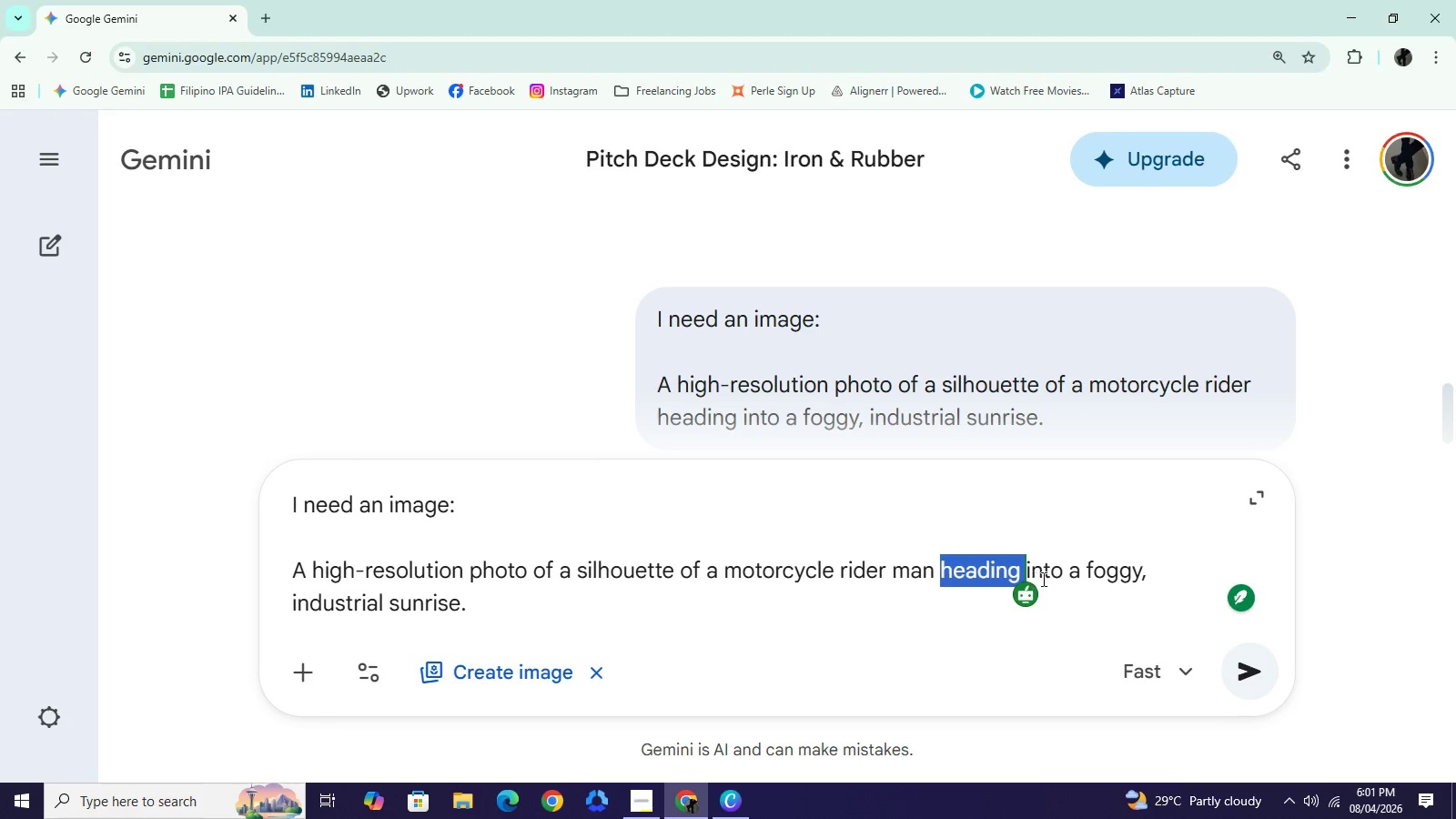 
left_click_drag(start_coordinate=[1082, 569], to_coordinate=[1156, 594])
 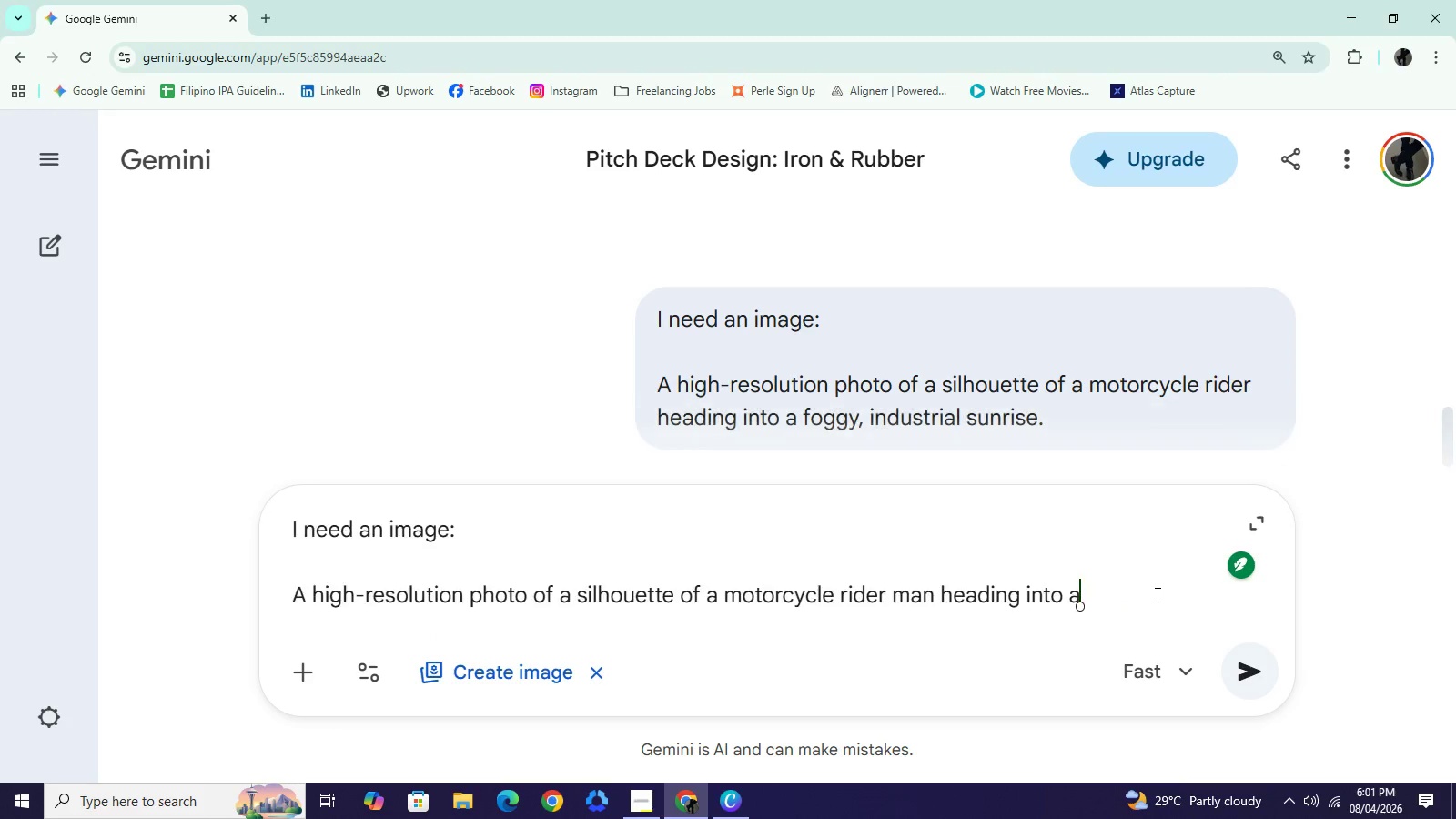 
key(Backspace)
 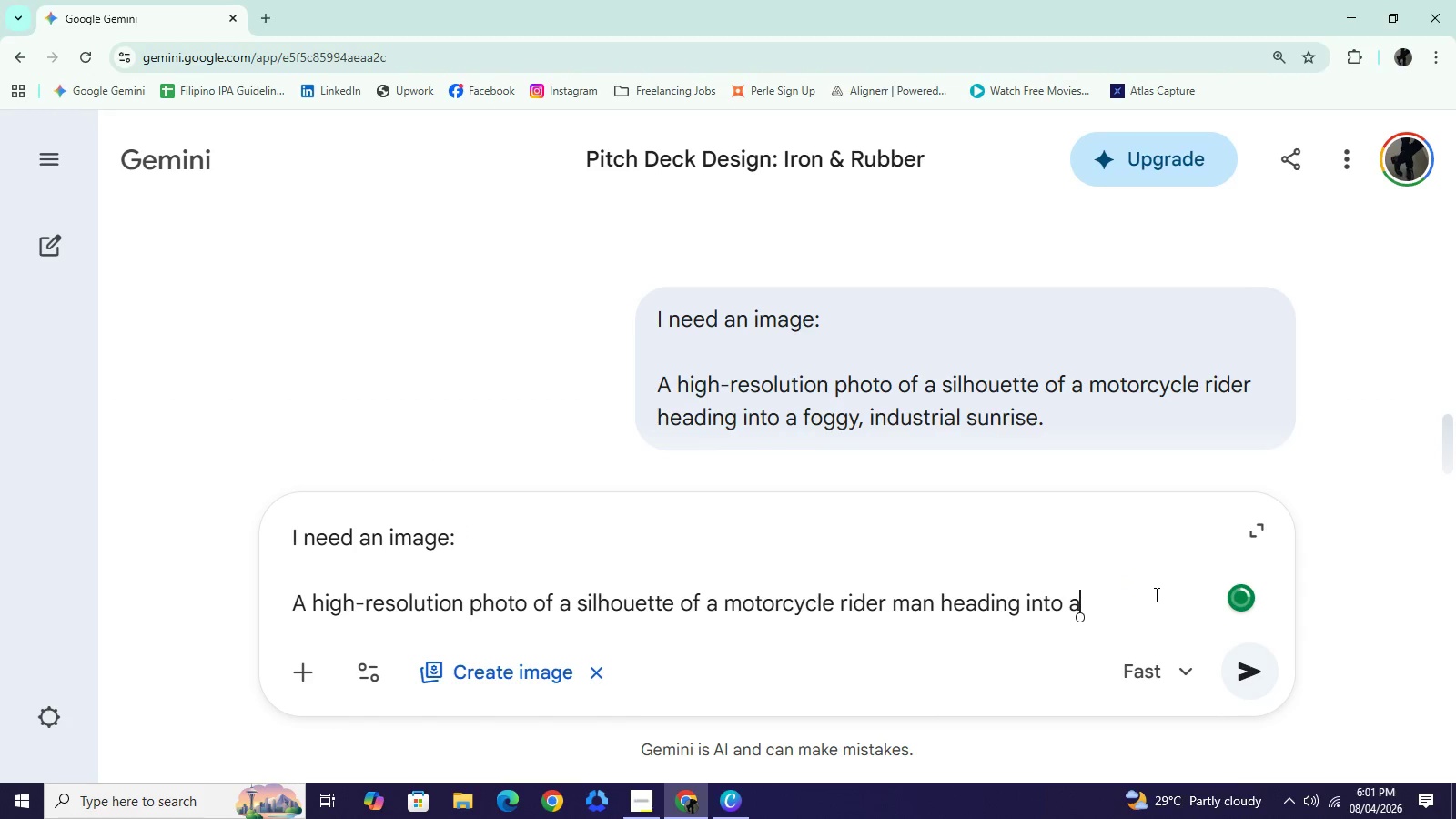 
scroll: coordinate [909, 586], scroll_direction: down, amount: 8.0
 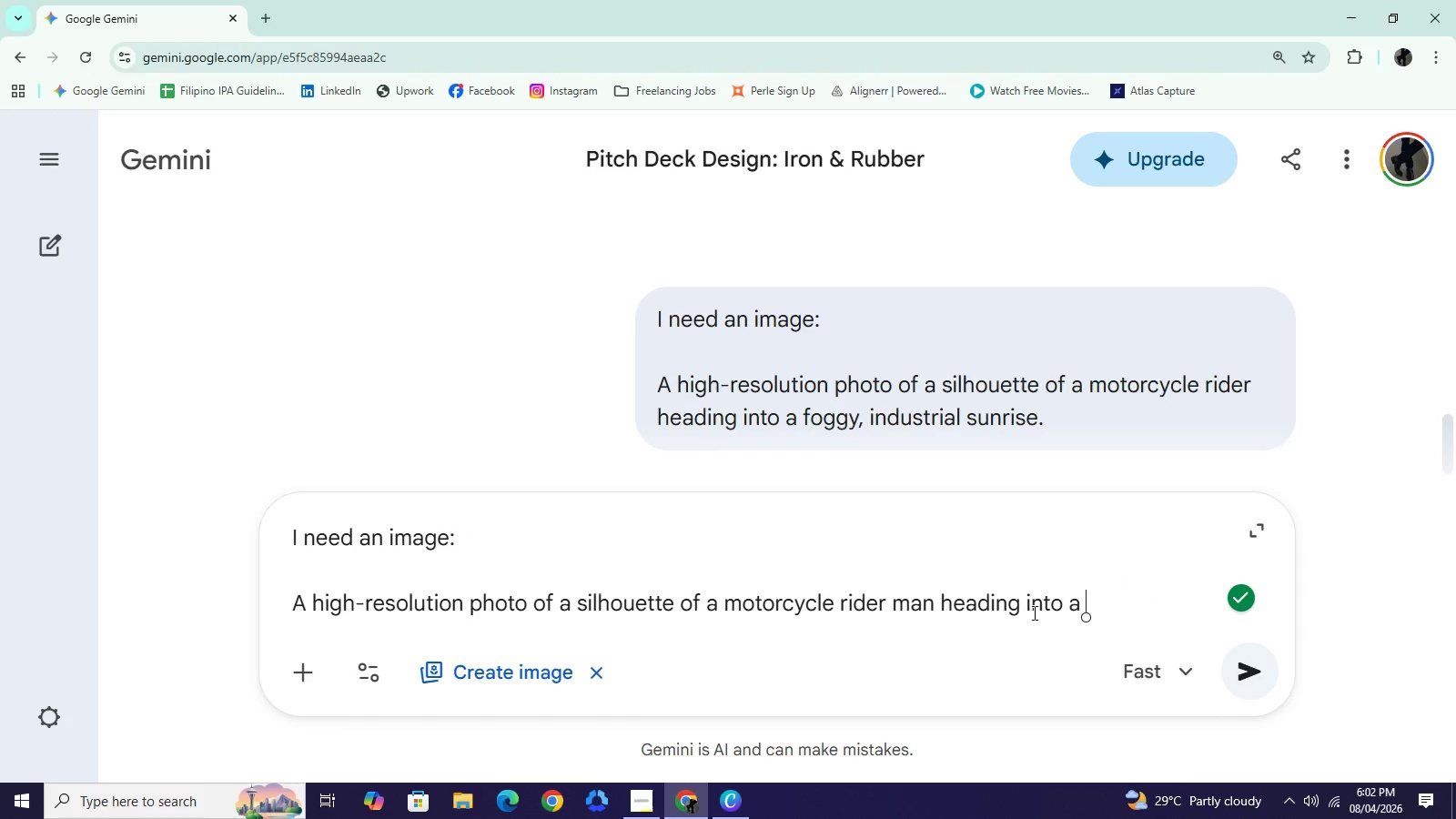 
type(  in)
key(Backspace)
key(Backspace)
key(Backspace)
type(industrial sunrise with his new vulcanized motorcylce.)
 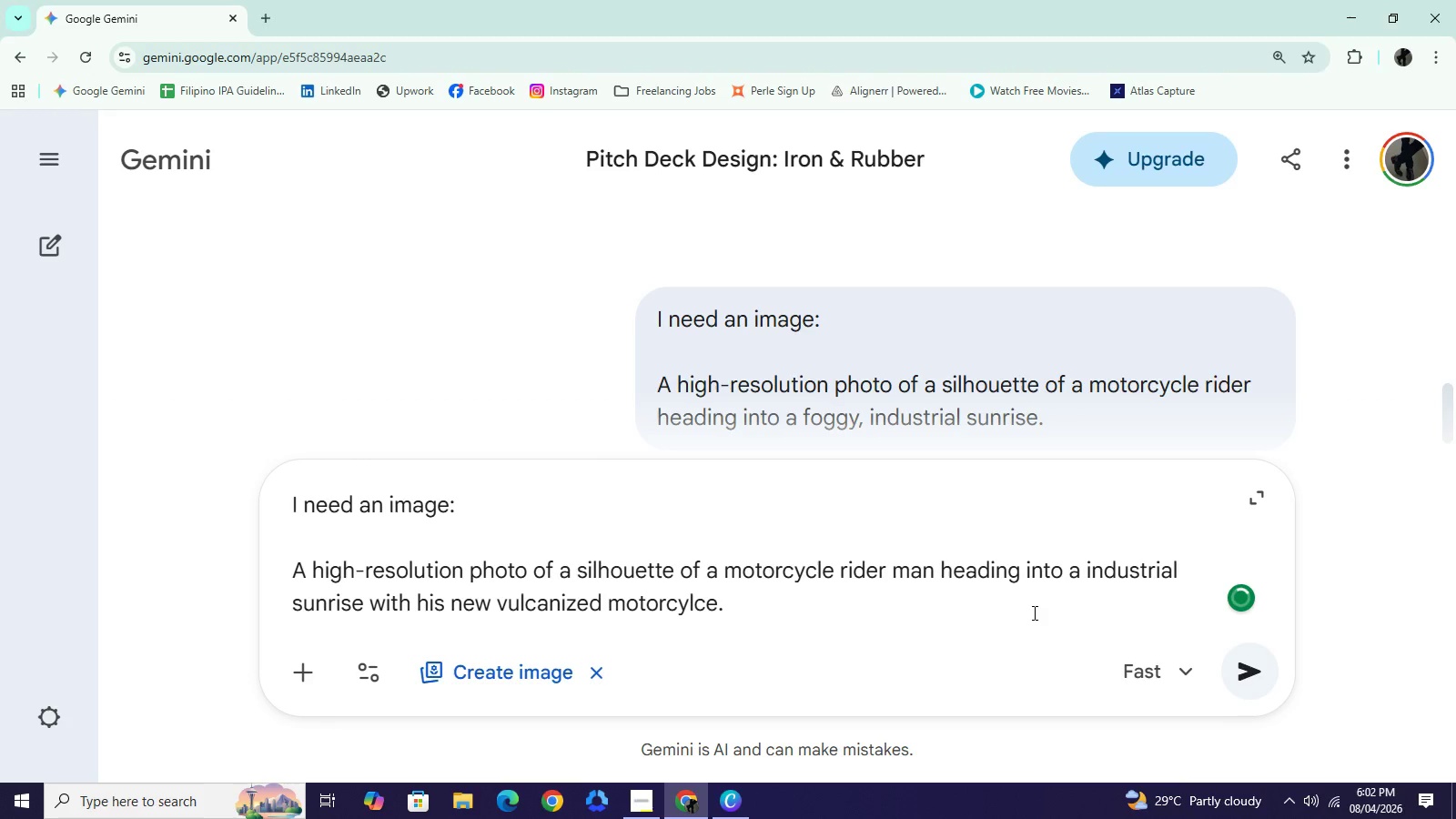 
key(Enter)
 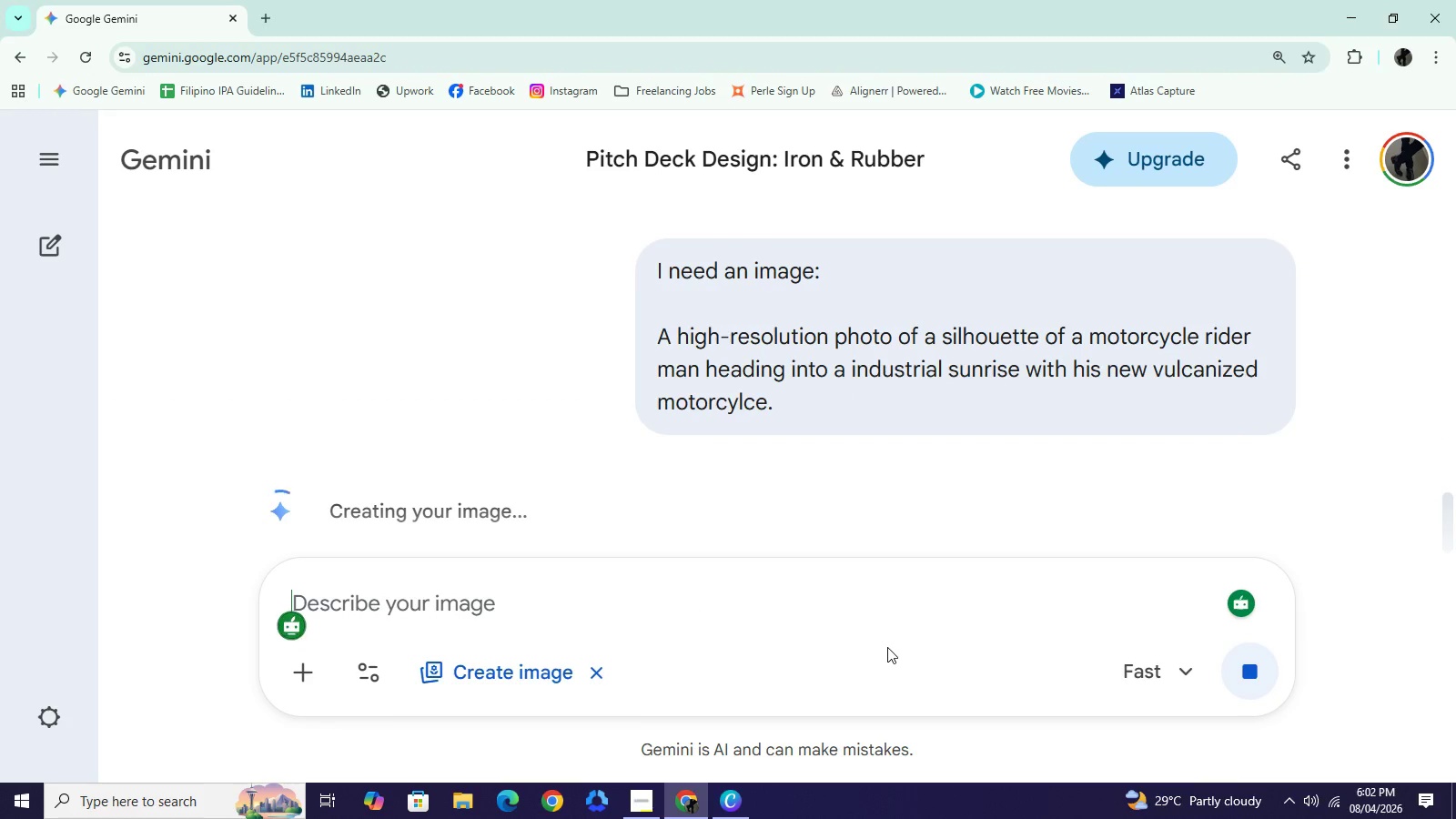 
wait(7.23)
 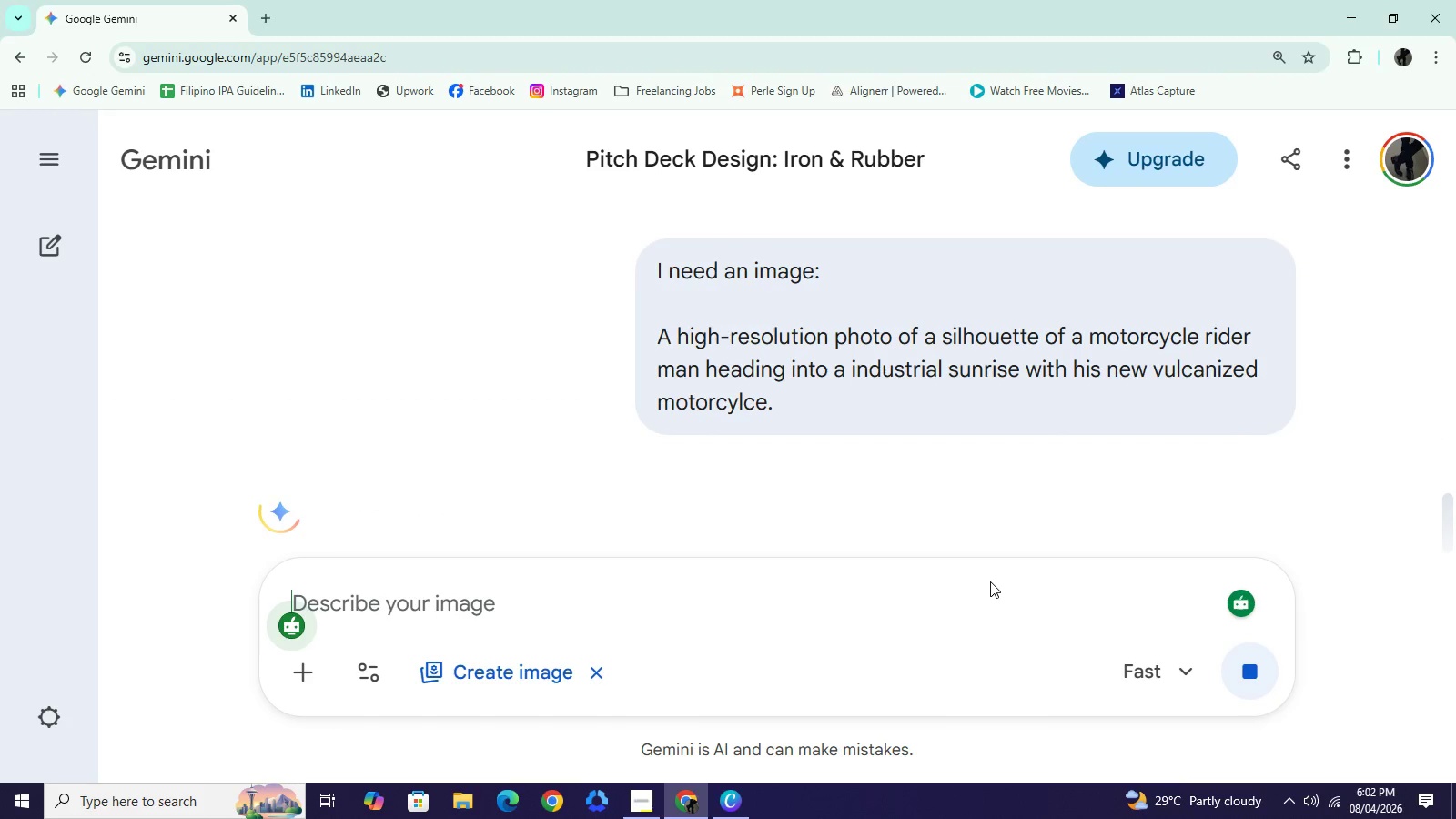 
left_click([735, 811])
 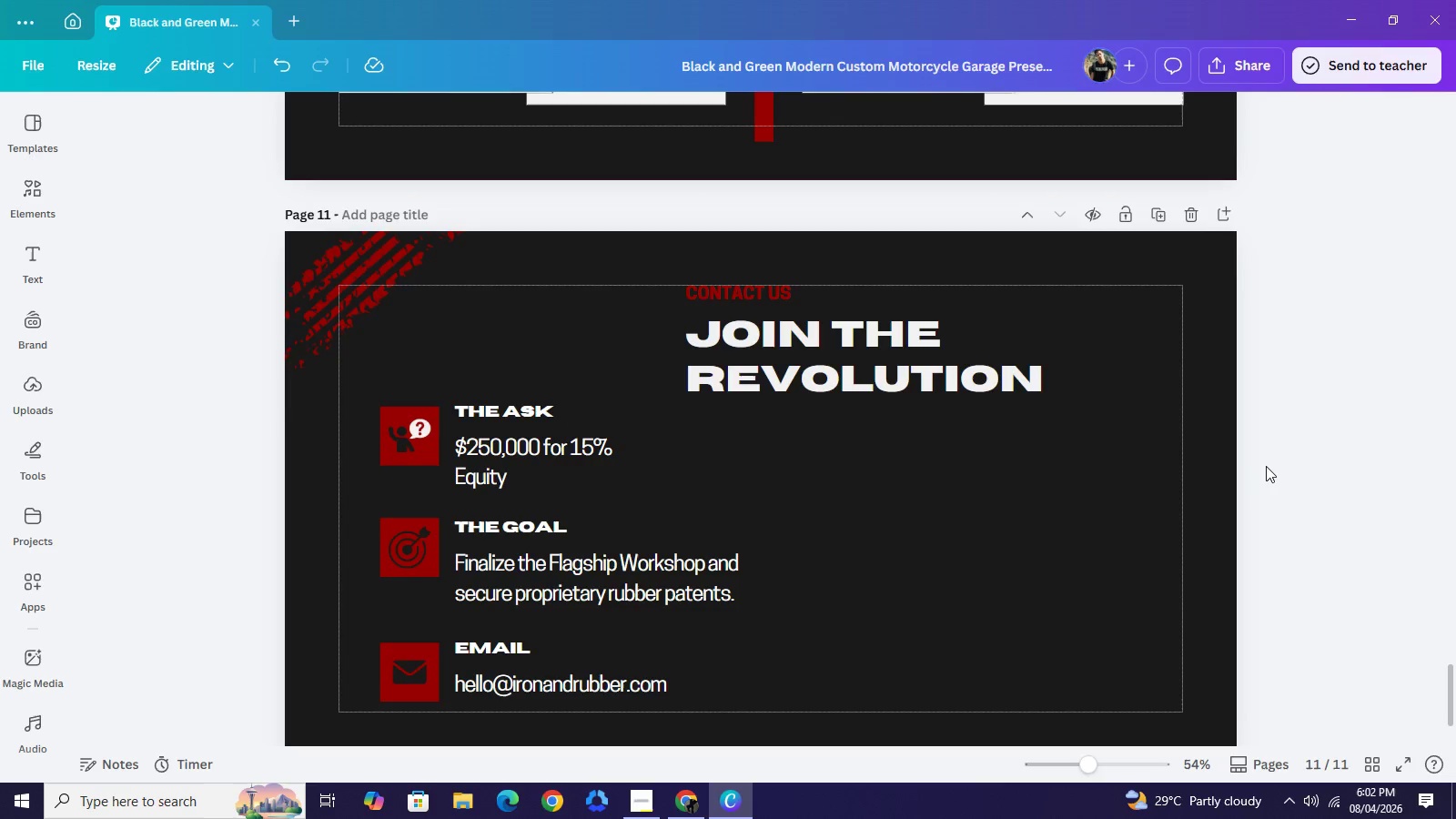 
scroll: coordinate [1259, 459], scroll_direction: up, amount: 38.0
 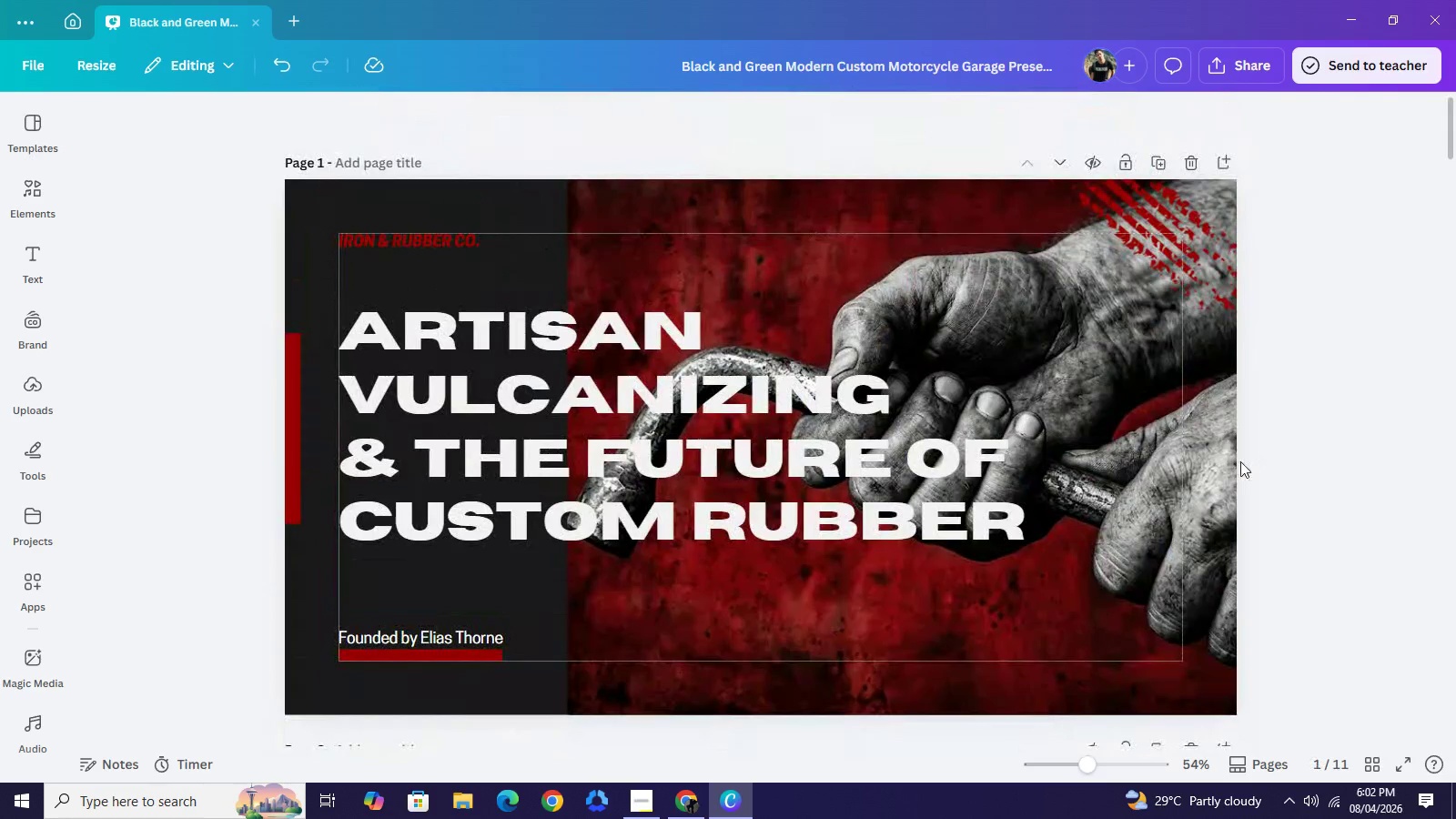 
left_click([416, 249])
 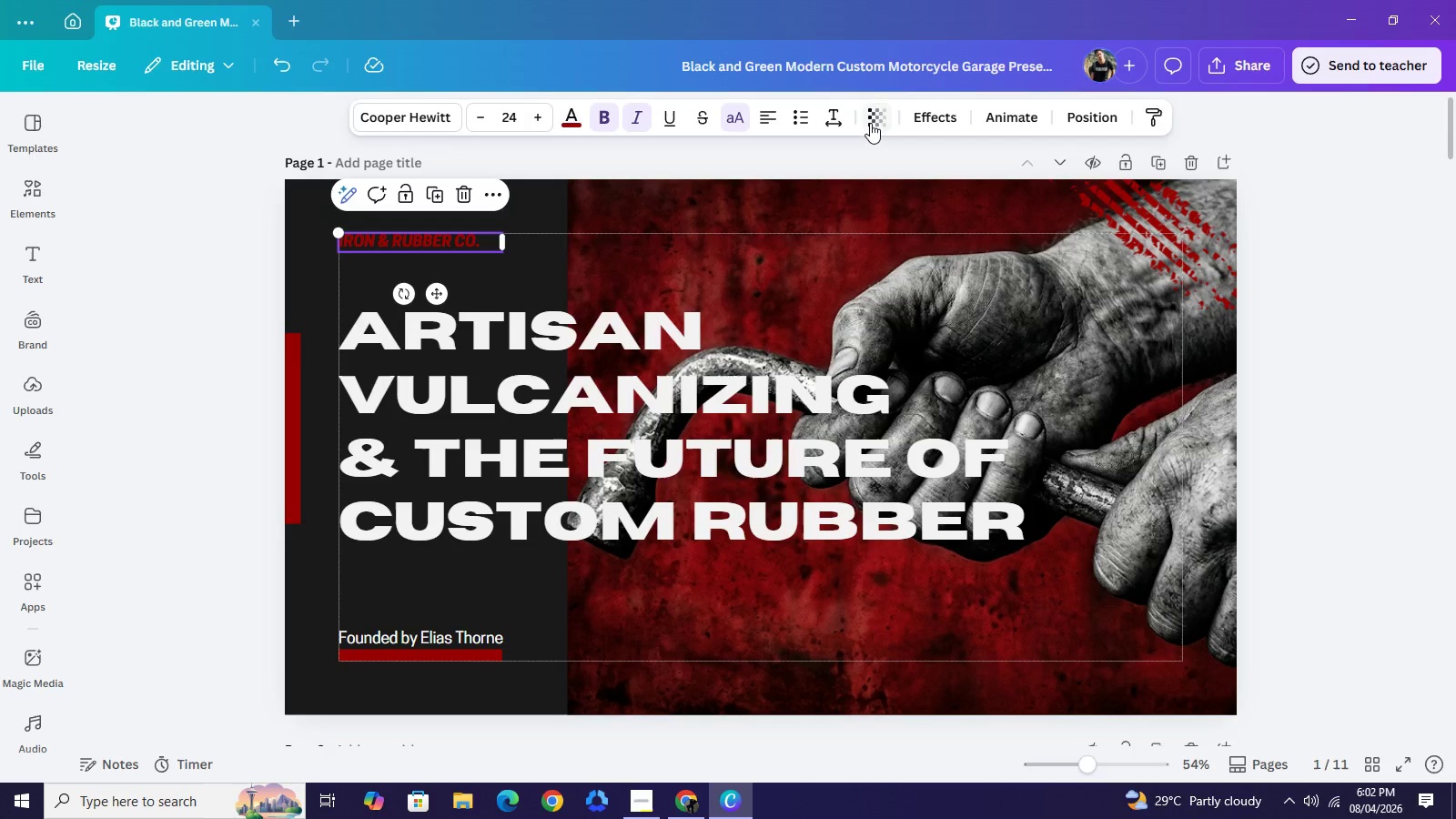 
left_click([870, 123])
 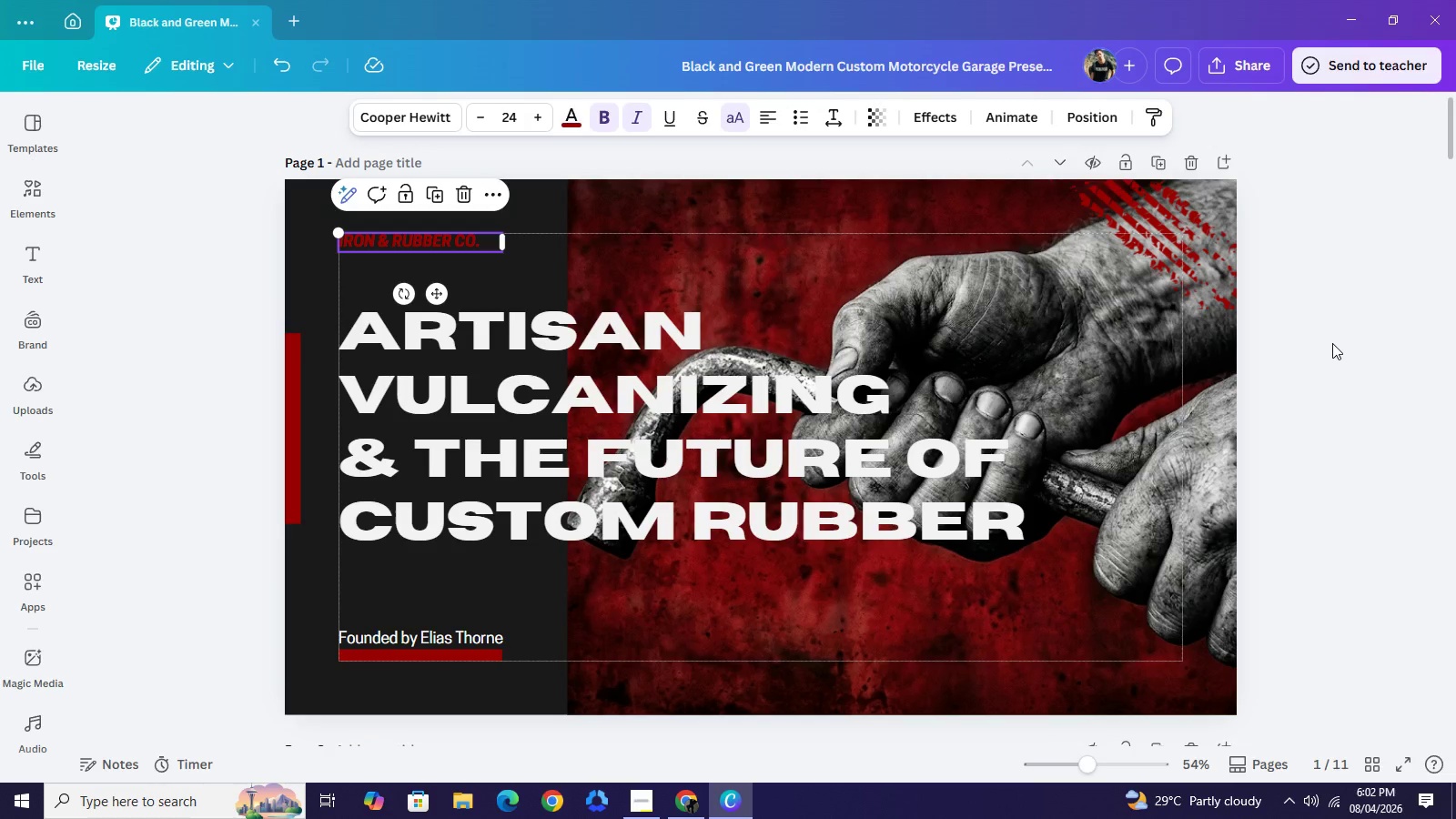 
double_click([1332, 343])
 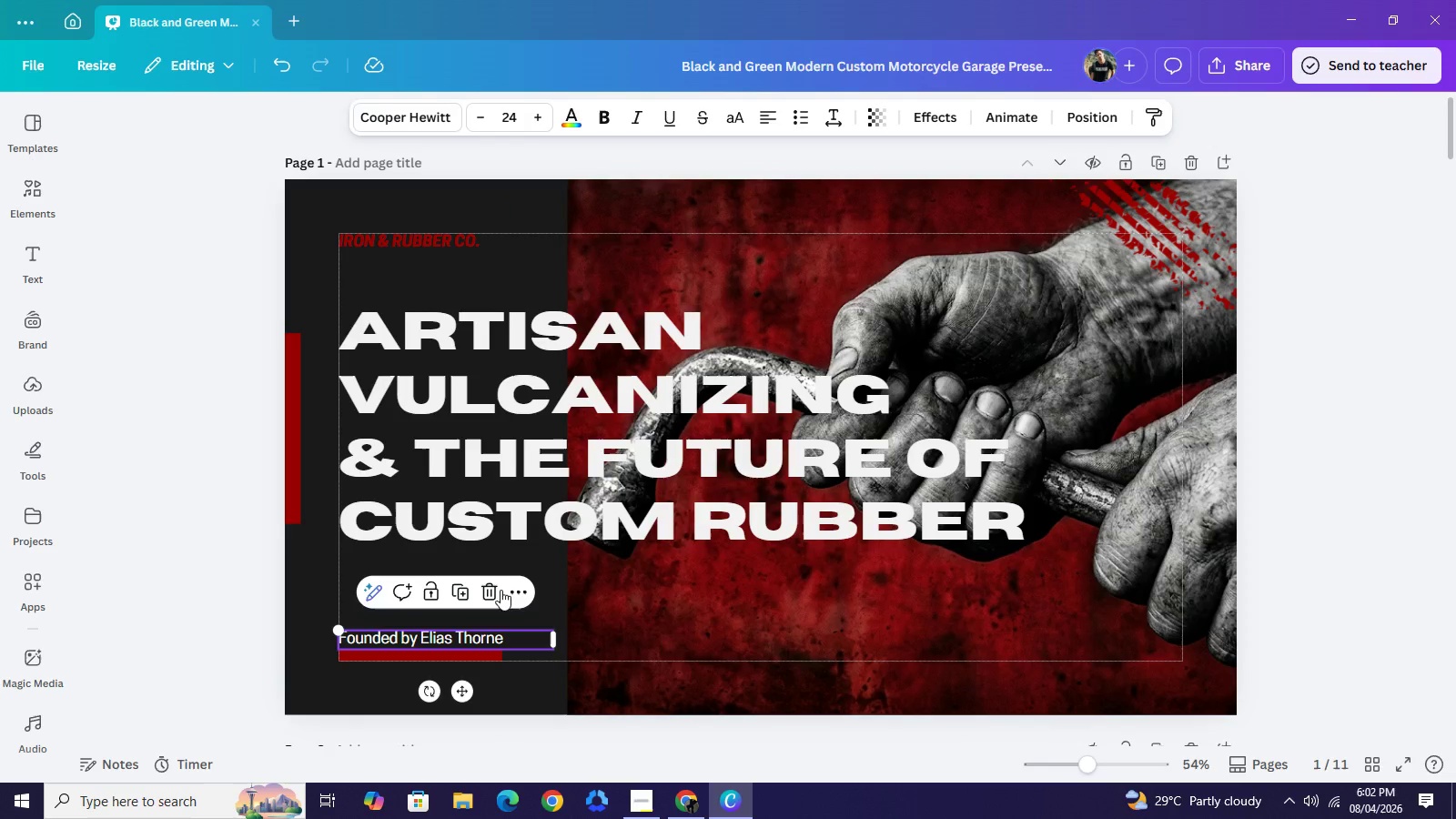 
wait(5.69)
 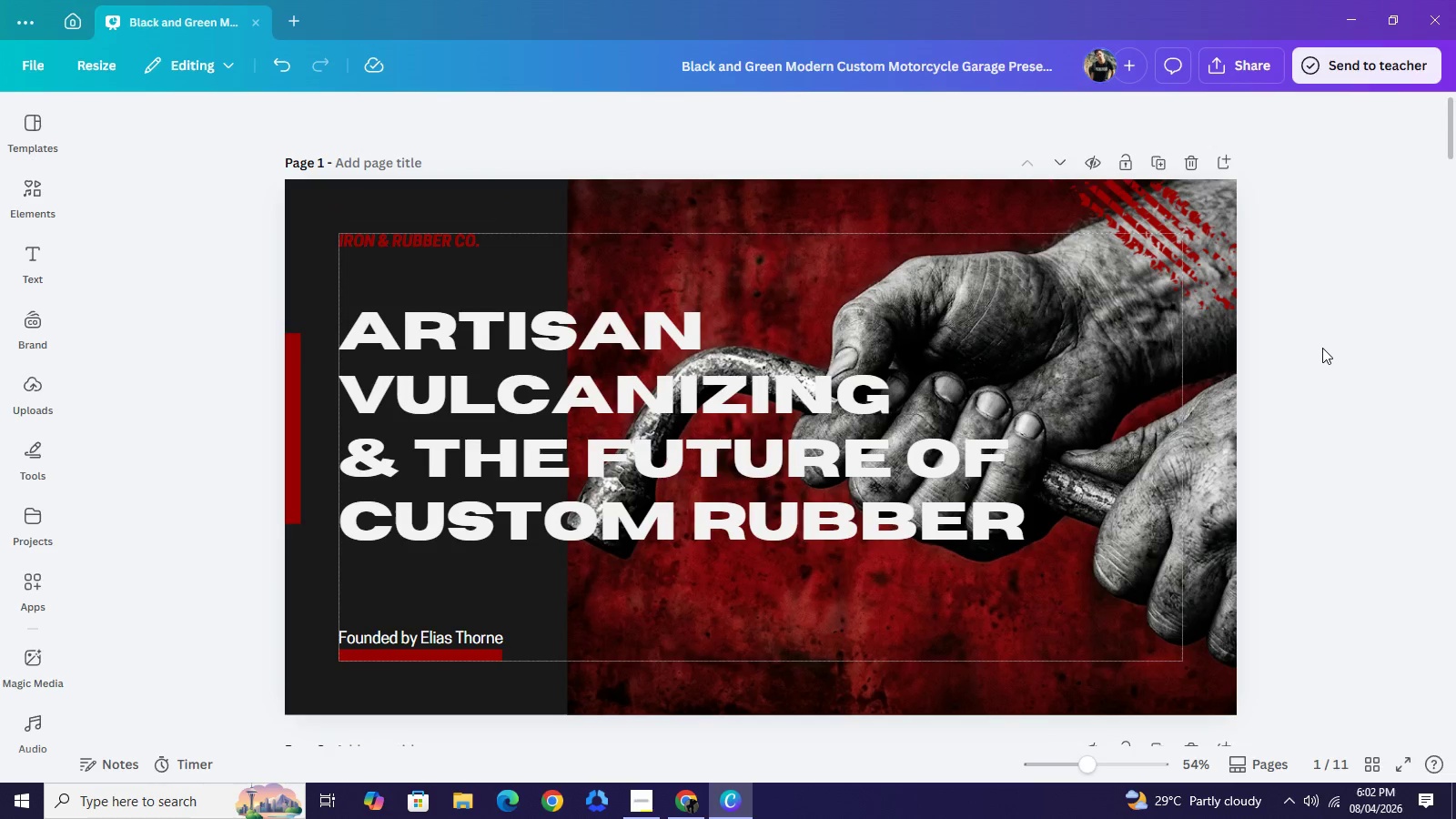 
left_click([618, 449])
 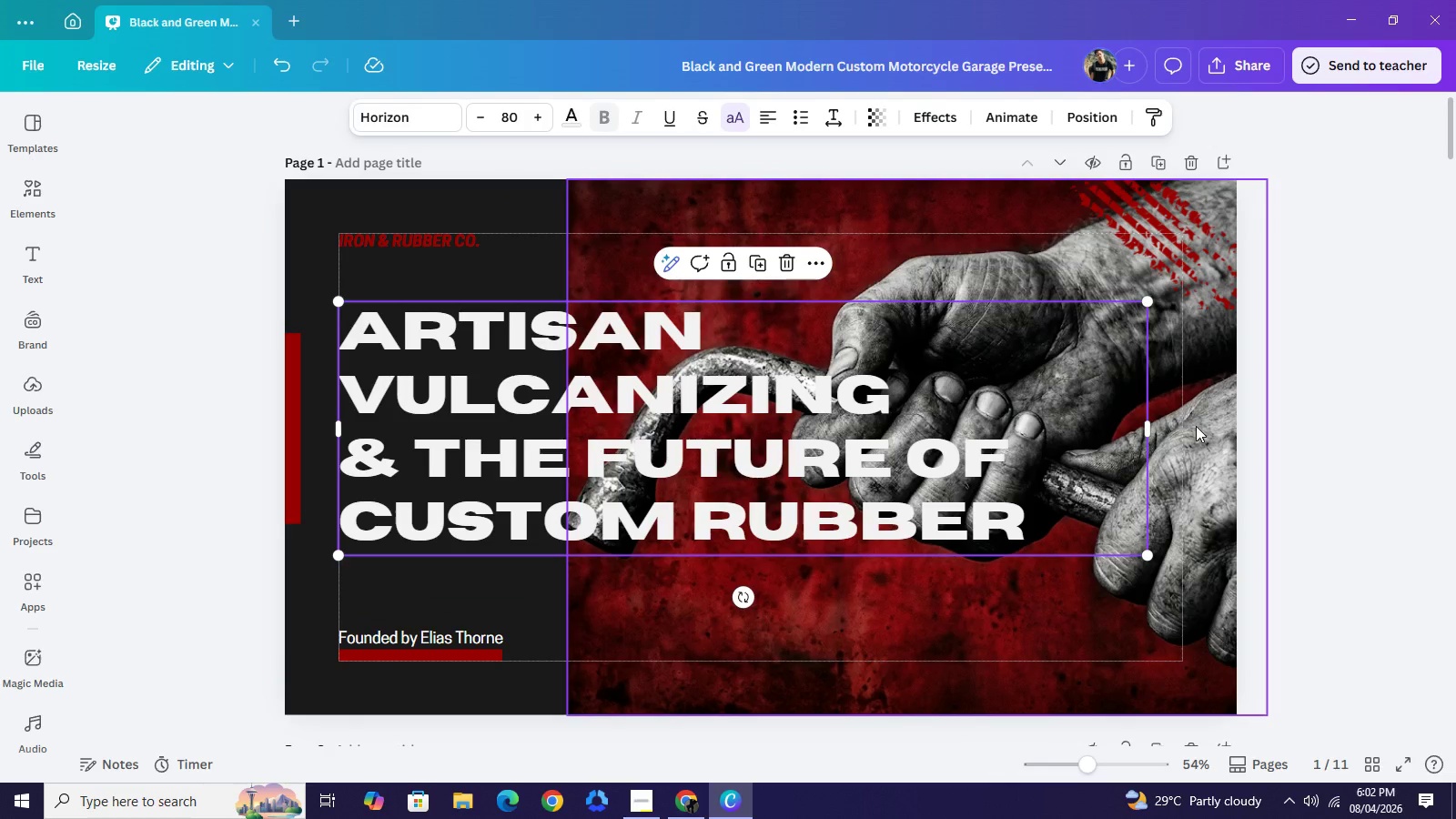 
left_click([1196, 426])
 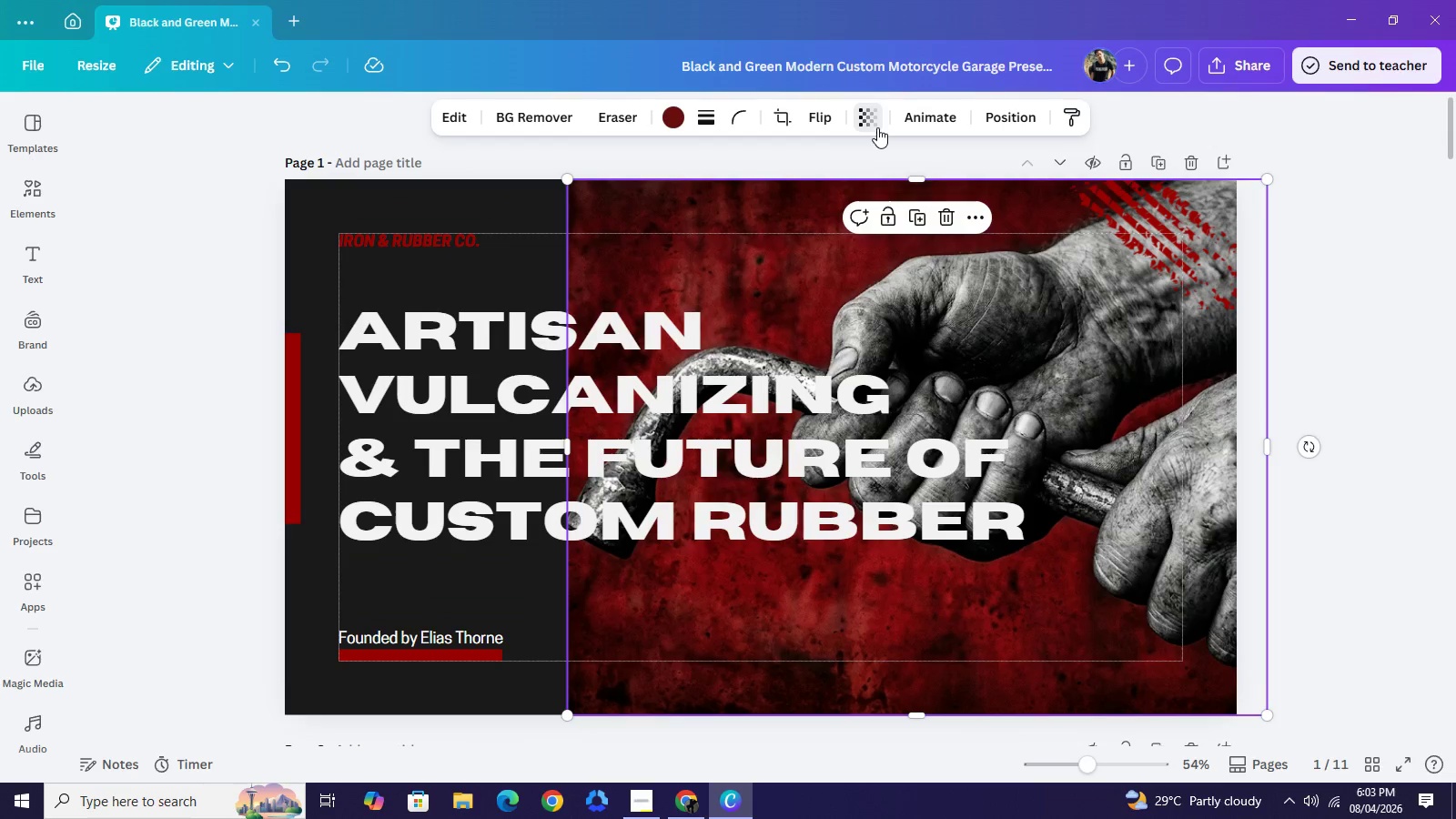 
left_click([877, 126])
 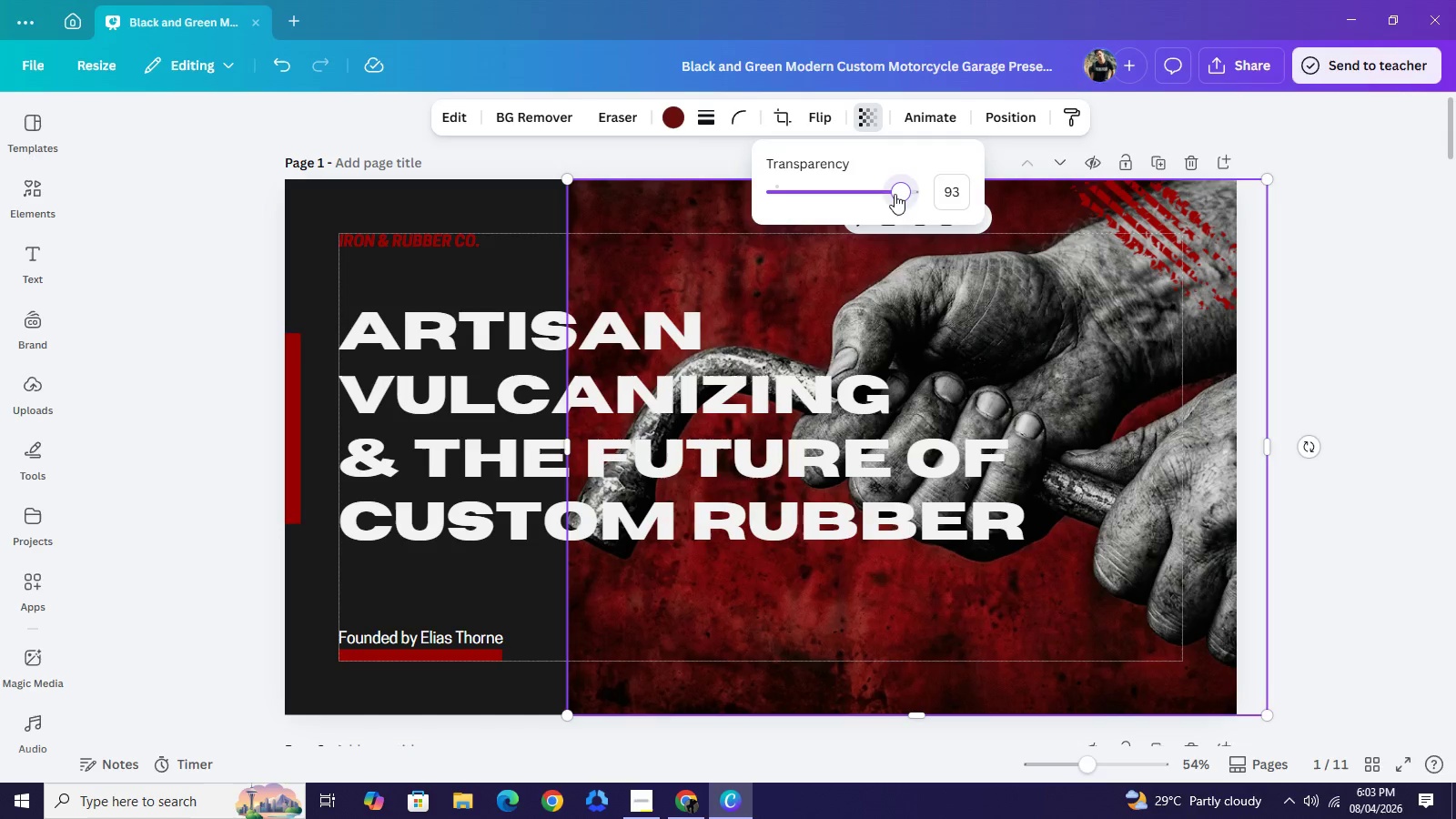 
left_click_drag(start_coordinate=[903, 194], to_coordinate=[870, 194])
 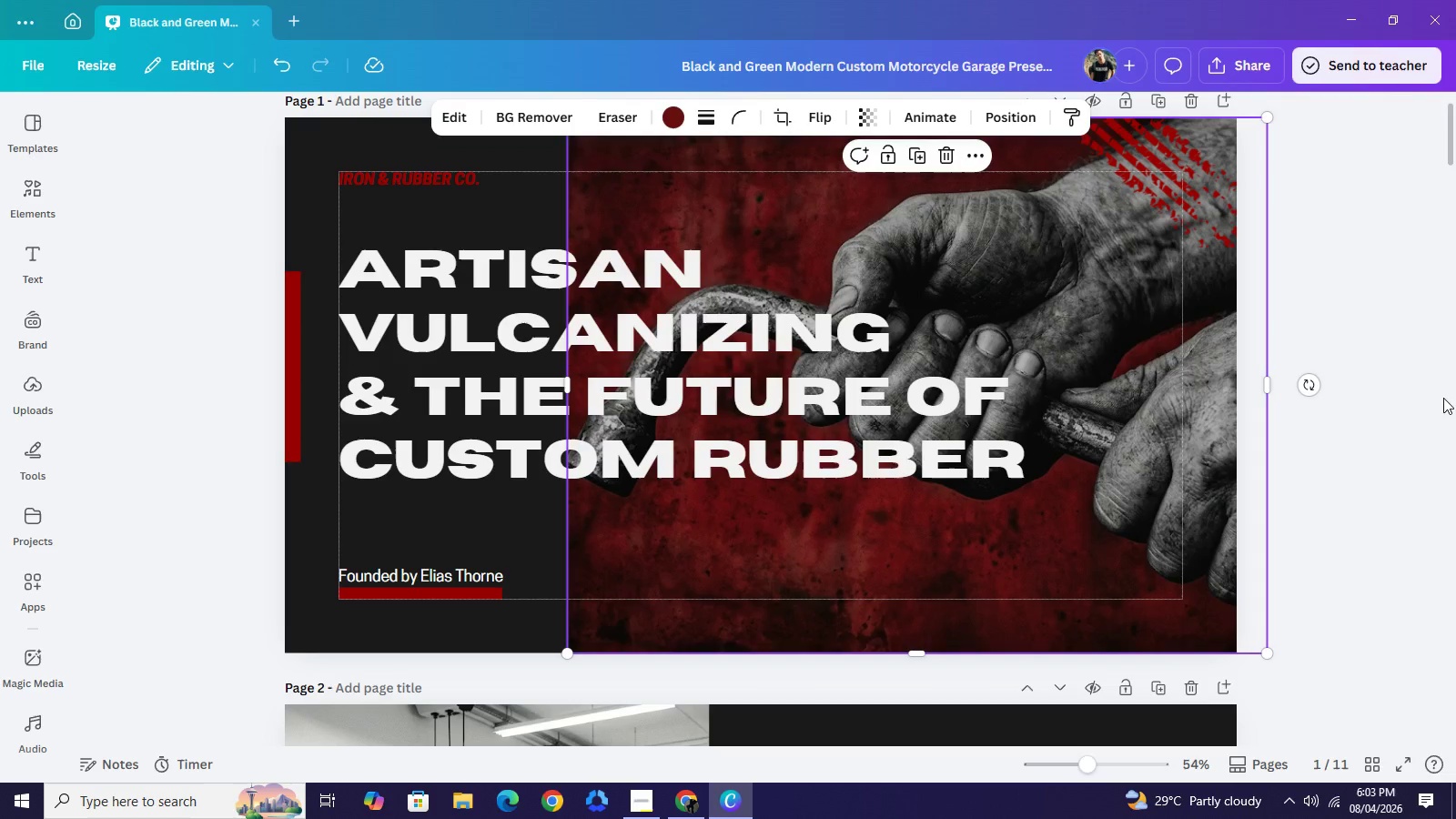 
left_click([1455, 402])
 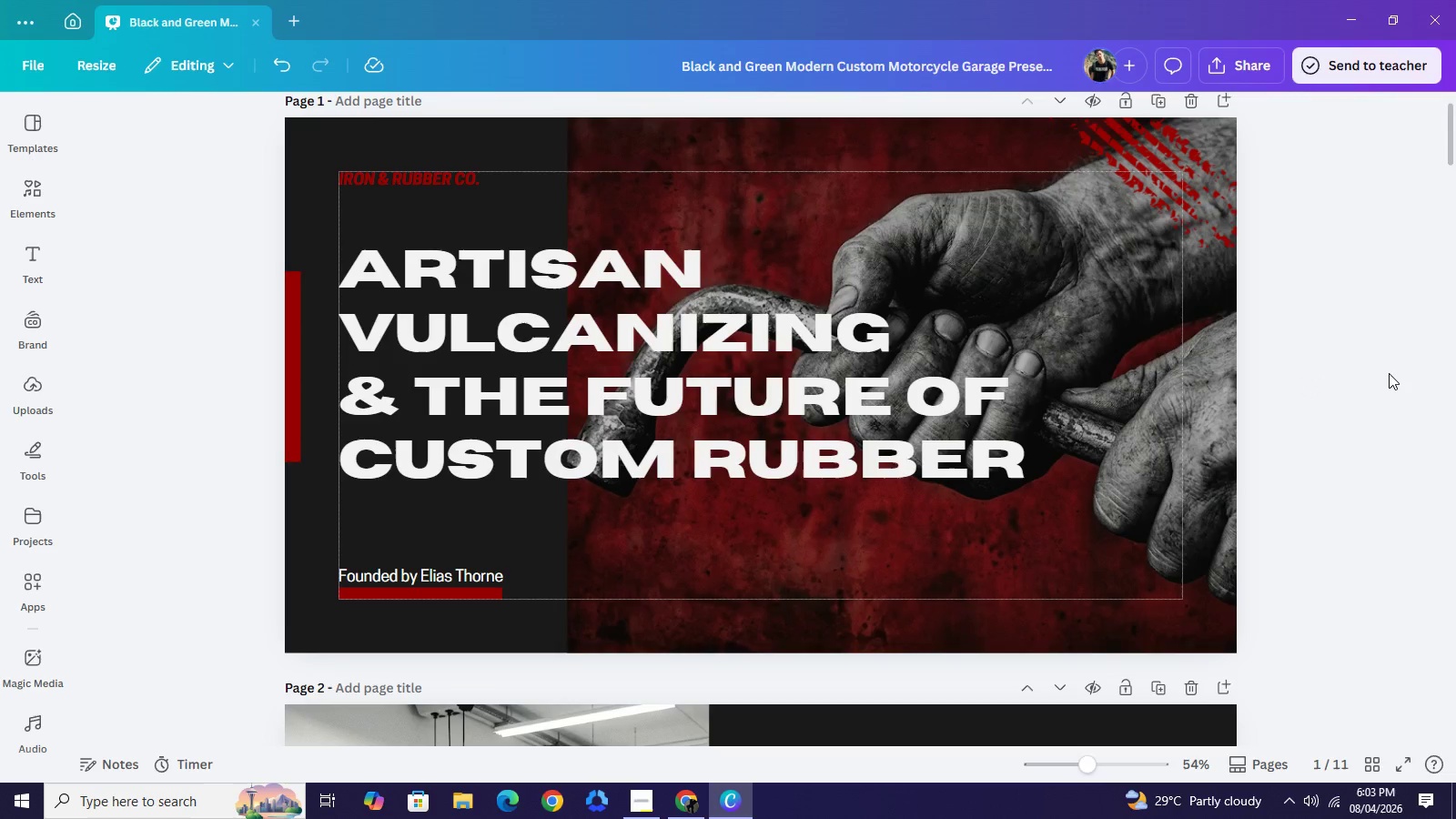 
triple_click([1390, 373])
 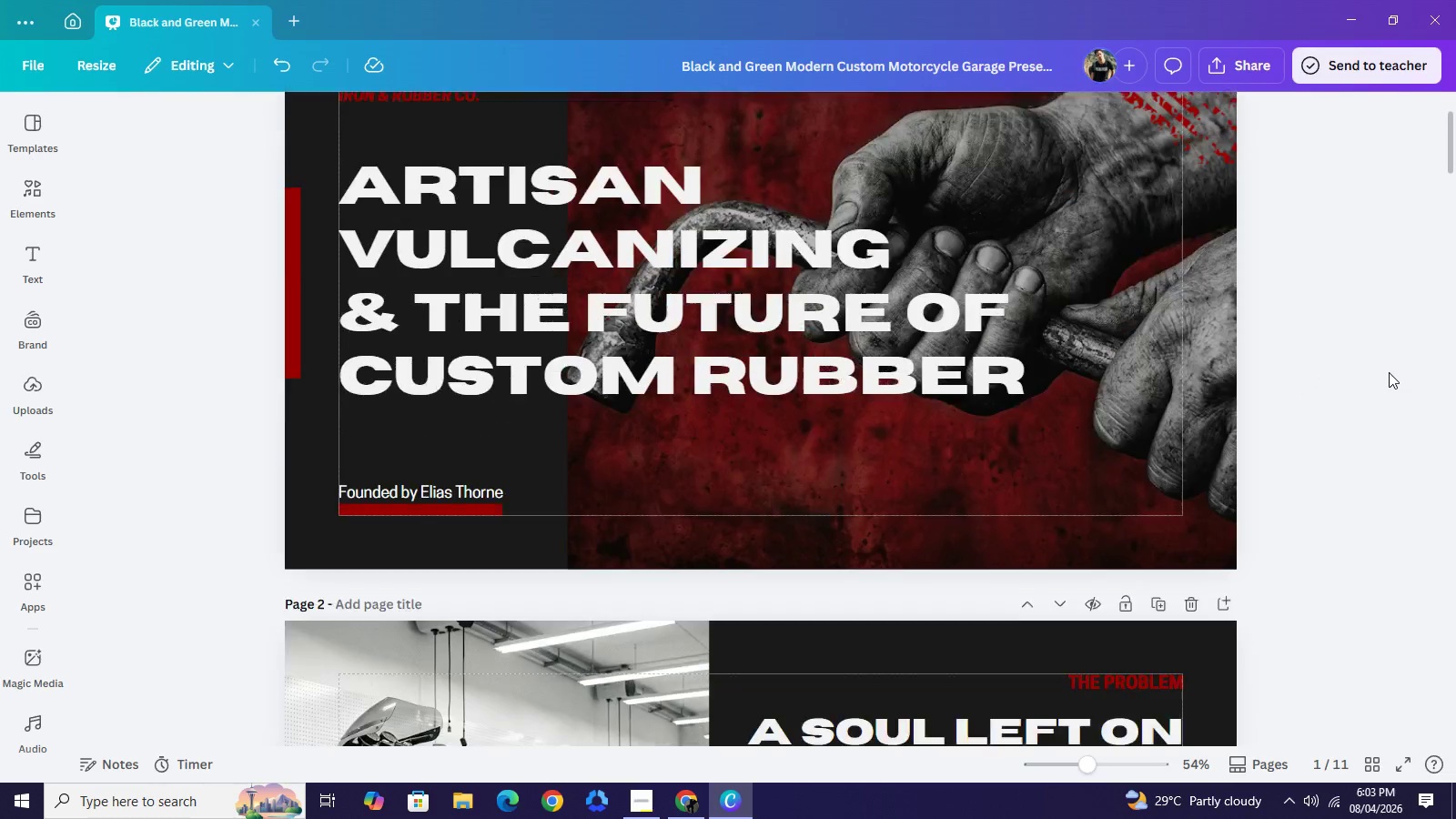 
scroll: coordinate [1388, 366], scroll_direction: up, amount: 1.0
 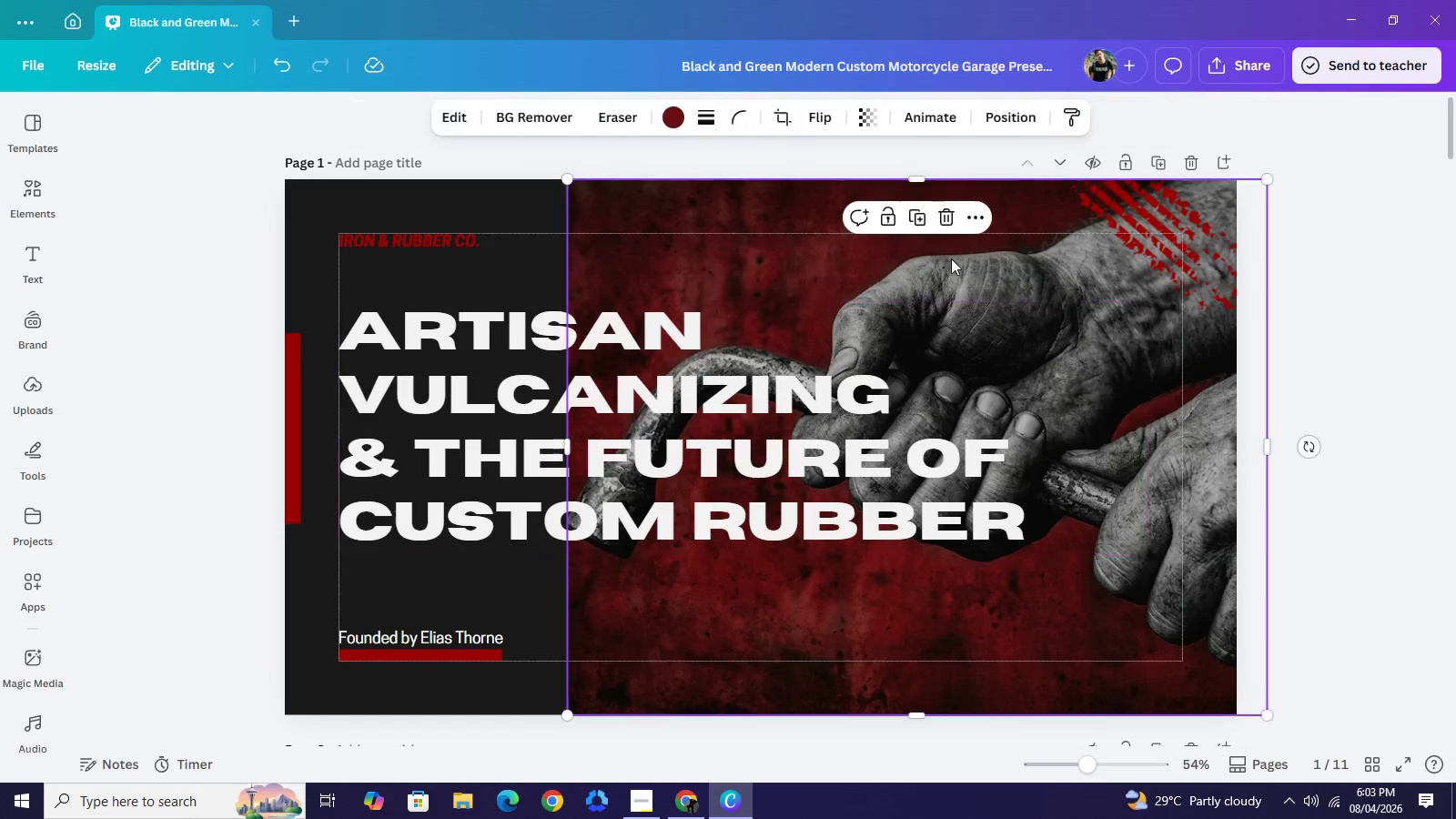 
double_click([951, 258])
 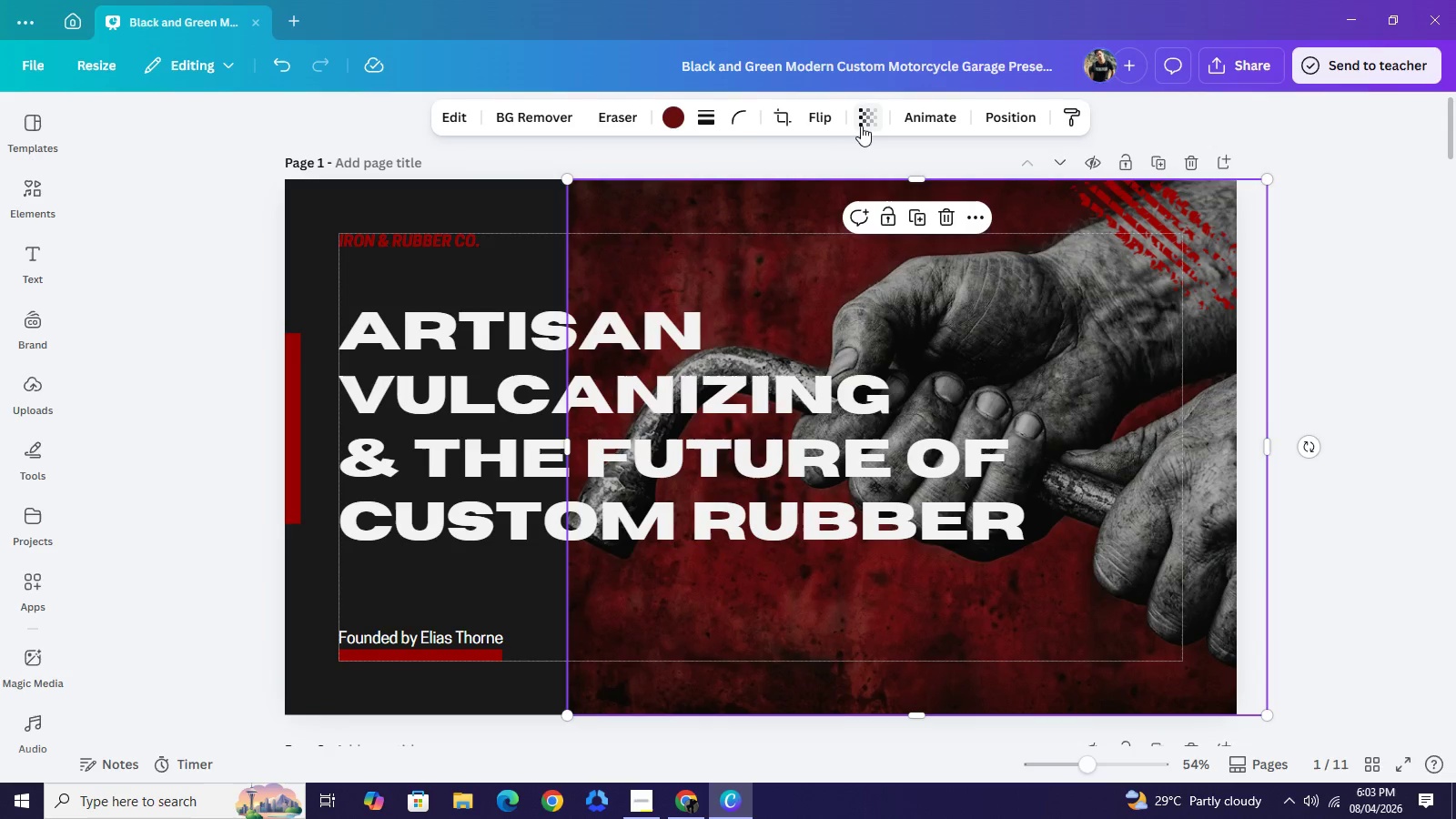 
left_click([861, 126])
 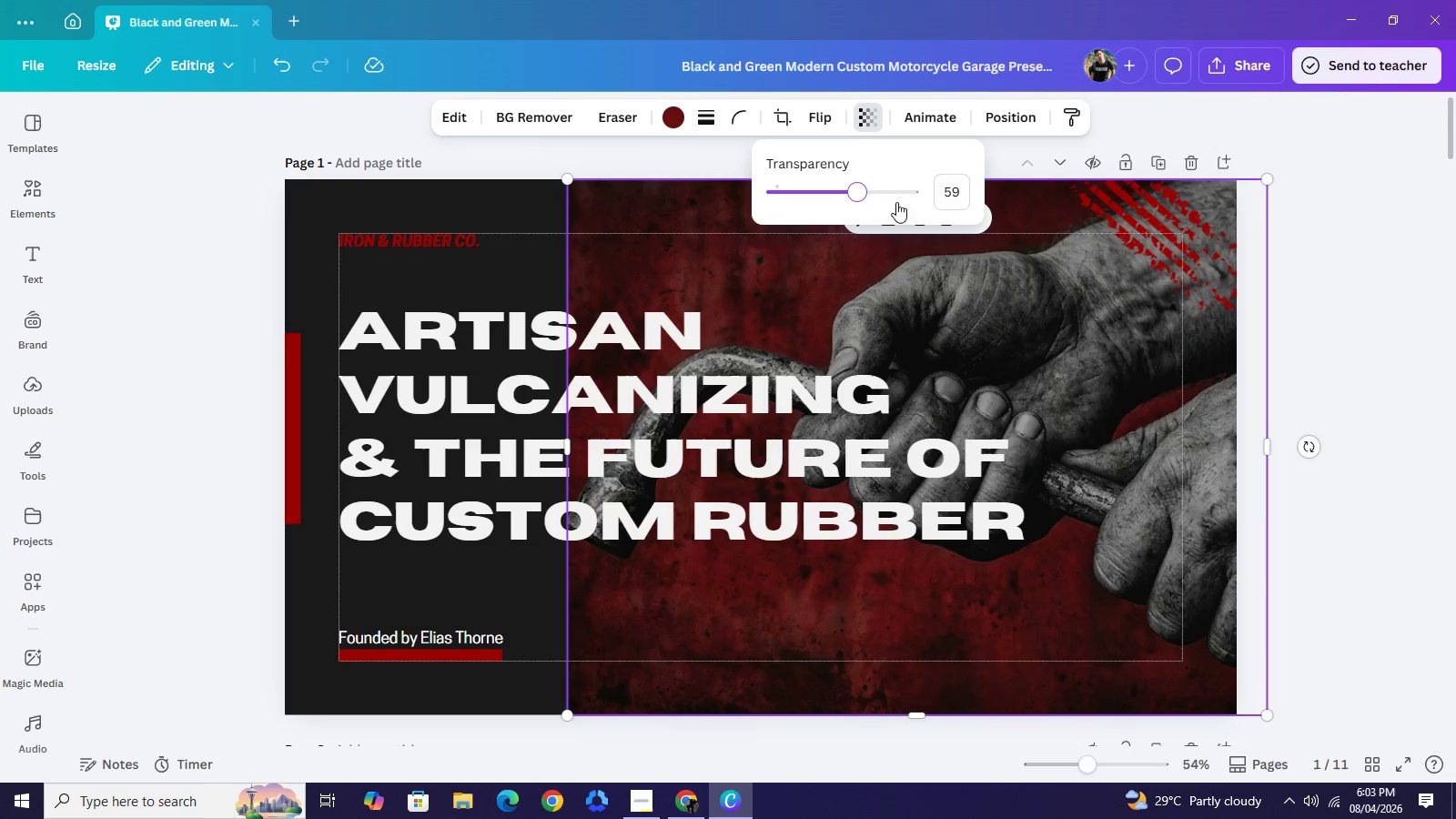 
left_click_drag(start_coordinate=[854, 202], to_coordinate=[871, 222])
 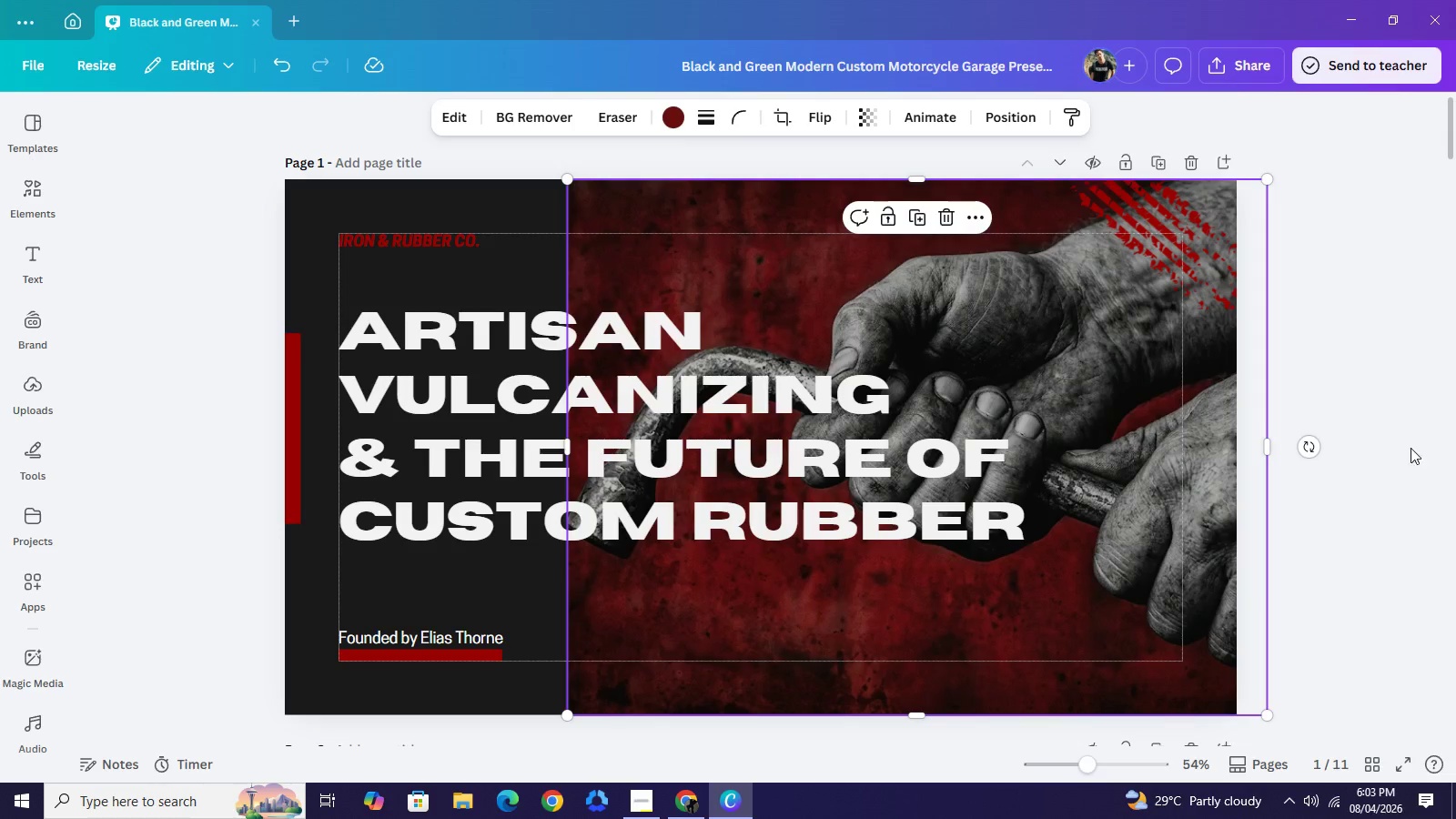 
left_click([1432, 451])
 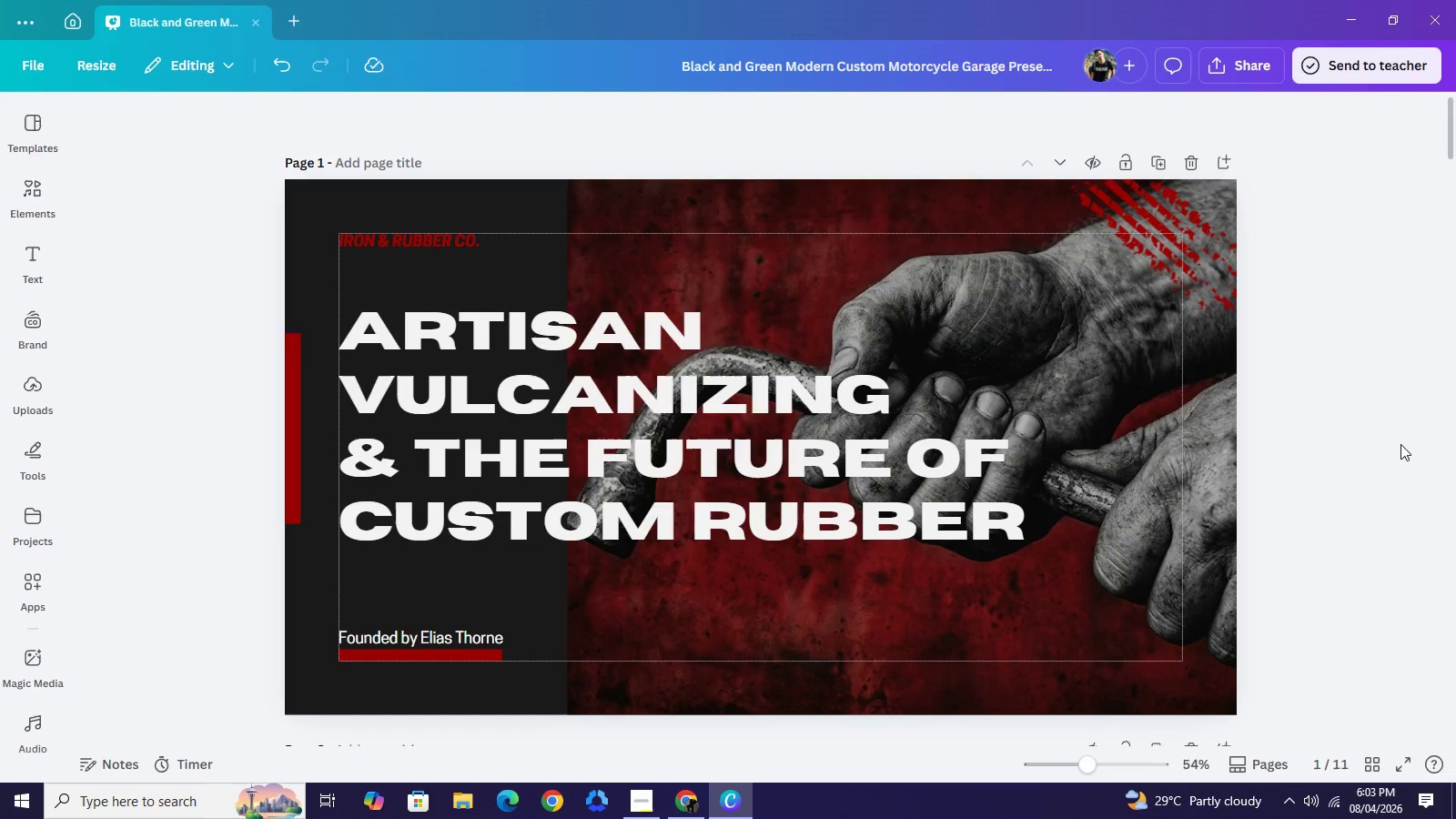 
left_click([1400, 444])
 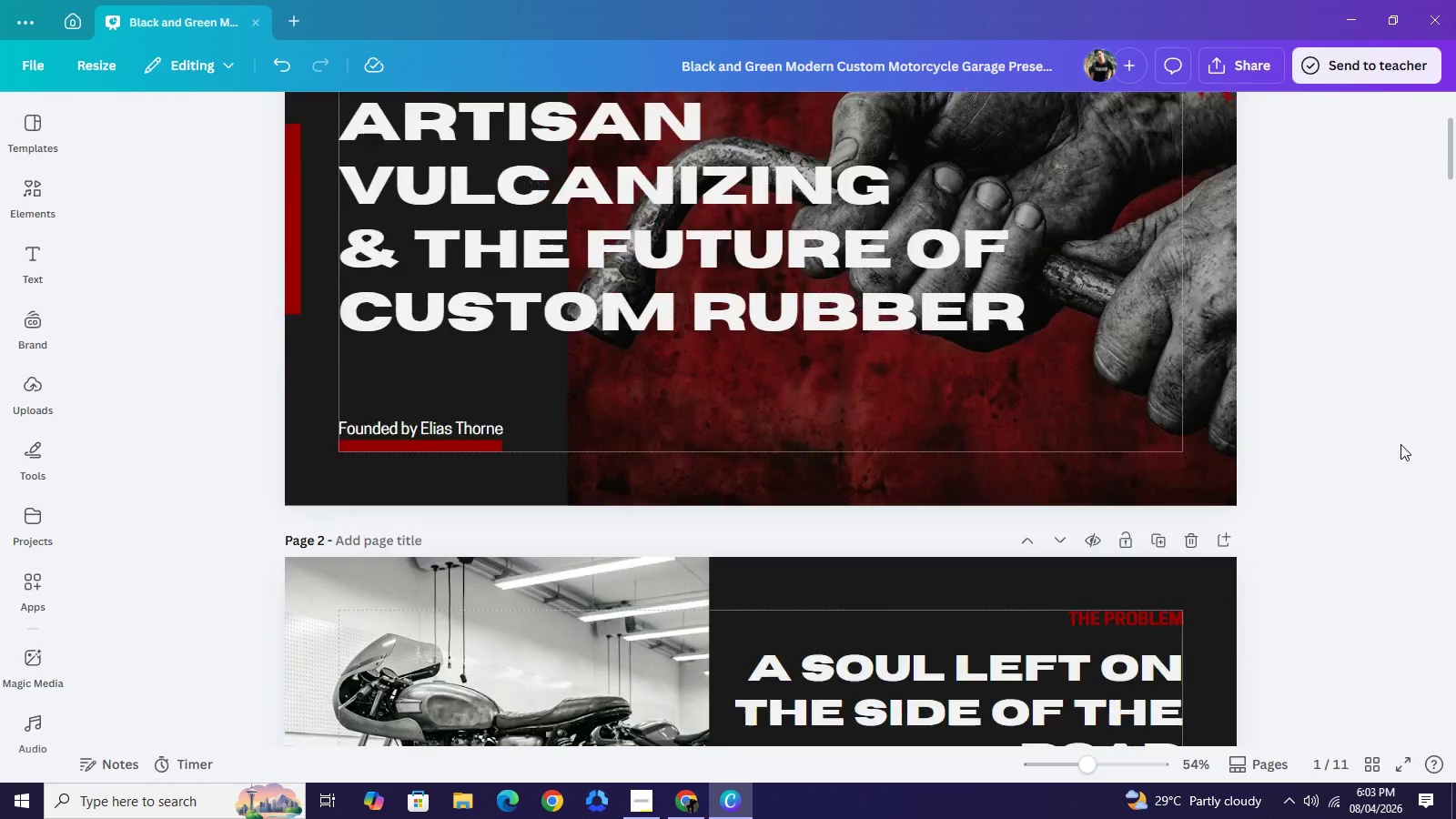 
scroll: coordinate [1400, 444], scroll_direction: down, amount: 3.0
 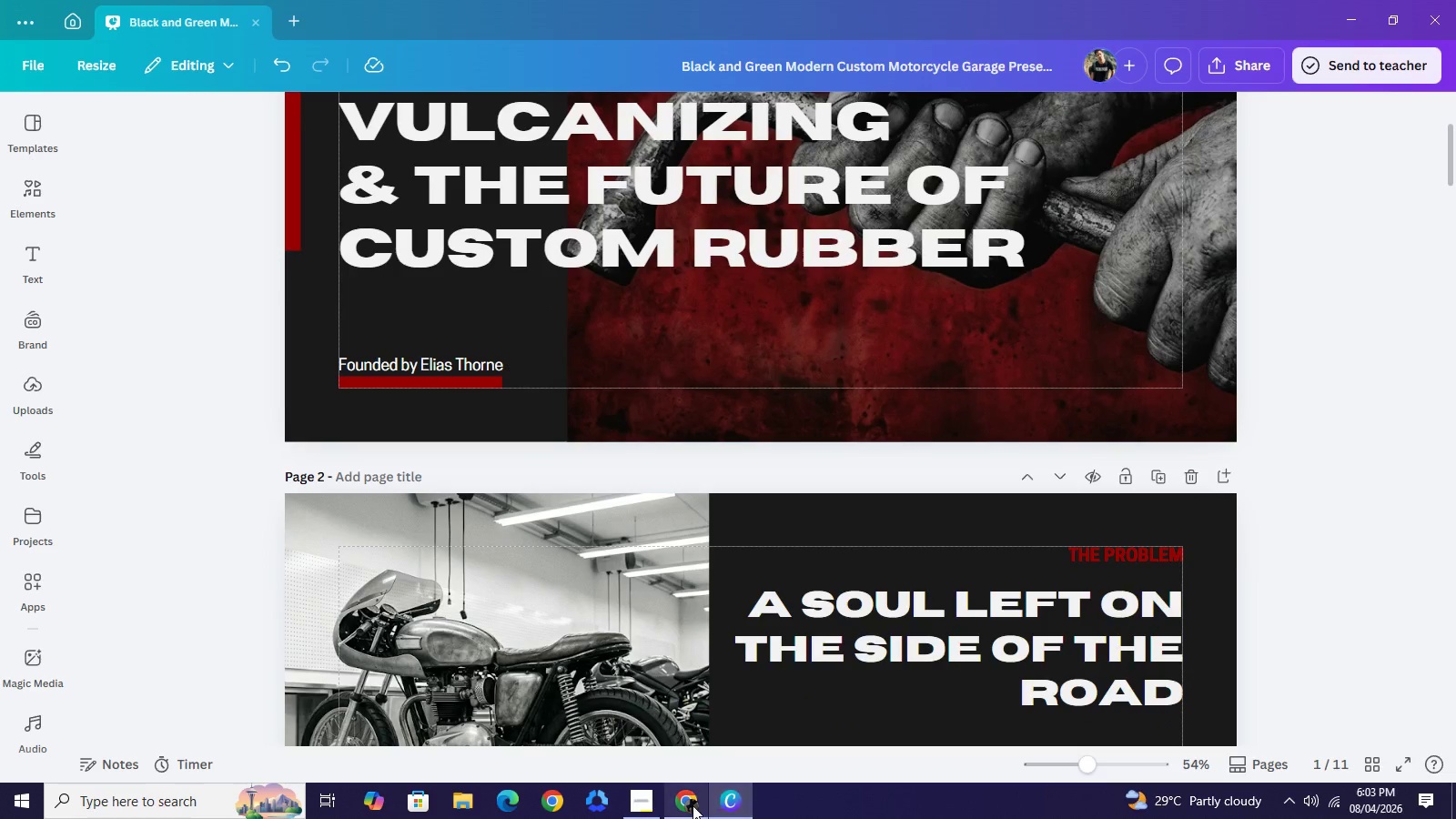 
left_click([693, 805])
 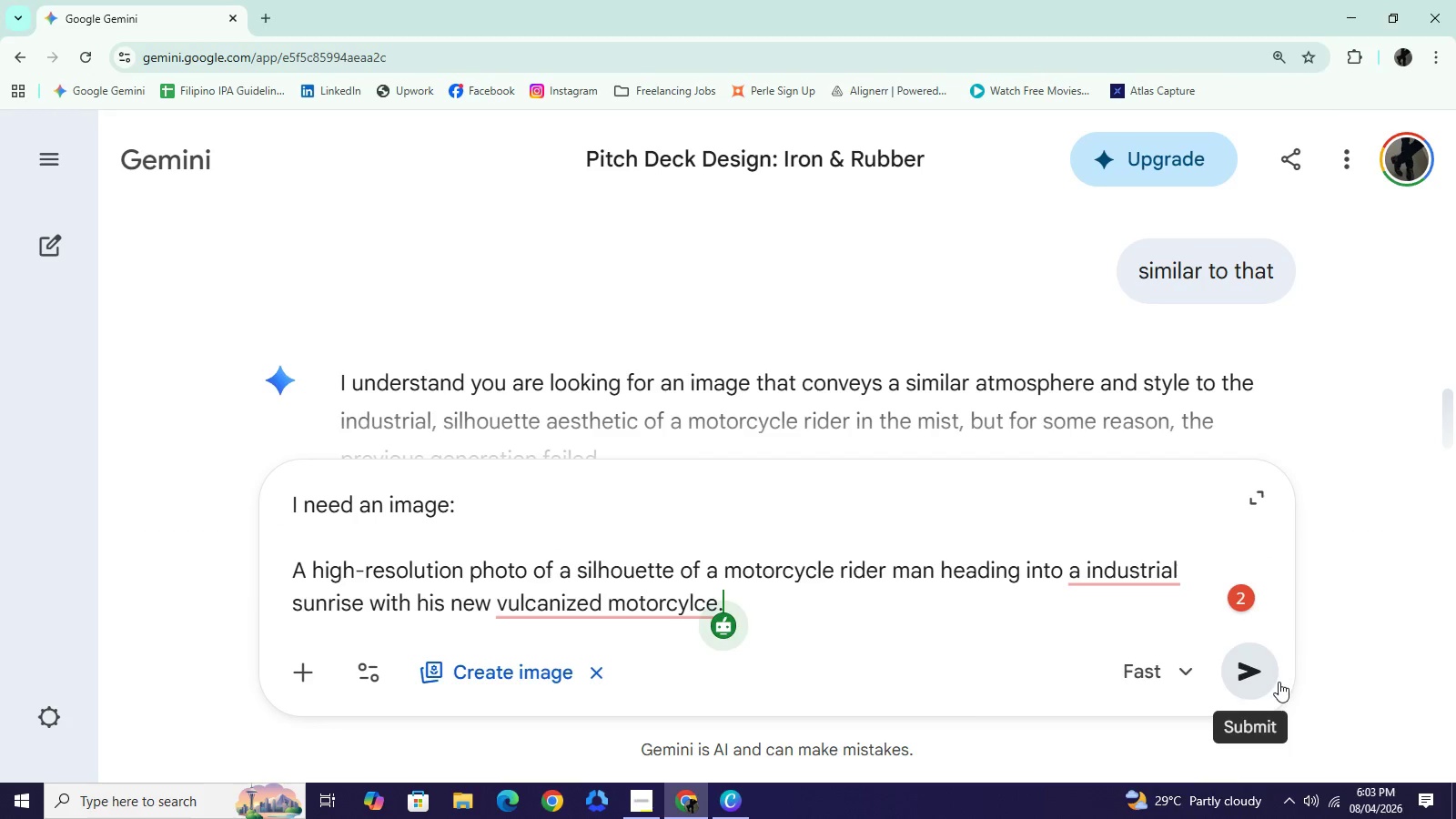 
left_click([1279, 682])
 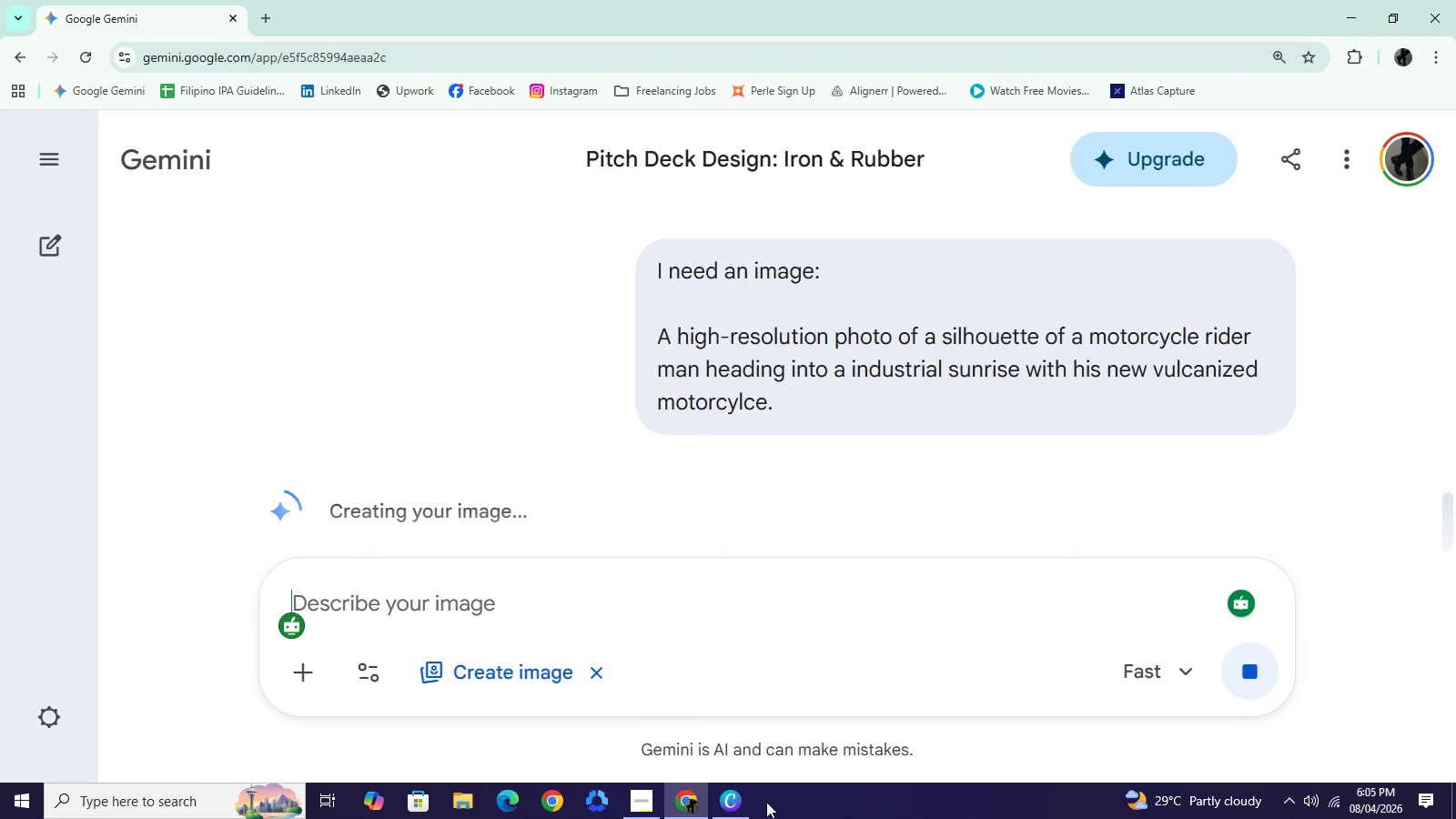 
wait(105.33)
 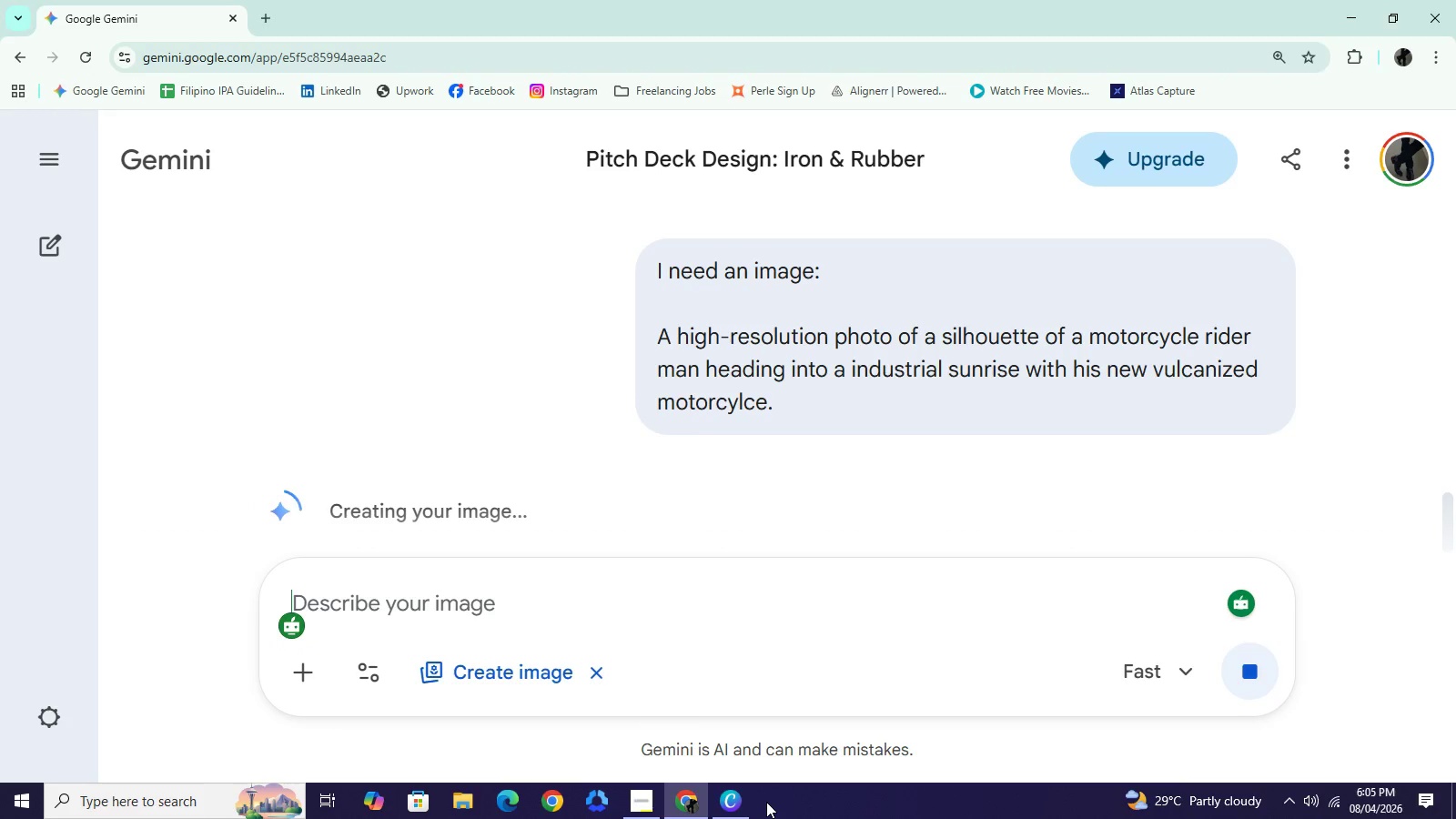 
key(NumpadEnter)
 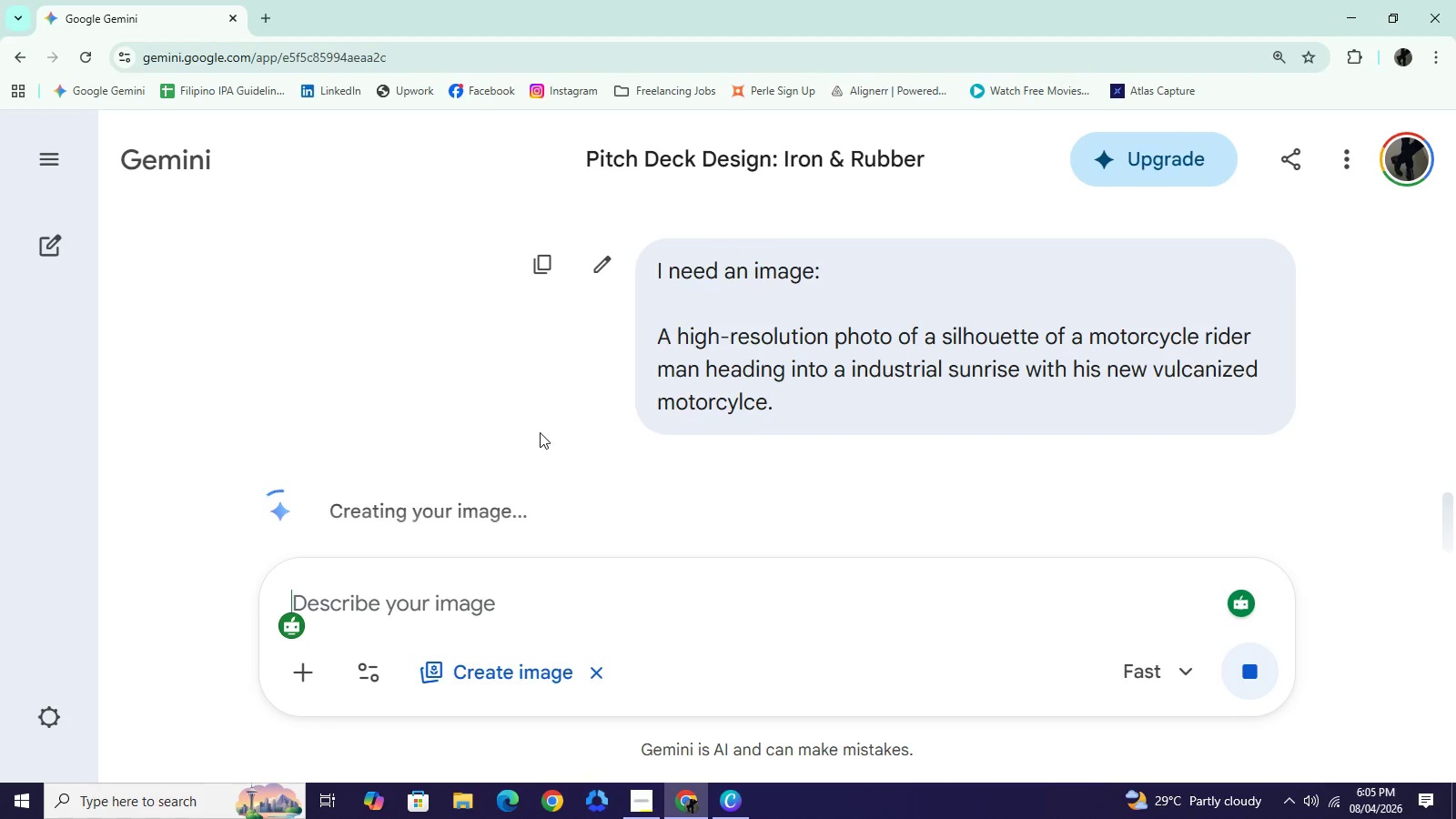 
left_click([536, 259])
 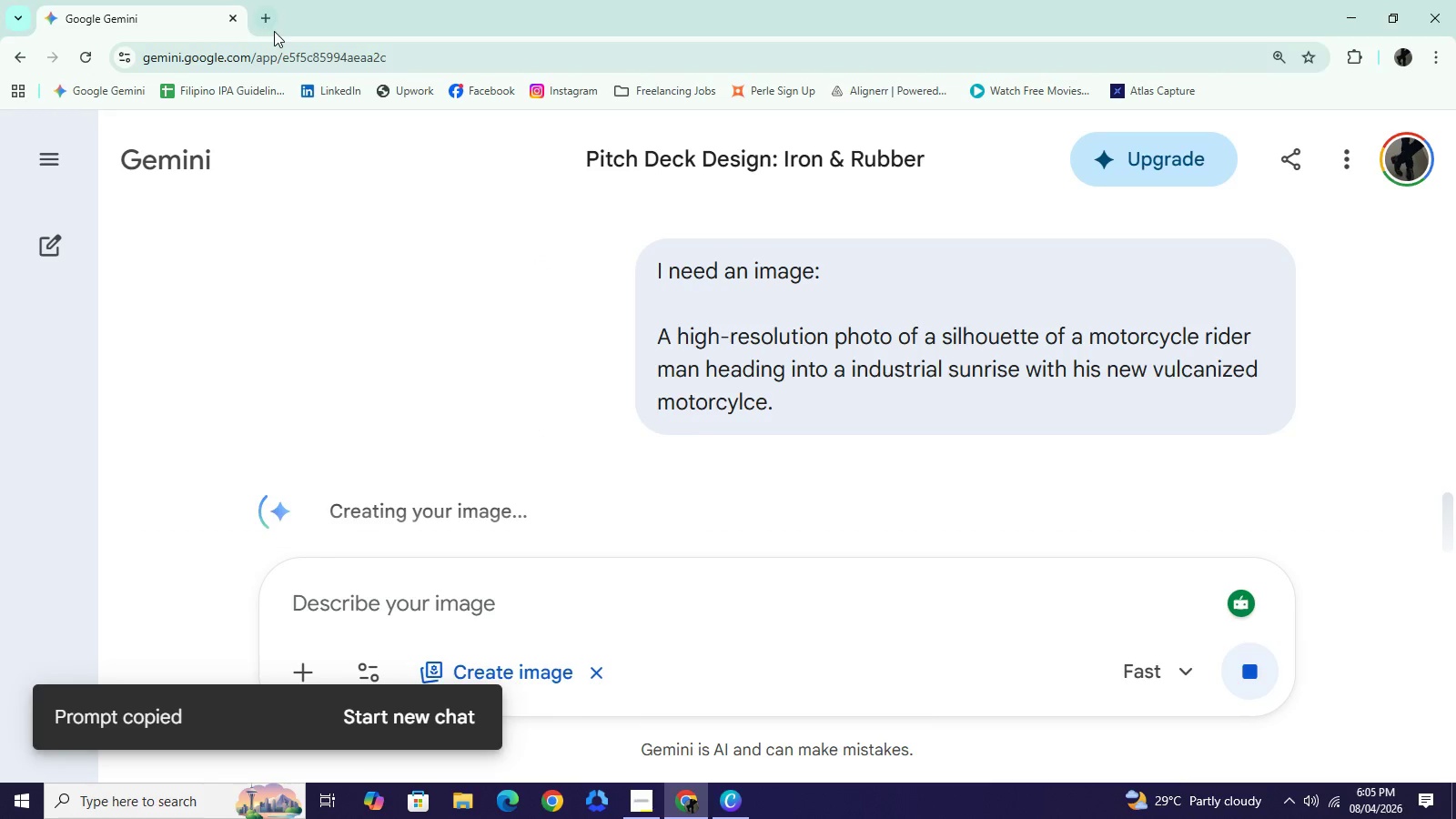 
left_click([274, 31])
 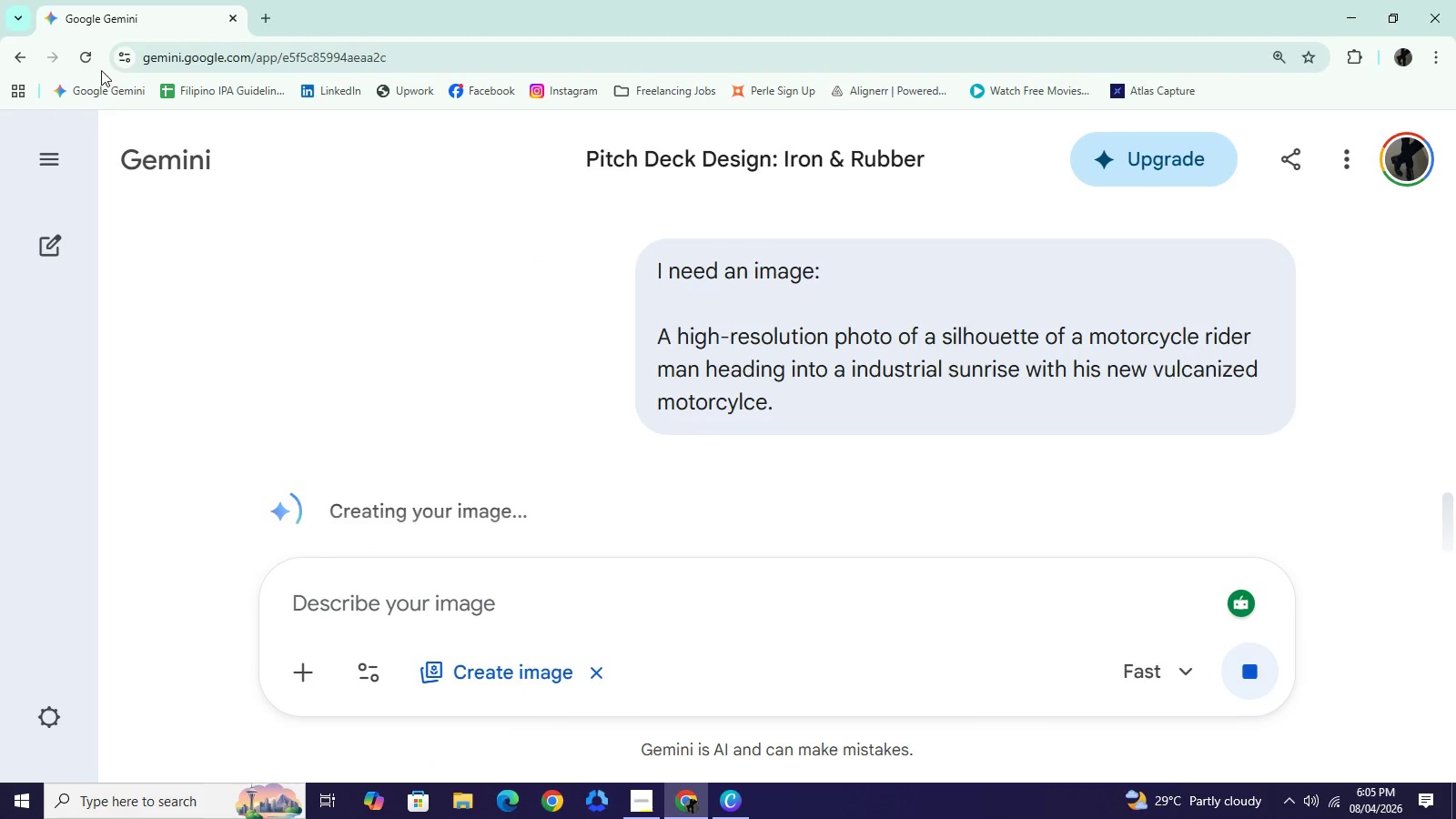 
left_click([90, 59])
 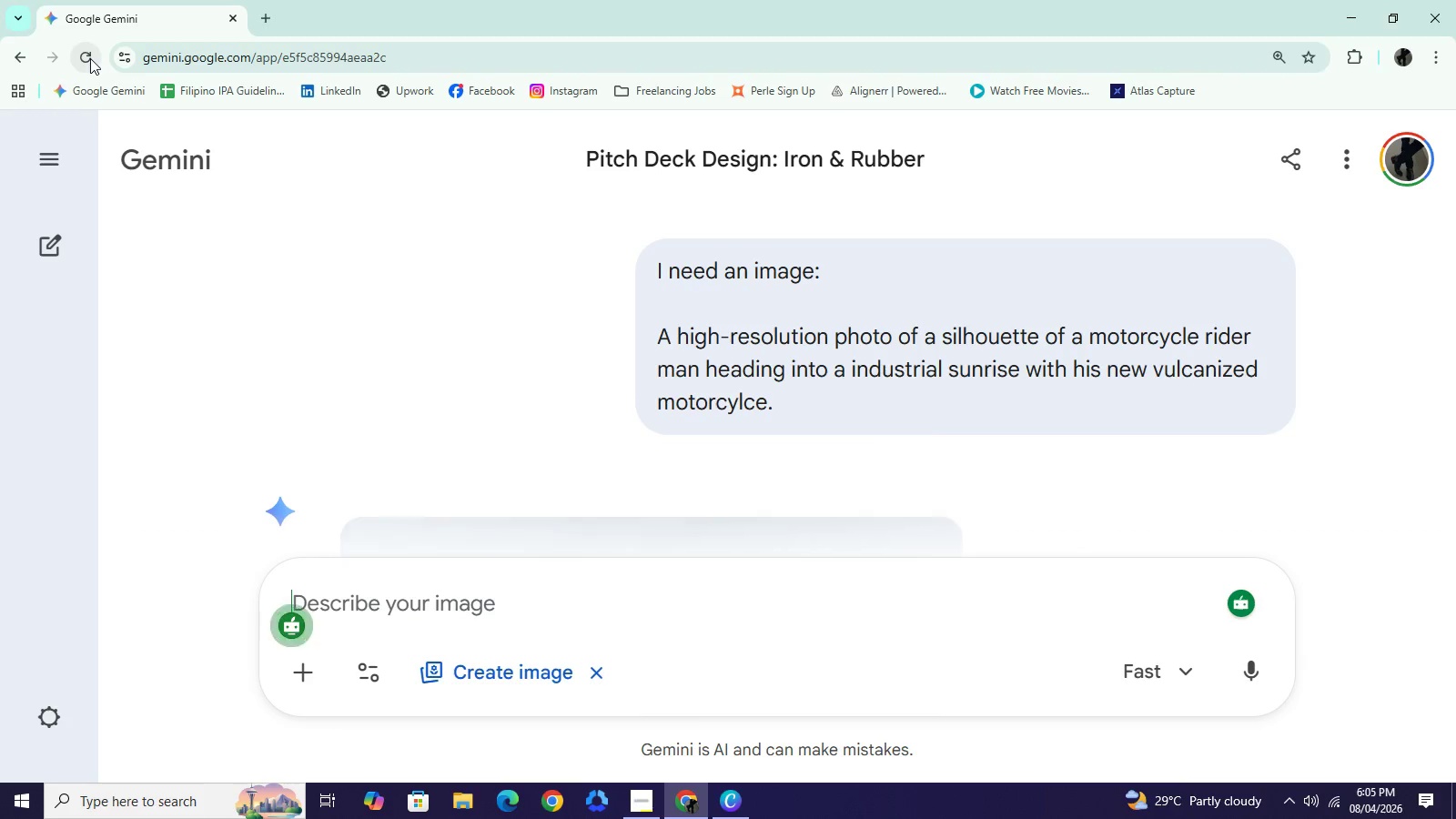 
wait(24.05)
 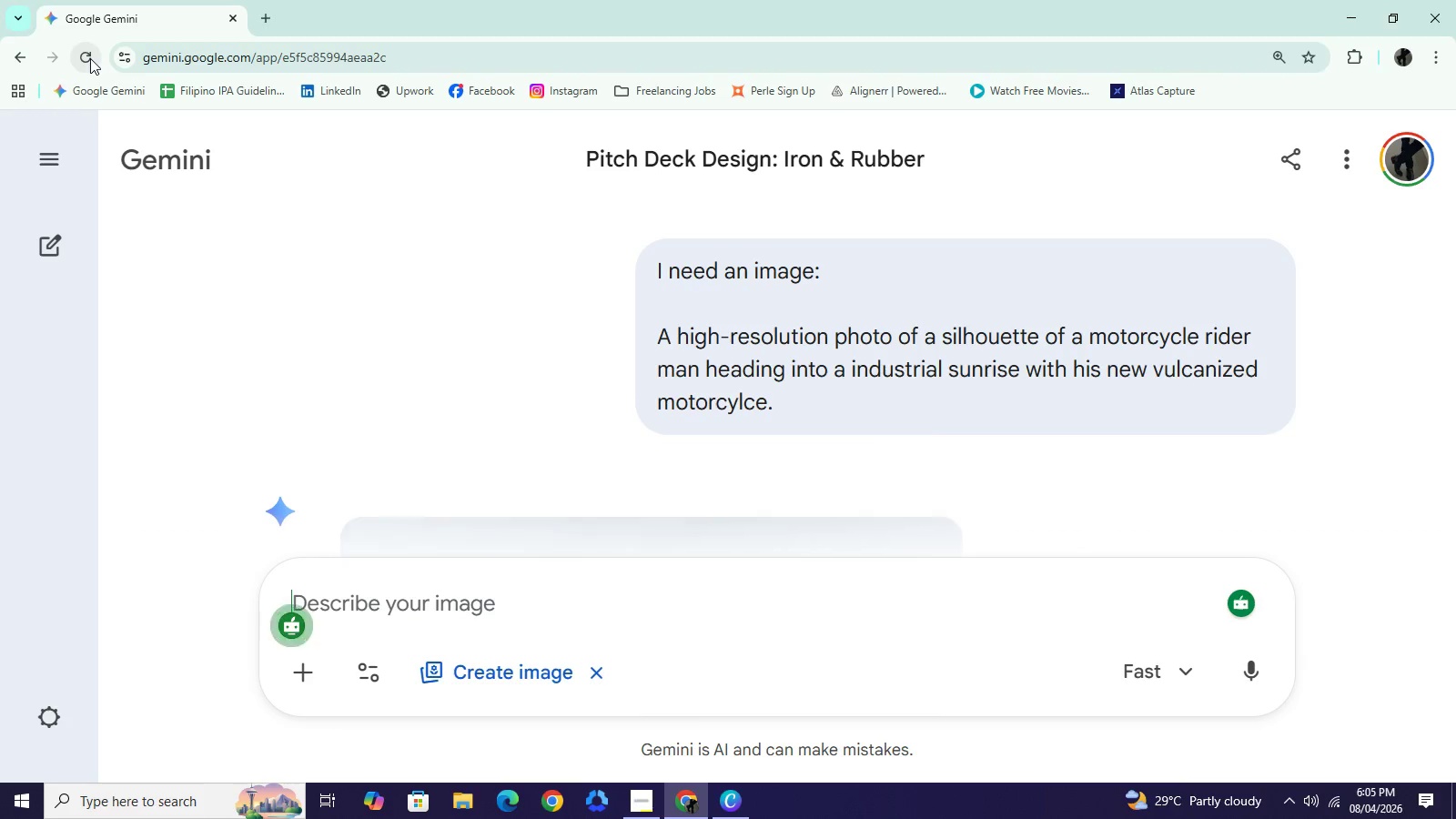 
scroll: coordinate [552, 414], scroll_direction: down, amount: 10.0
 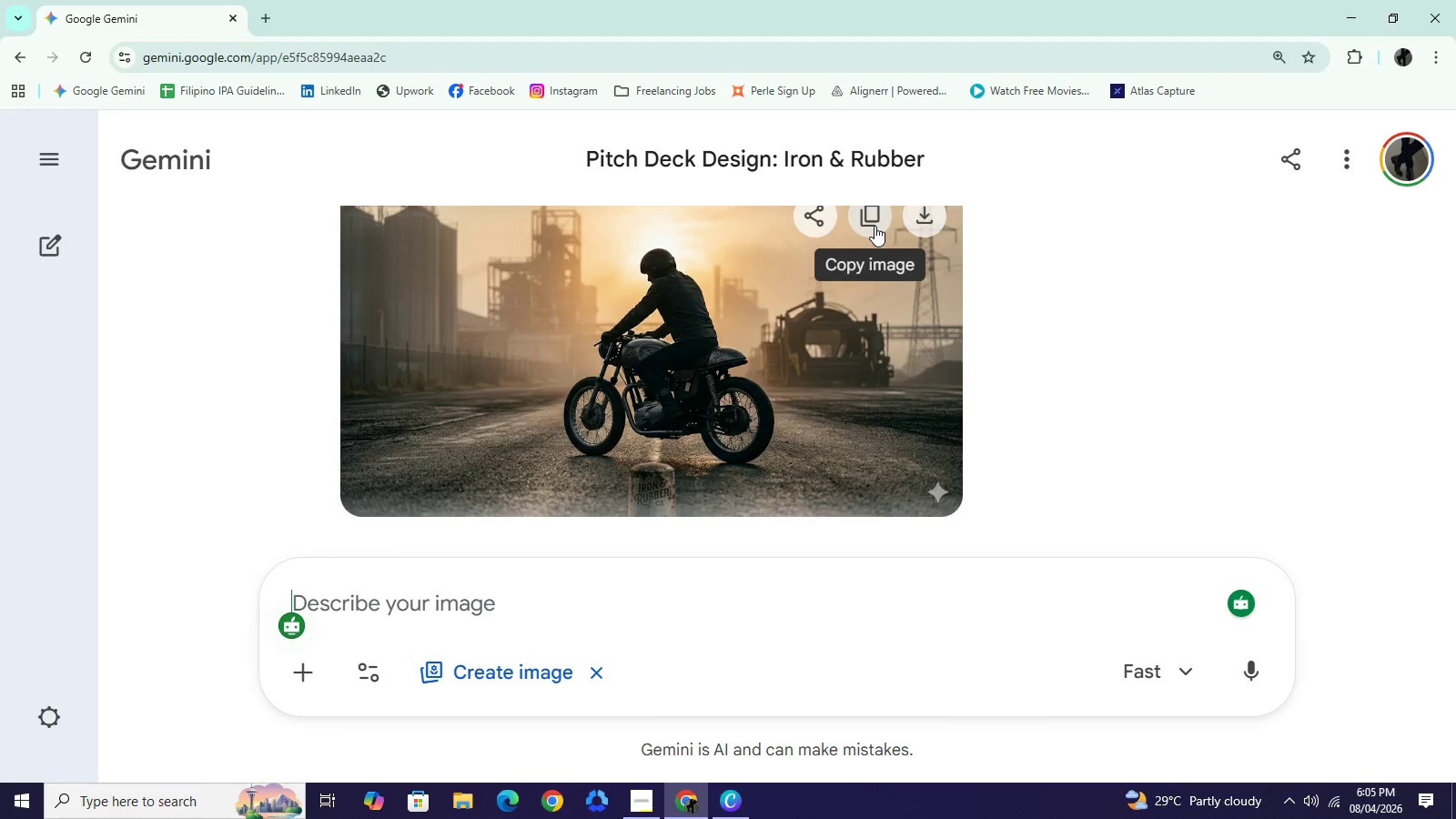 
left_click([875, 226])
 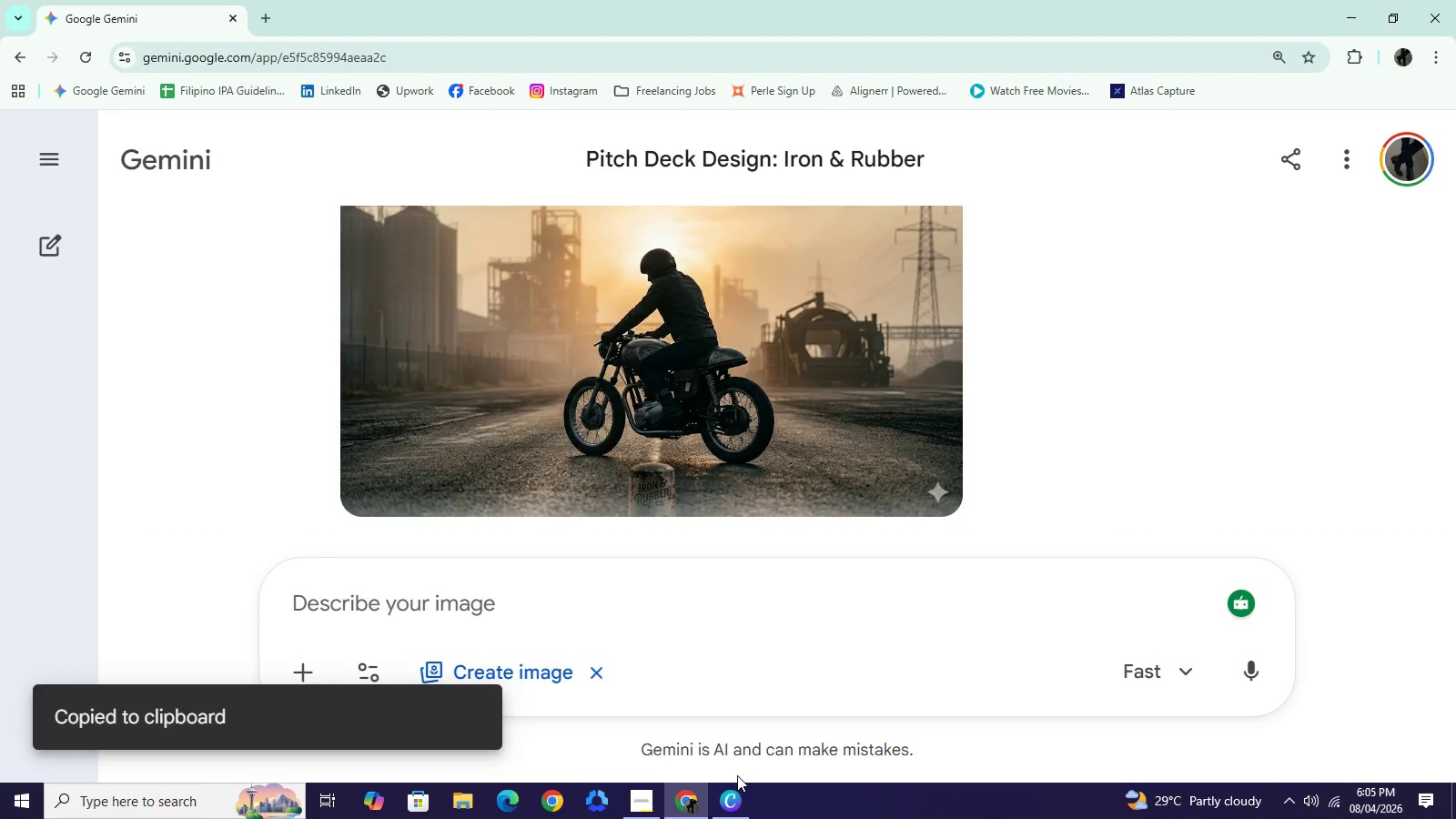 
left_click([729, 802])
 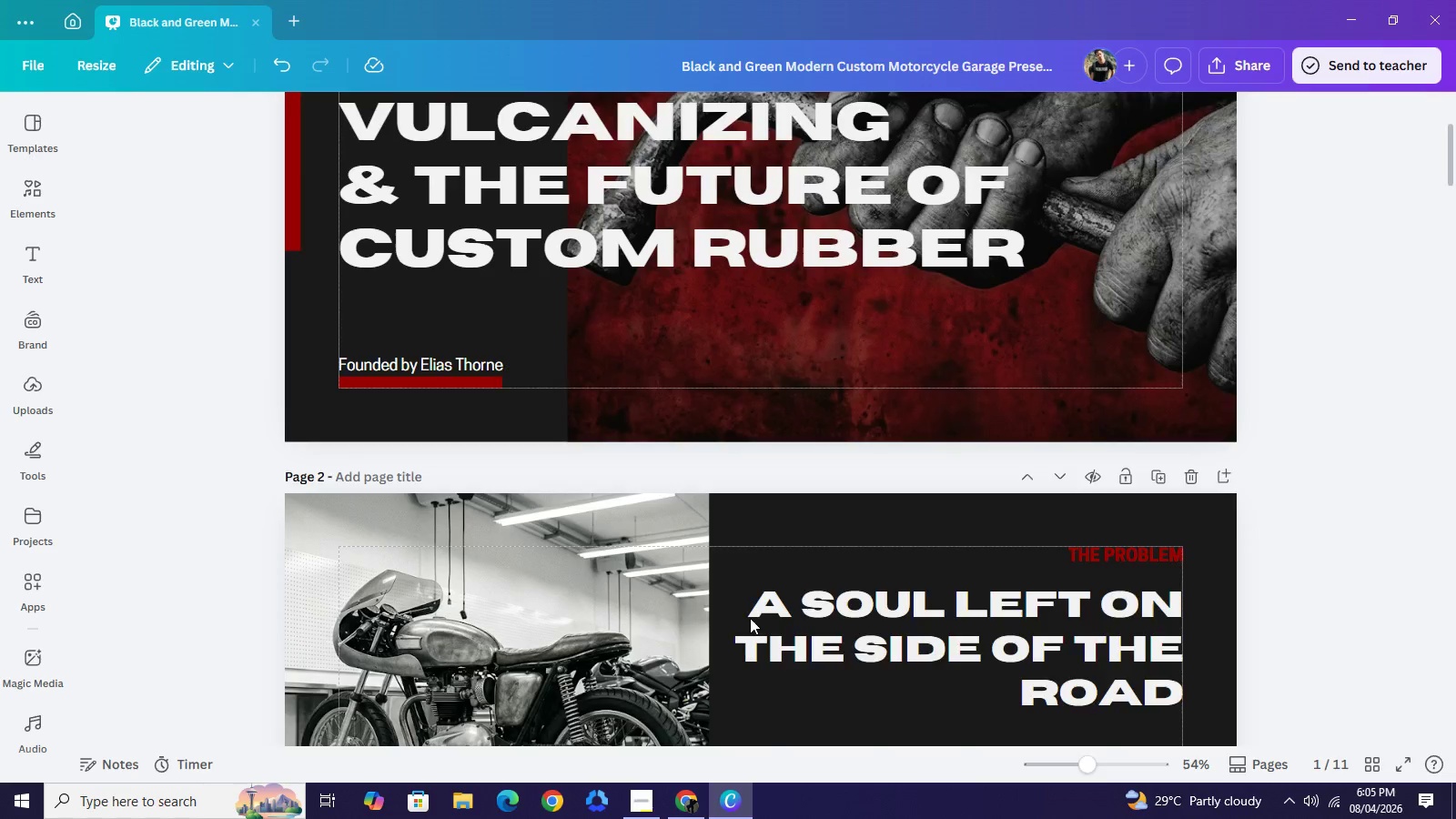 
scroll: coordinate [758, 600], scroll_direction: down, amount: 30.0
 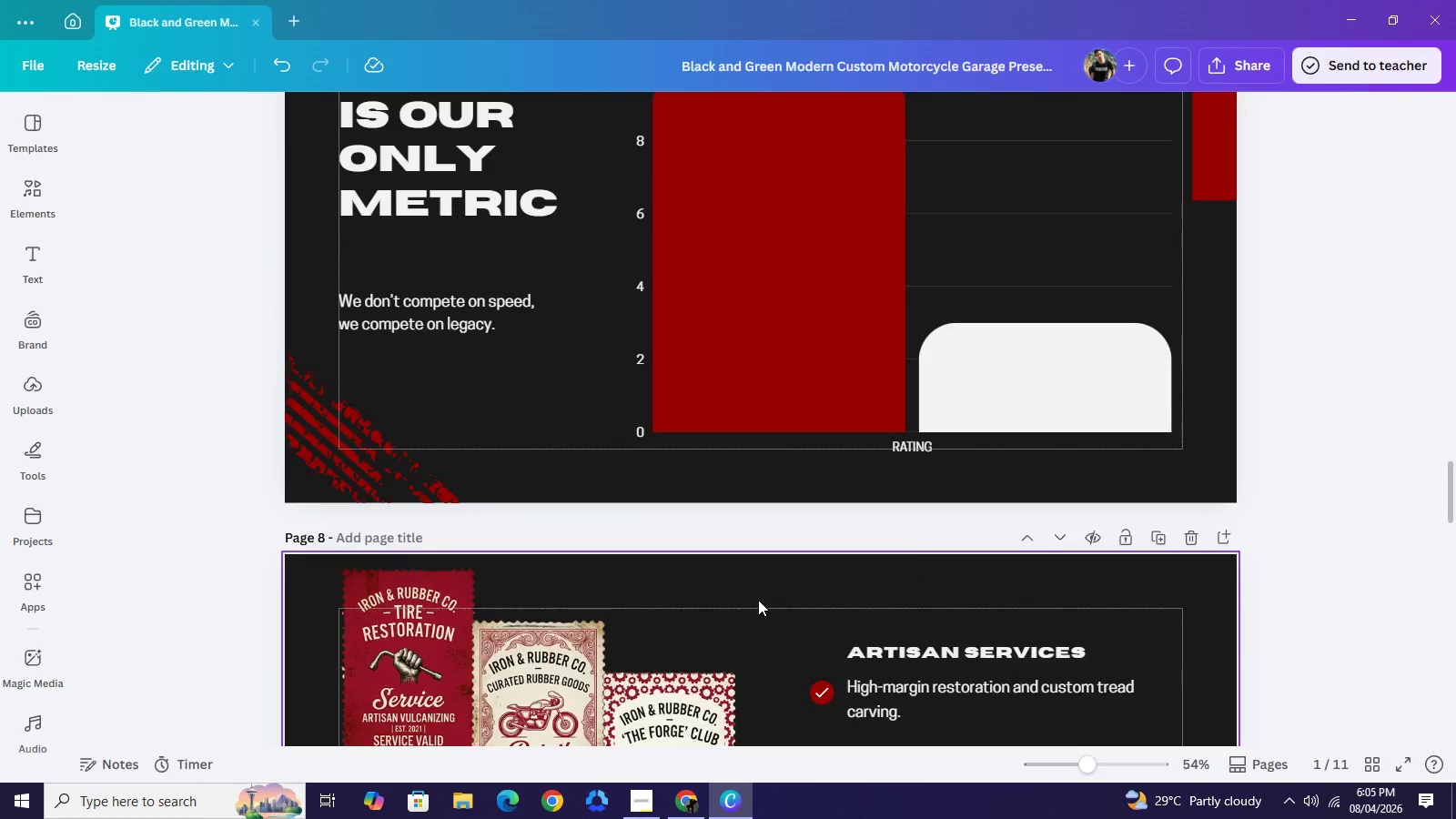 
scroll: coordinate [758, 600], scroll_direction: up, amount: 1.0
 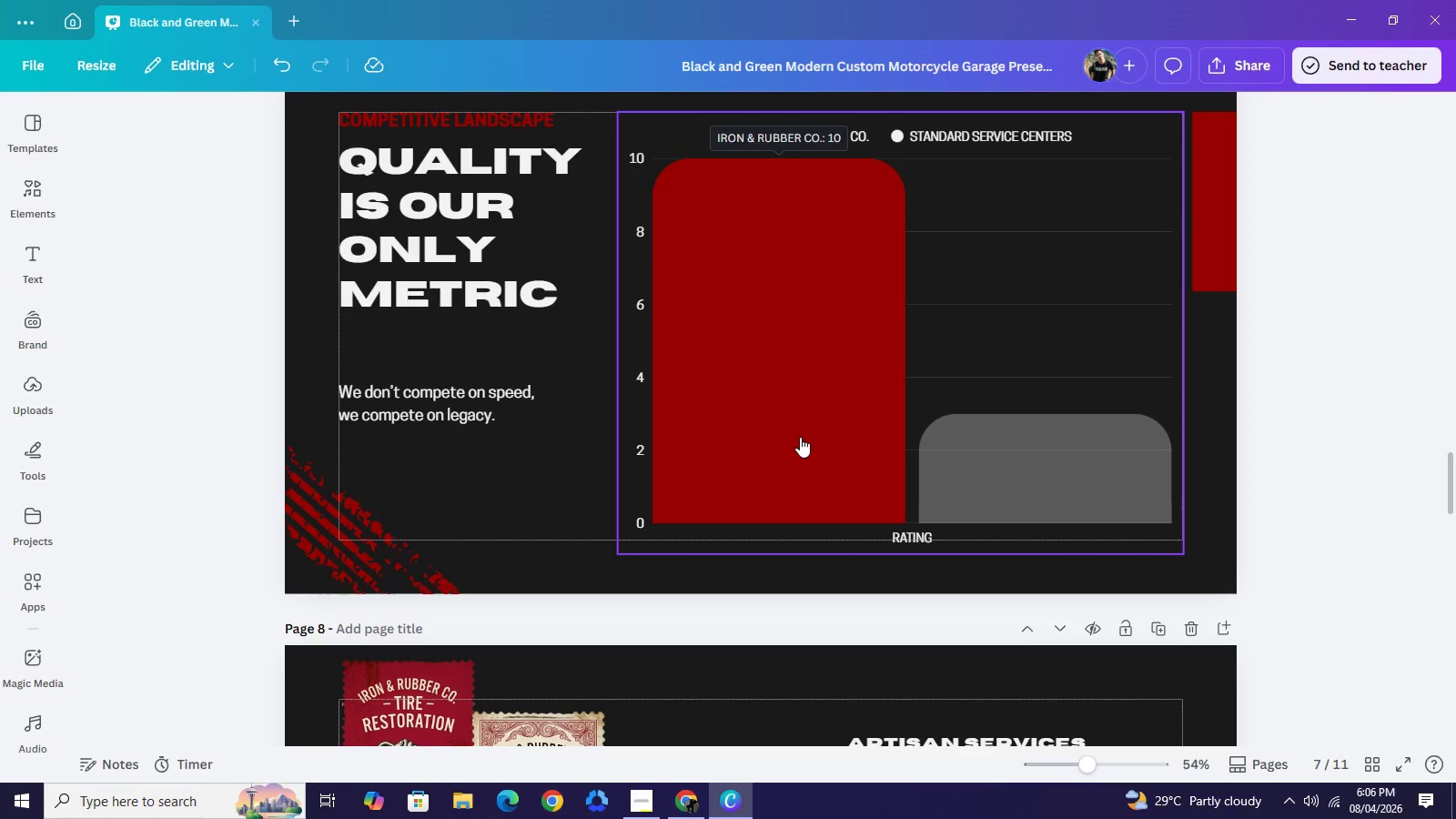 
scroll: coordinate [806, 491], scroll_direction: down, amount: 7.0
 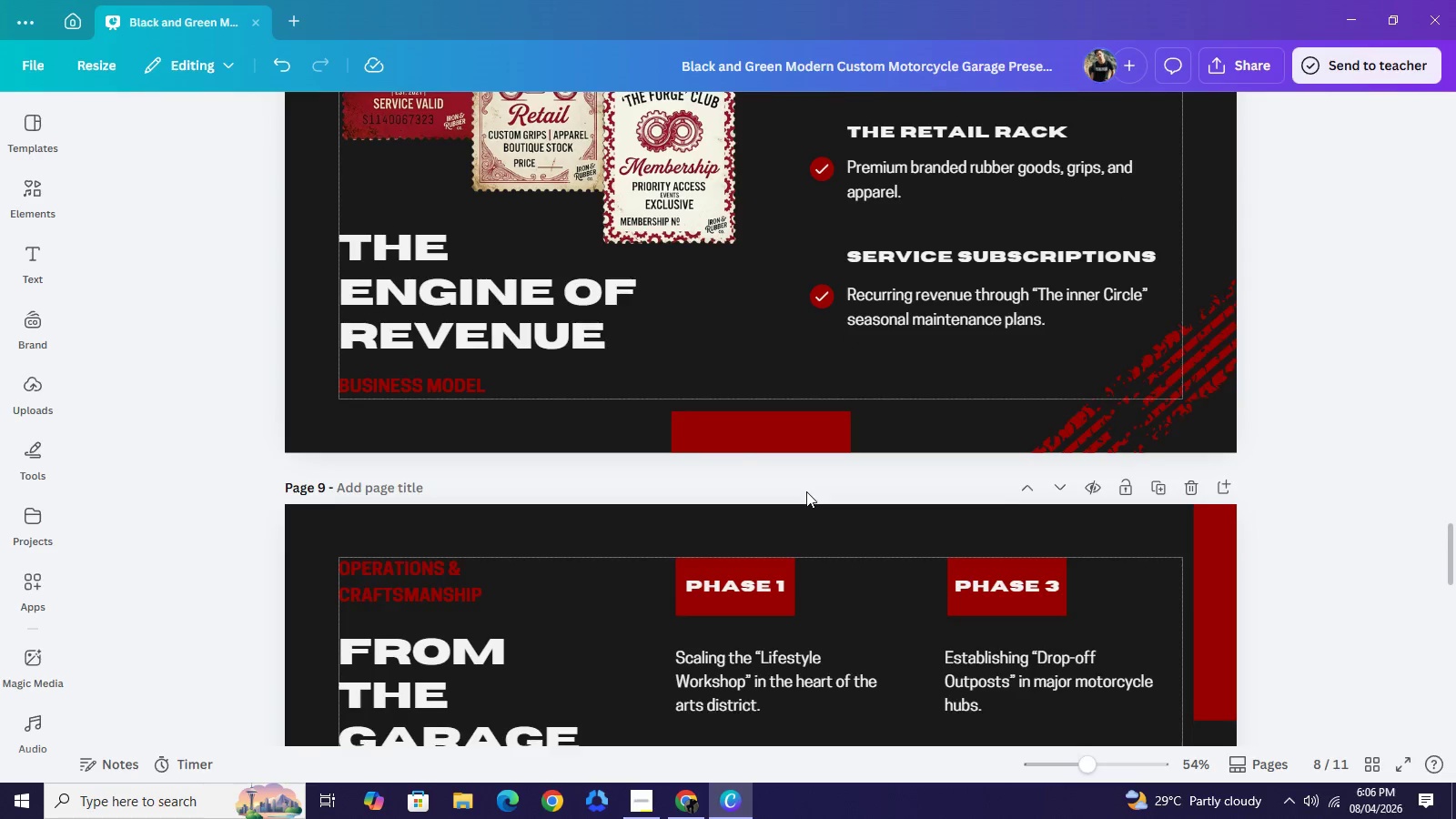 
scroll: coordinate [806, 491], scroll_direction: up, amount: 10.0
 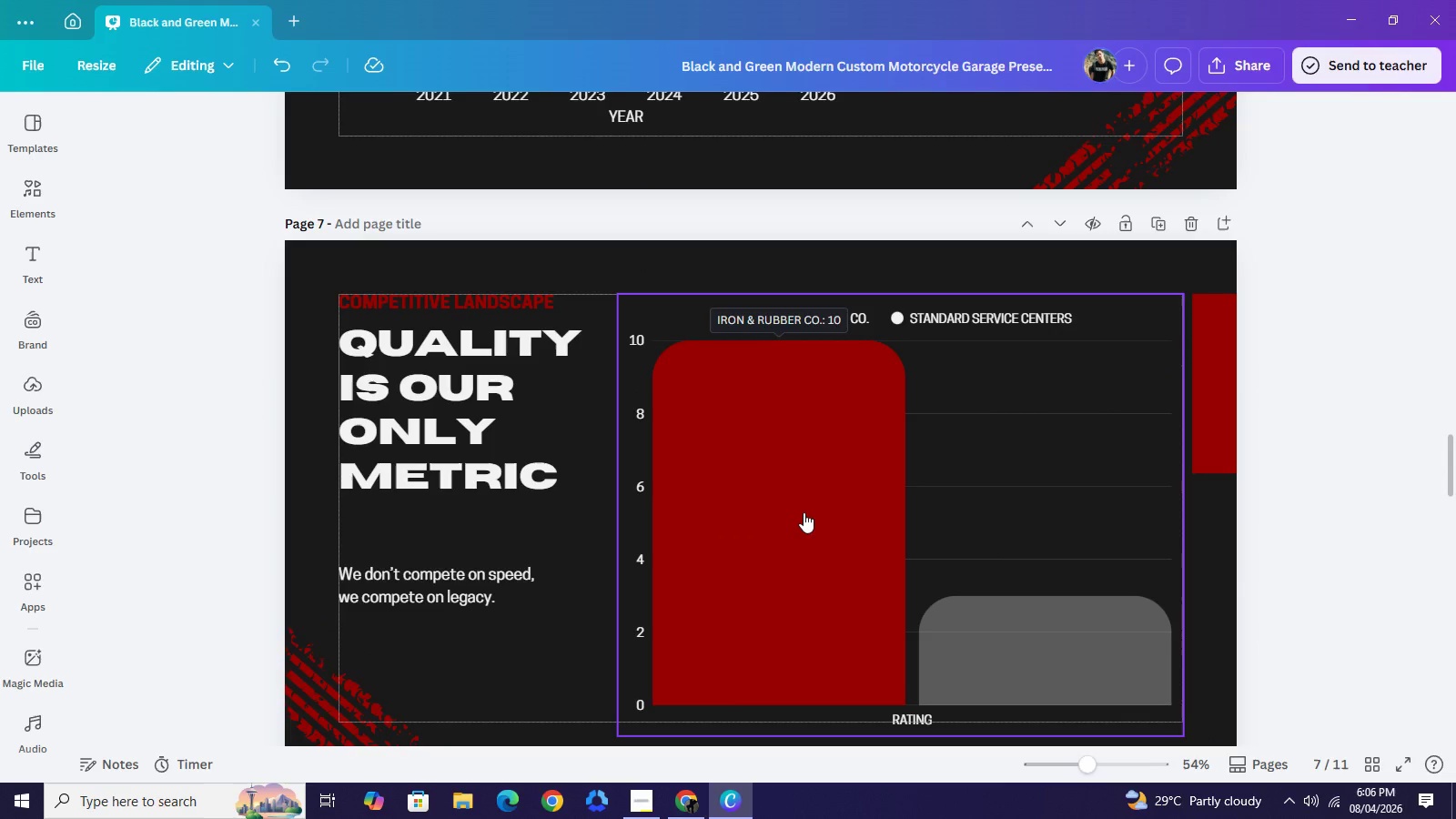 
left_click([804, 512])
 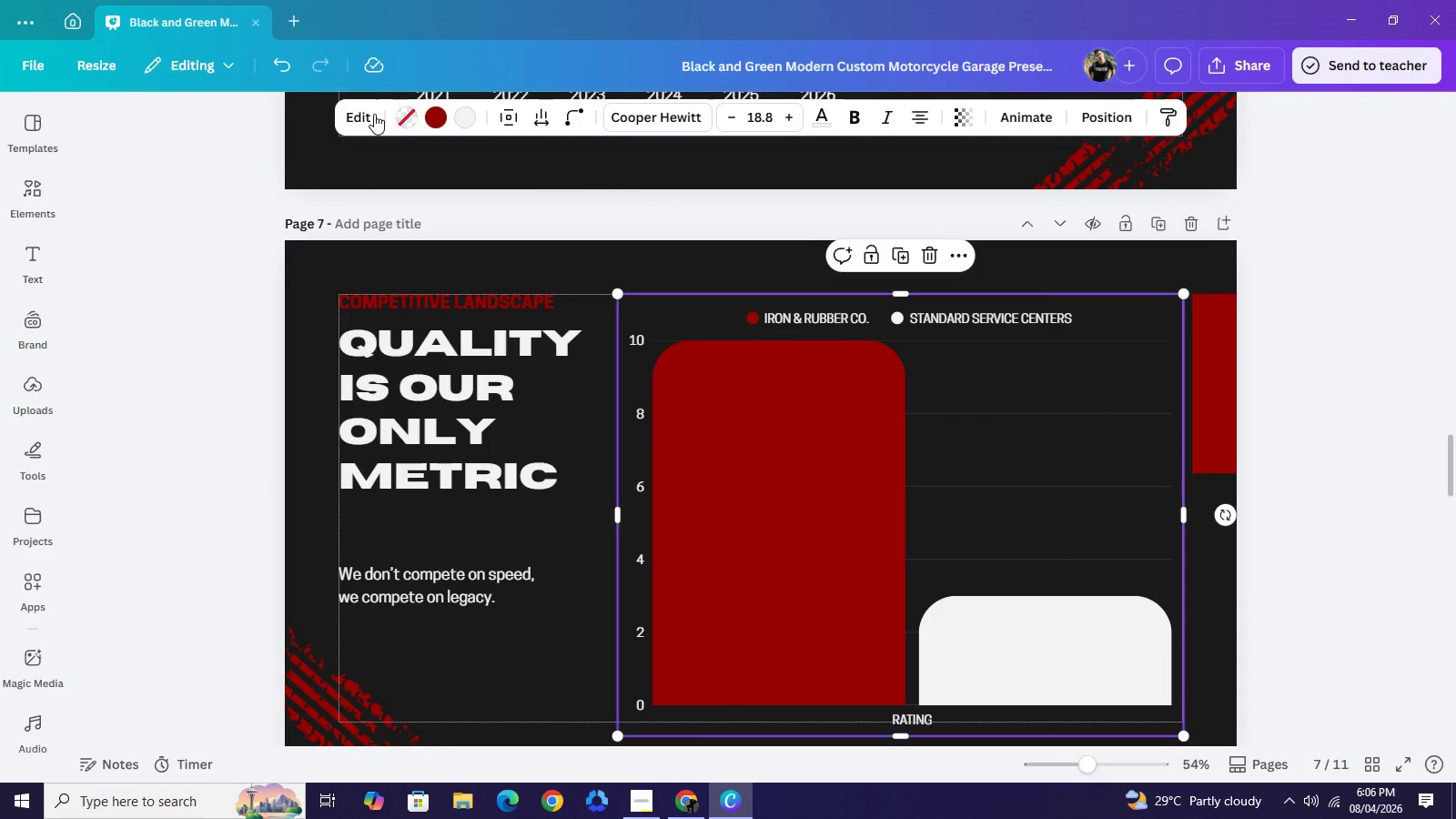 
left_click([374, 114])
 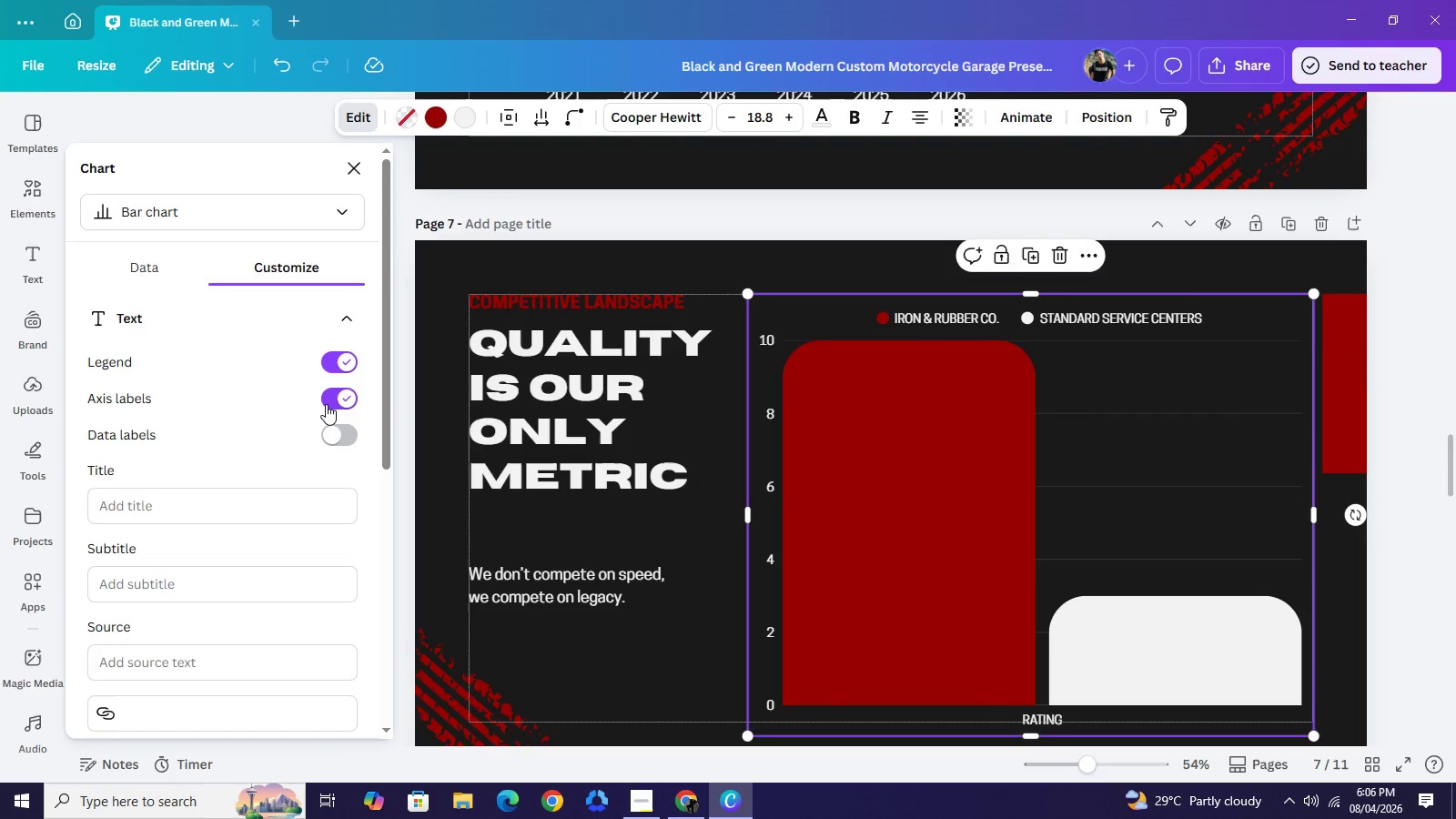 
left_click([338, 432])
 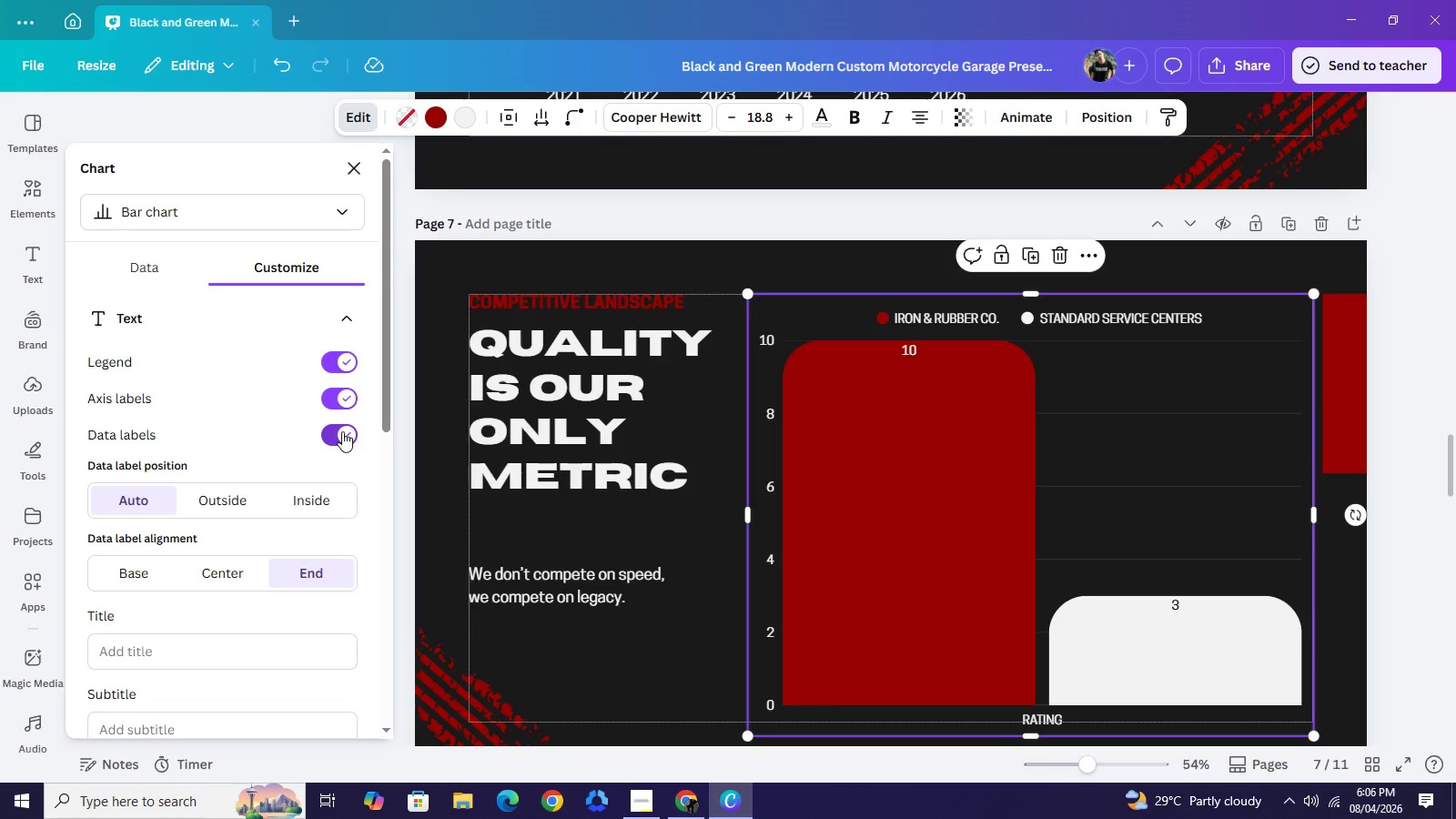 
left_click([342, 431])
 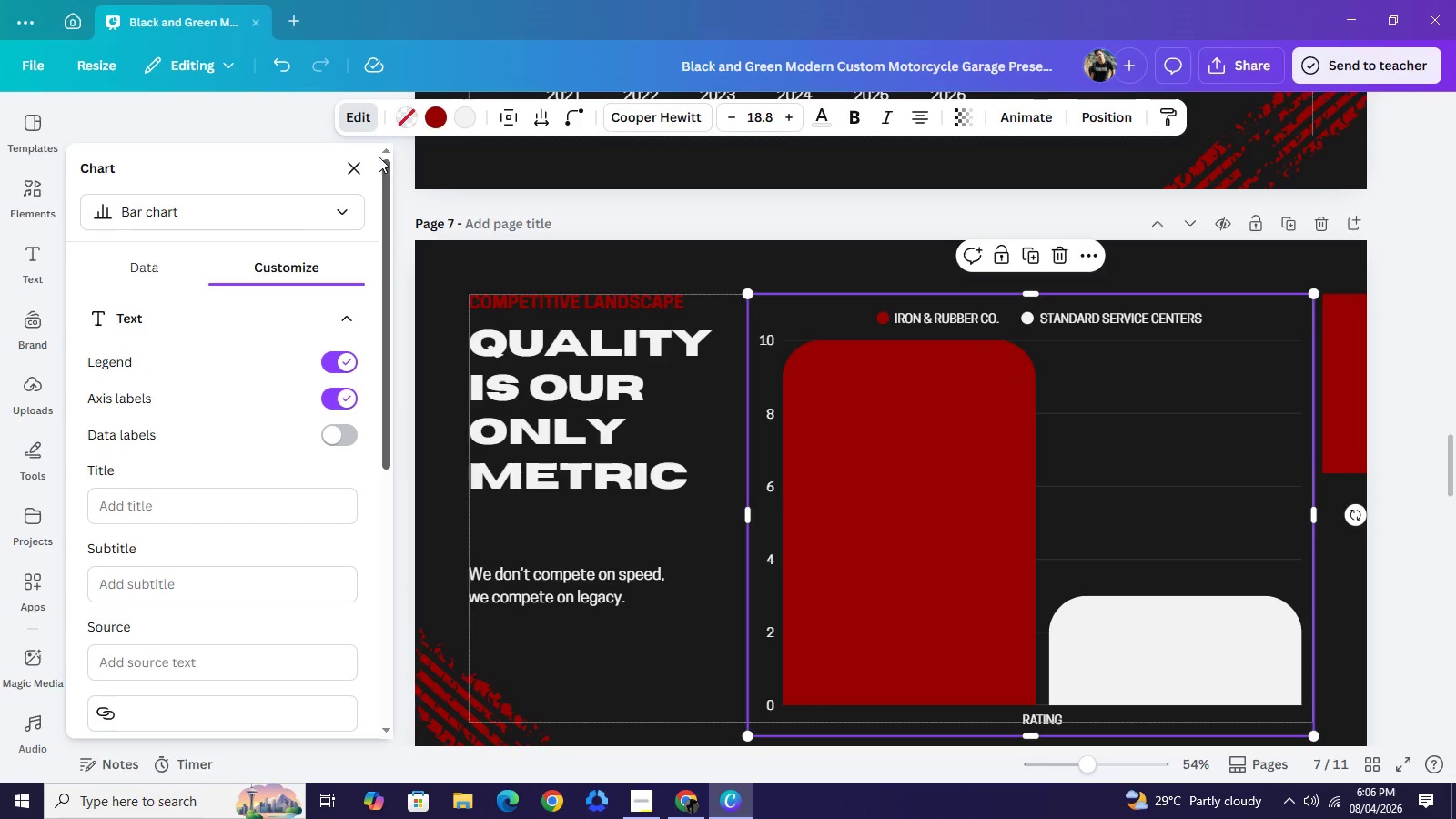 
left_click([368, 117])
 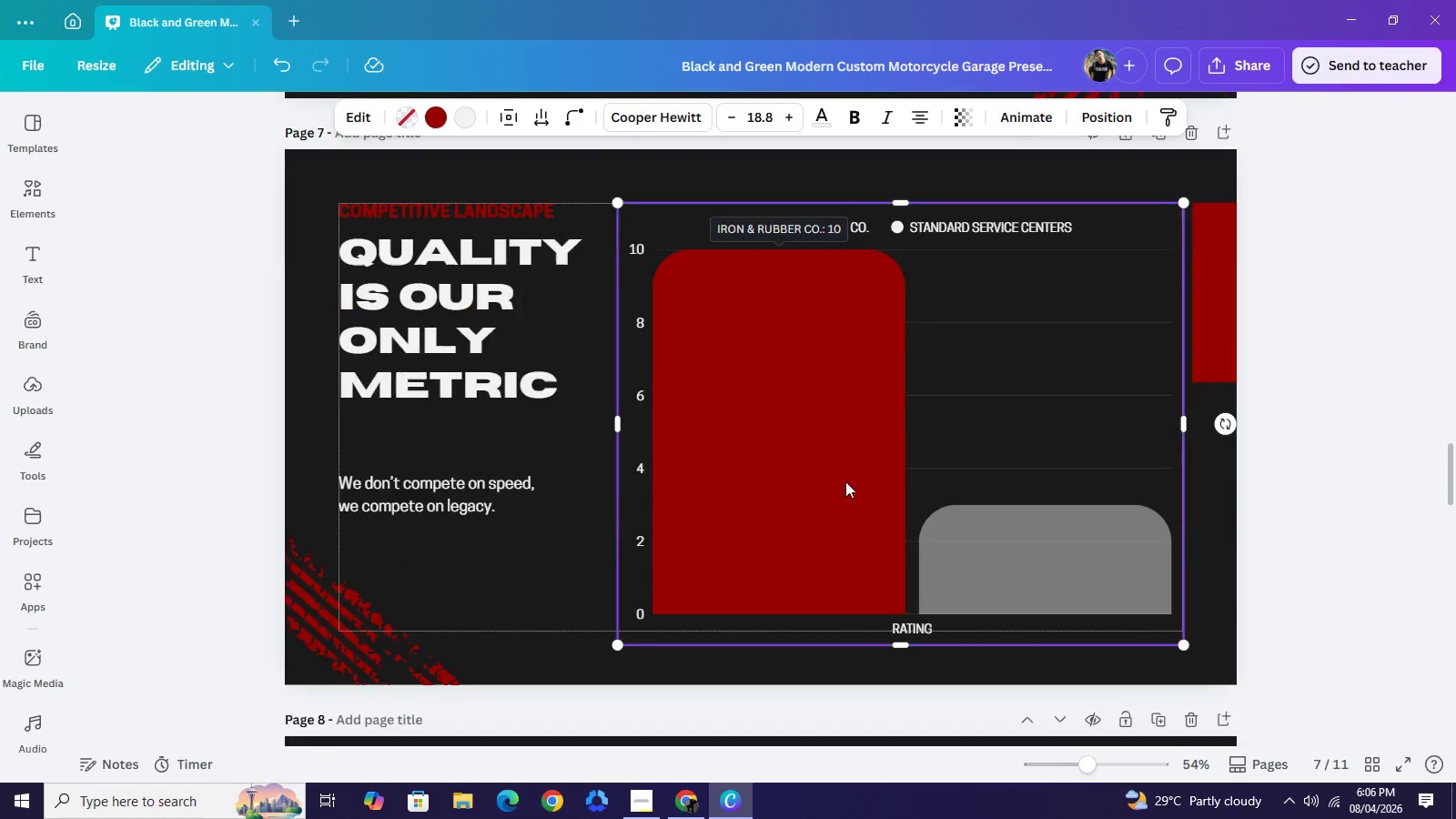 
scroll: coordinate [851, 477], scroll_direction: down, amount: 24.0
 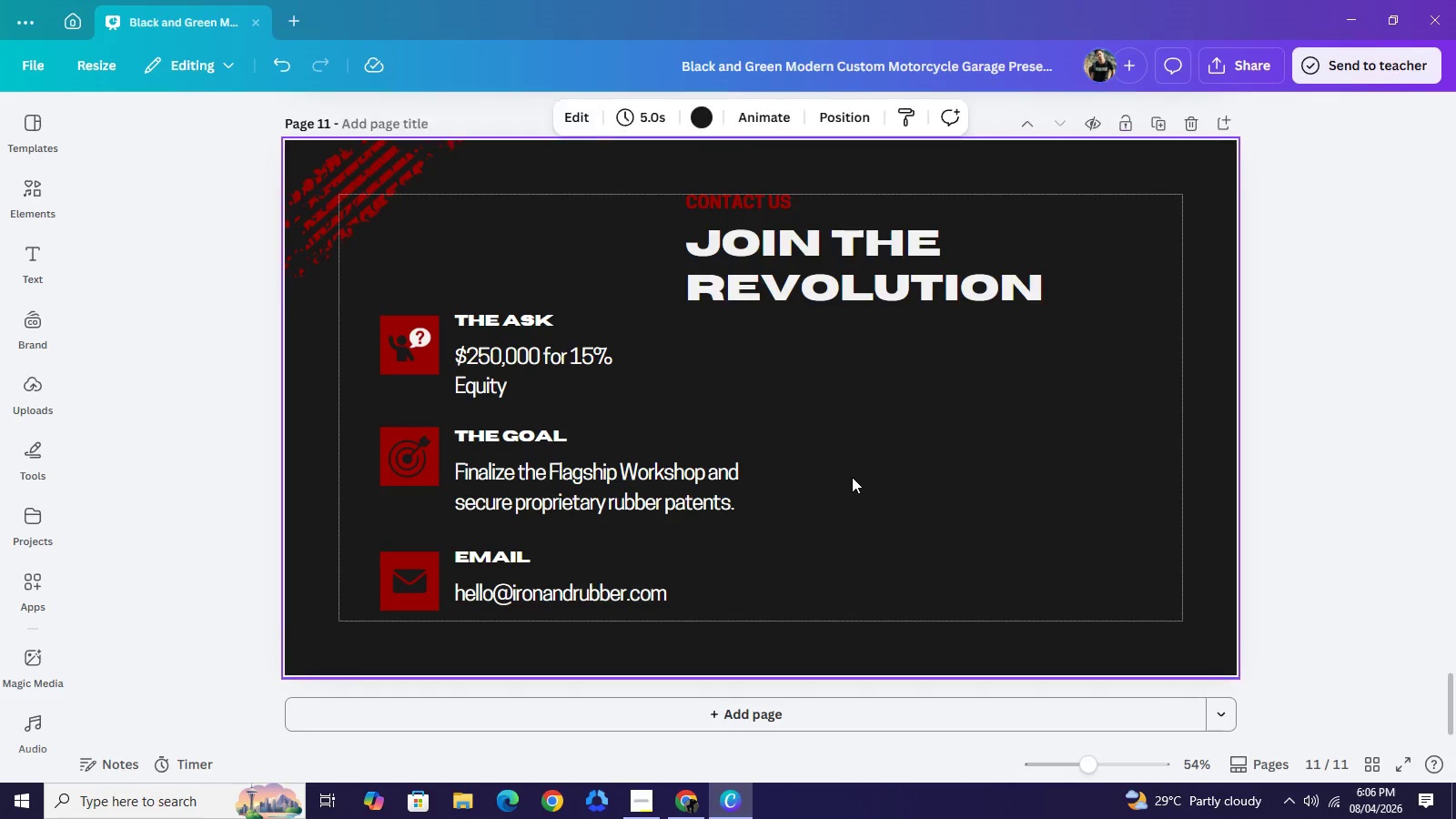 
right_click([852, 477])
 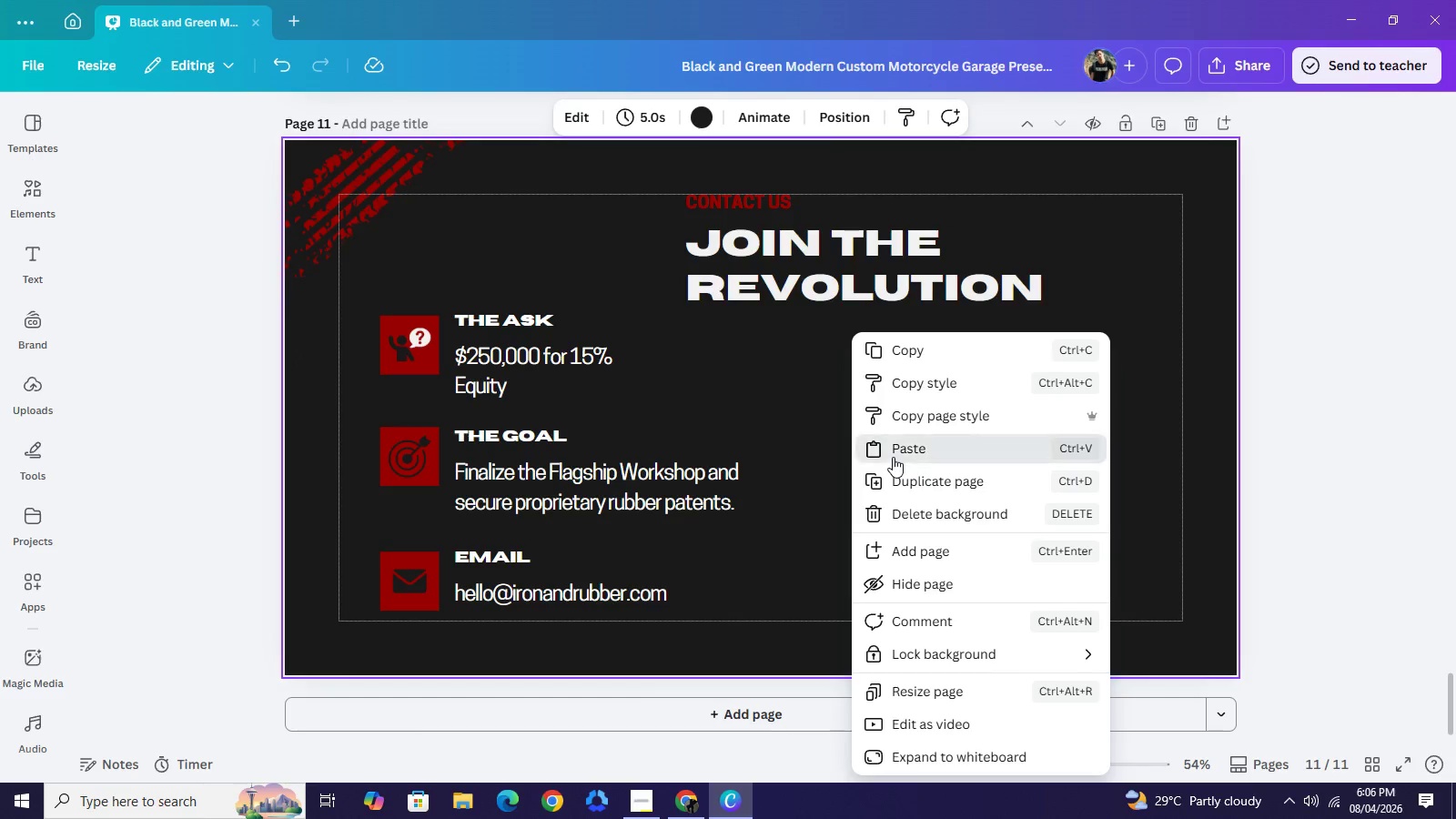 
left_click([893, 457])
 